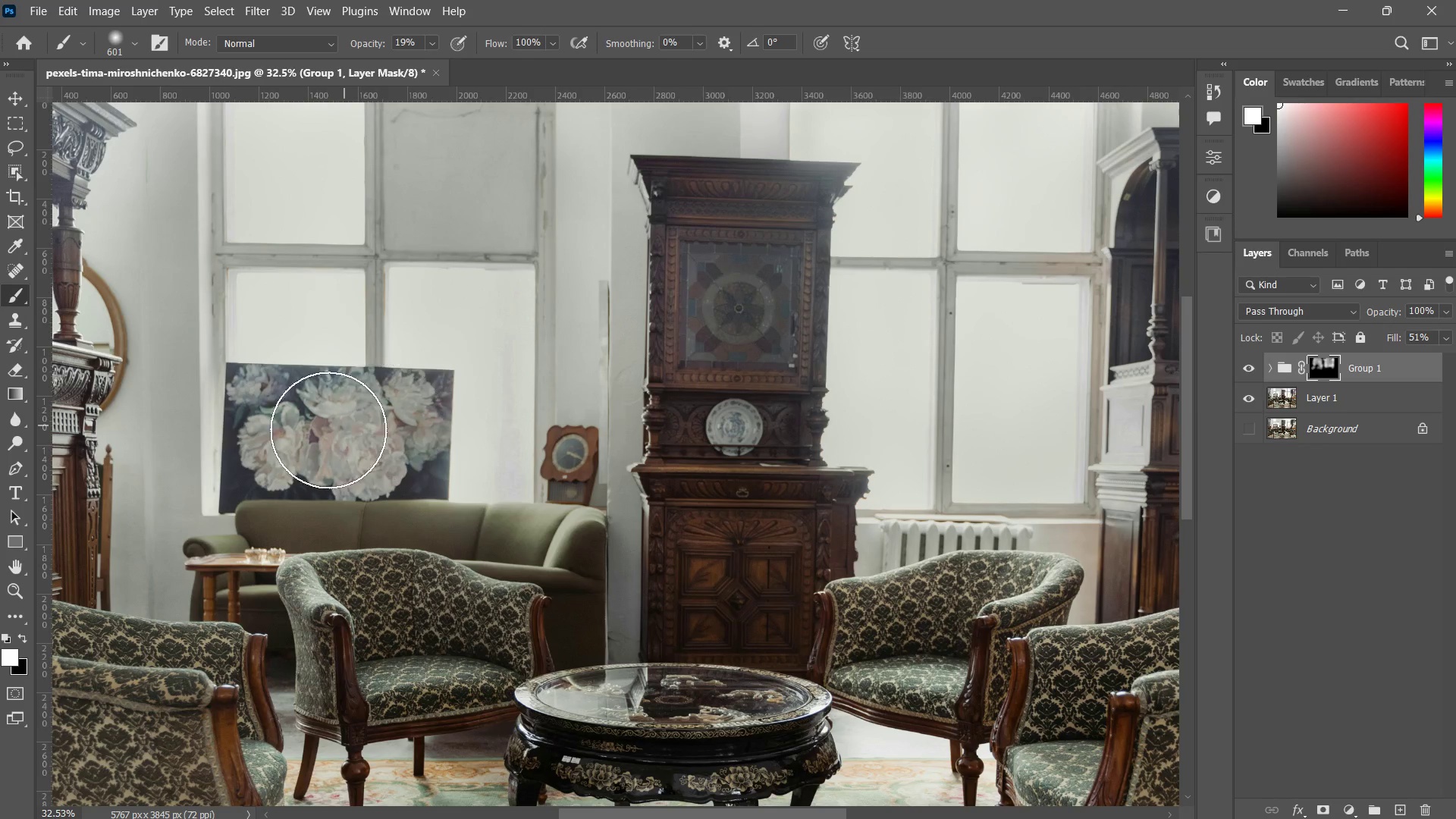 
left_click_drag(start_coordinate=[370, 420], to_coordinate=[278, 433])
 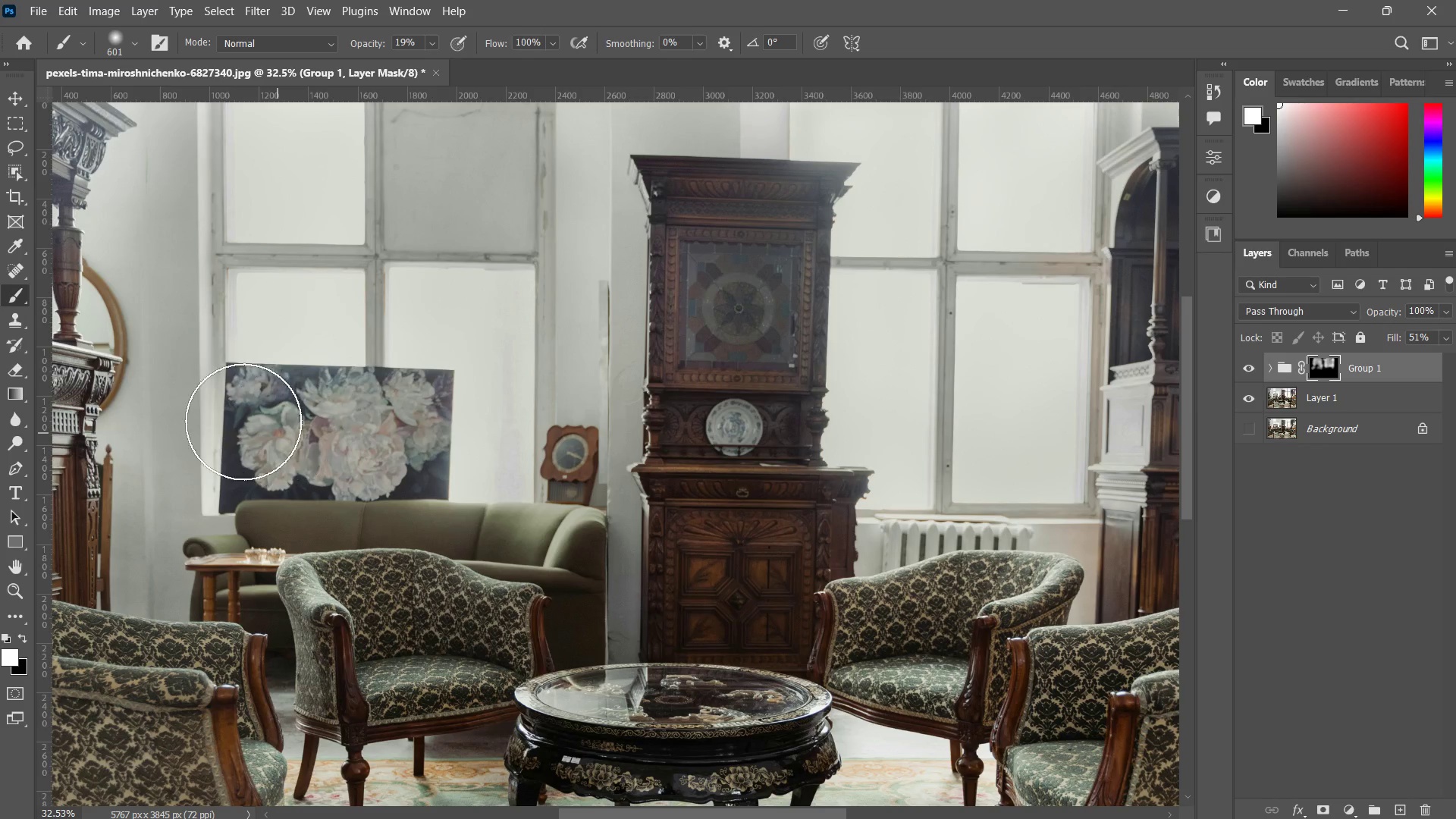 
left_click_drag(start_coordinate=[243, 422], to_coordinate=[254, 416])
 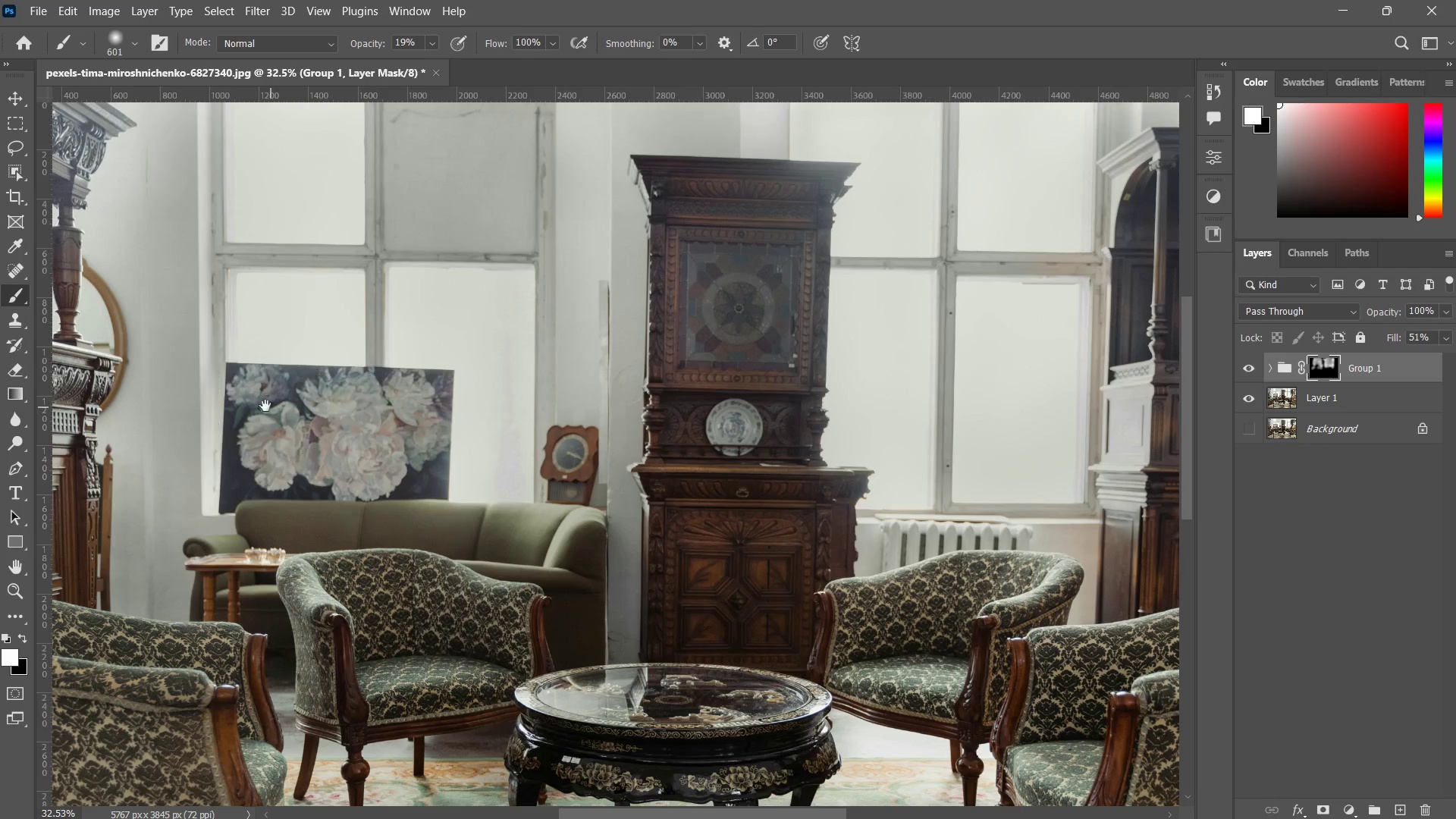 
hold_key(key=Space, duration=0.5)
 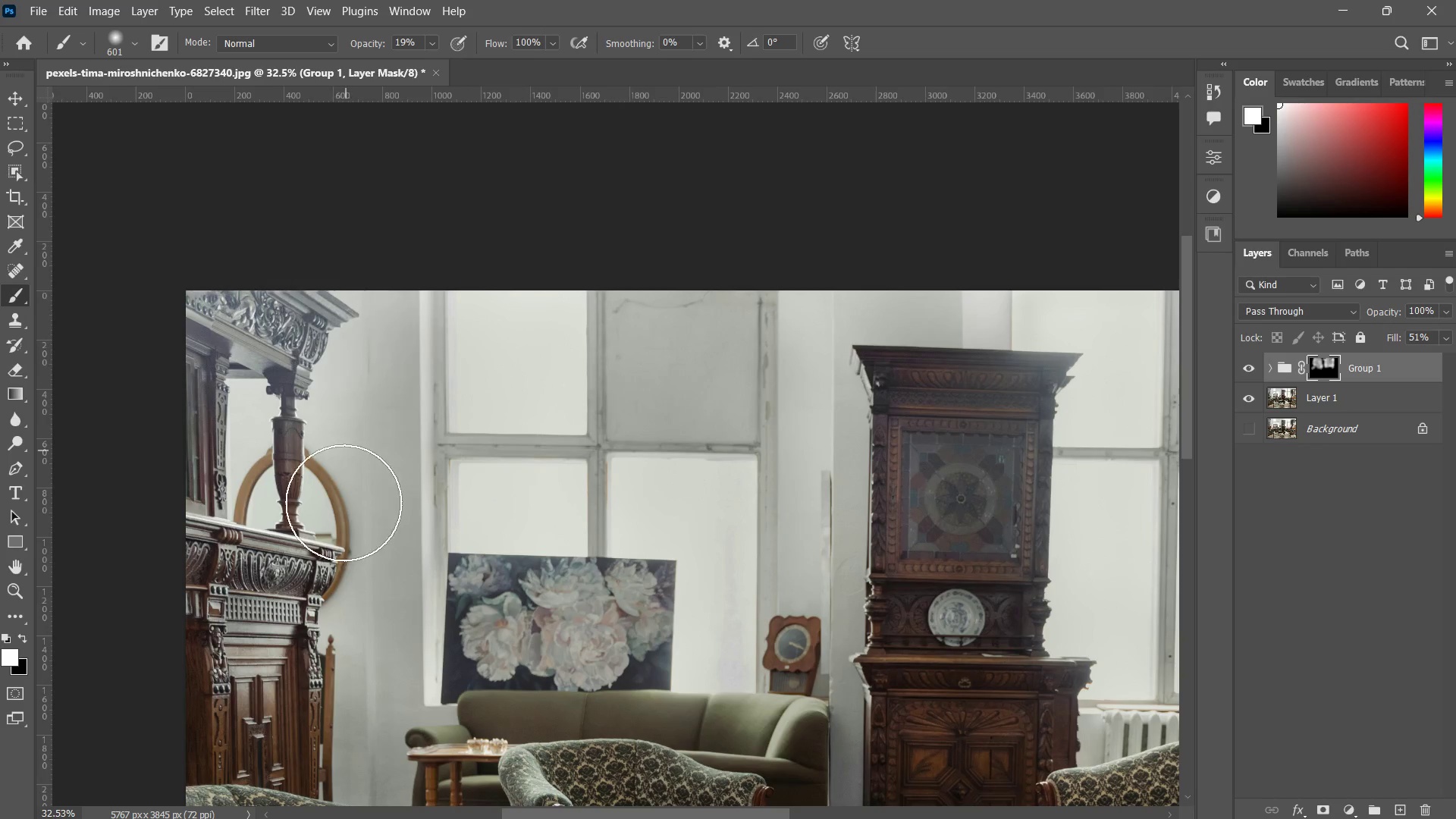 
left_click_drag(start_coordinate=[271, 410], to_coordinate=[493, 600])
 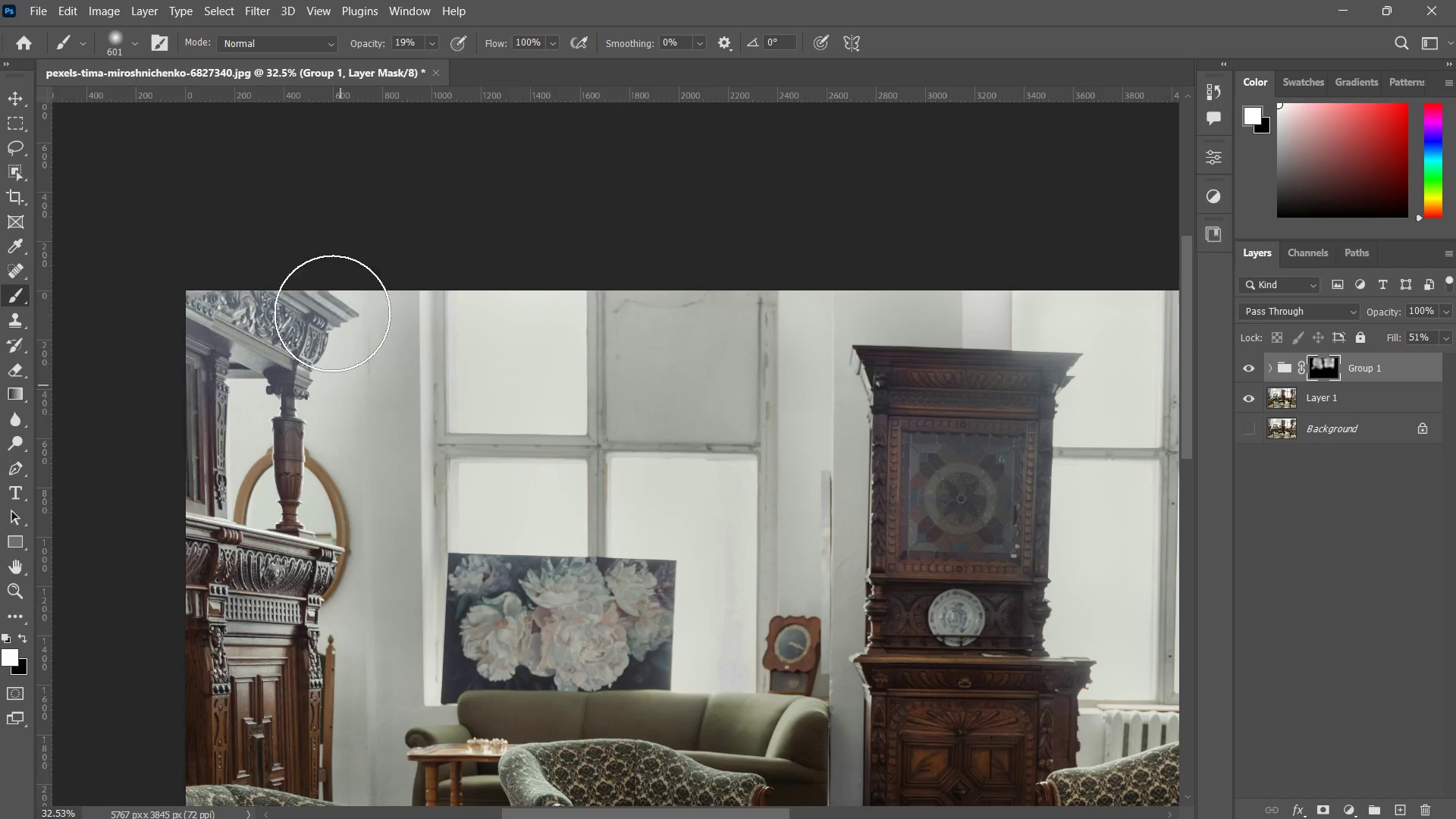 
left_click_drag(start_coordinate=[325, 255], to_coordinate=[349, 347])
 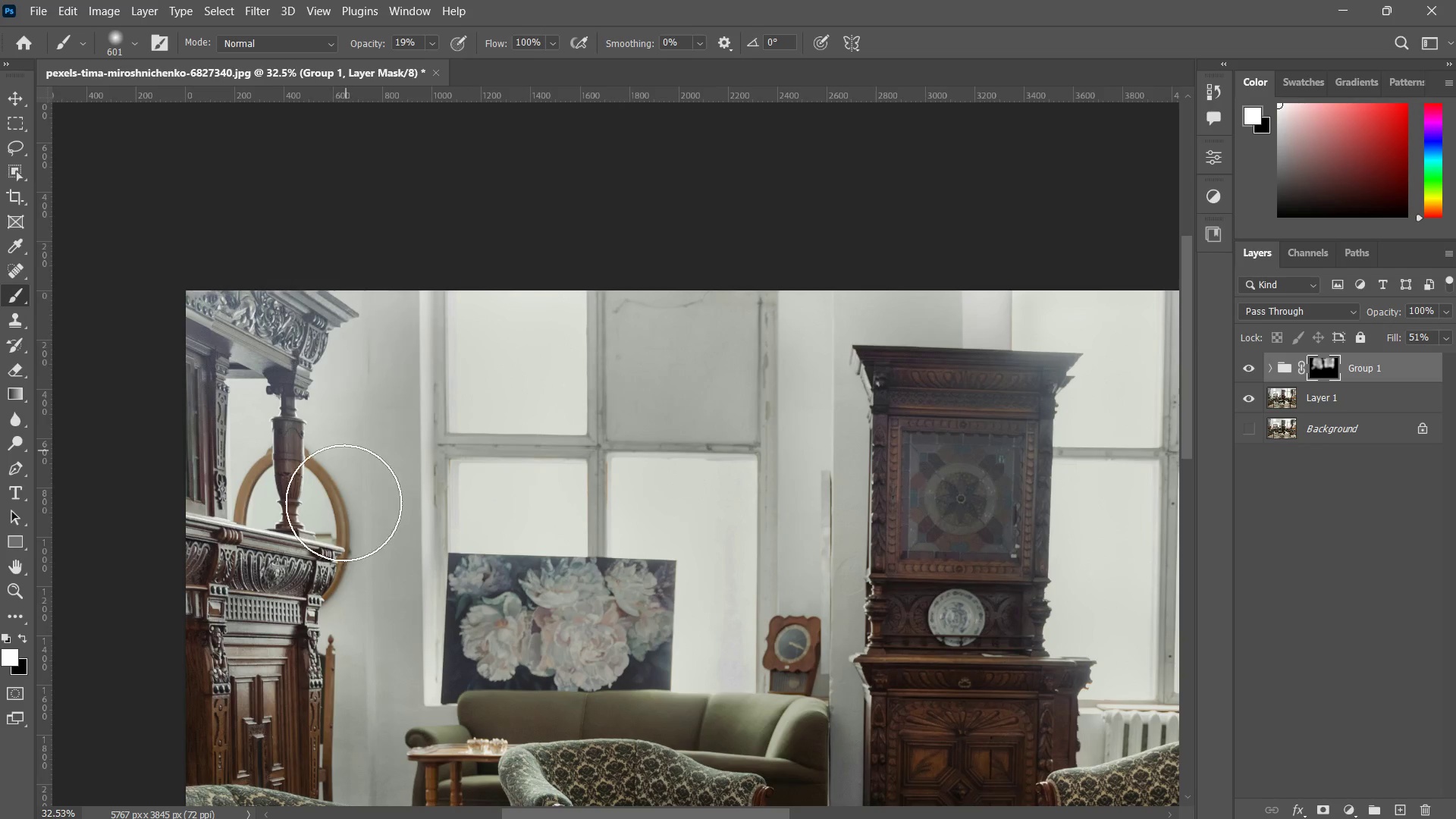 
left_click_drag(start_coordinate=[351, 392], to_coordinate=[344, 510])
 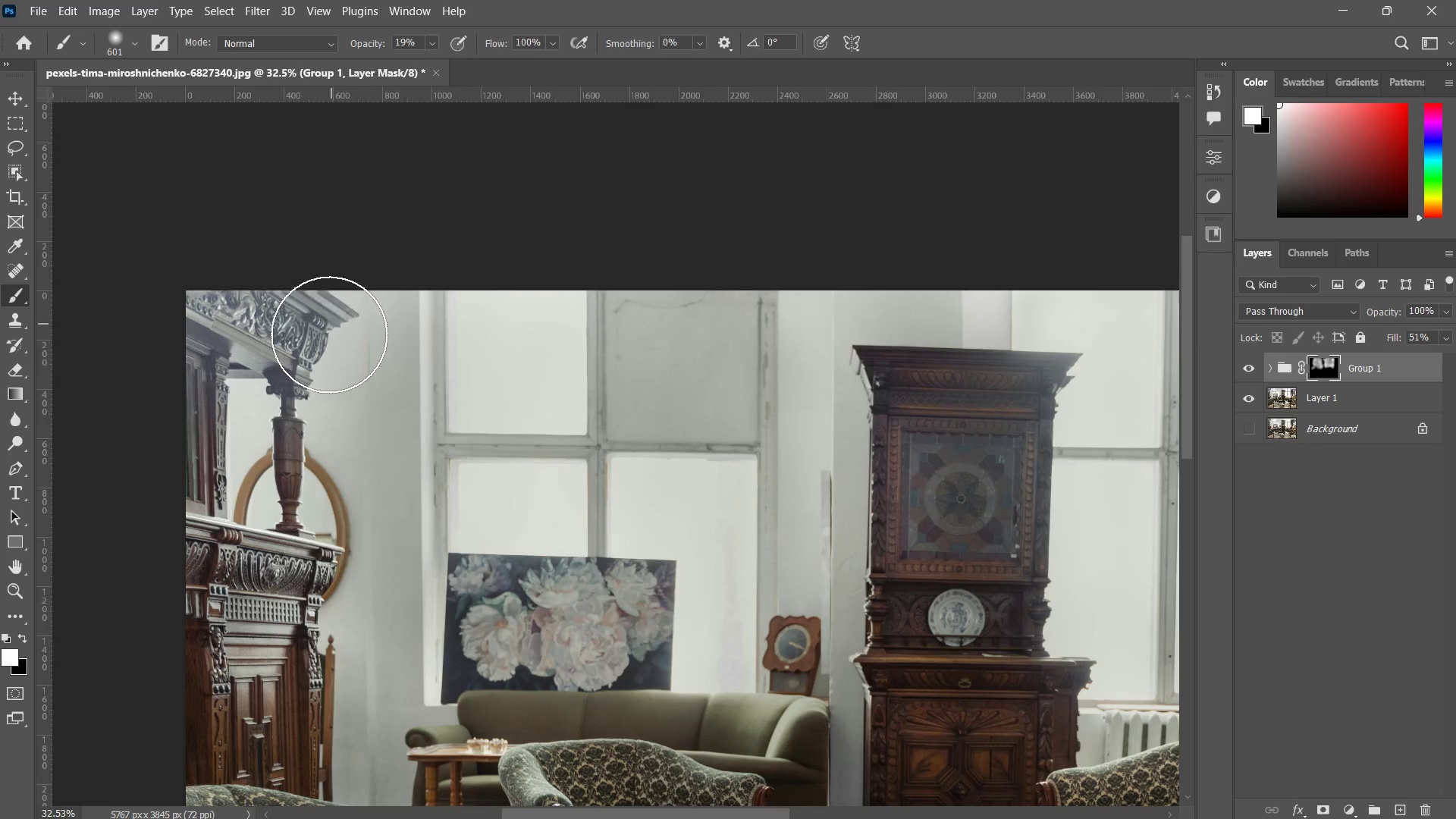 
left_click_drag(start_coordinate=[331, 329], to_coordinate=[313, 409])
 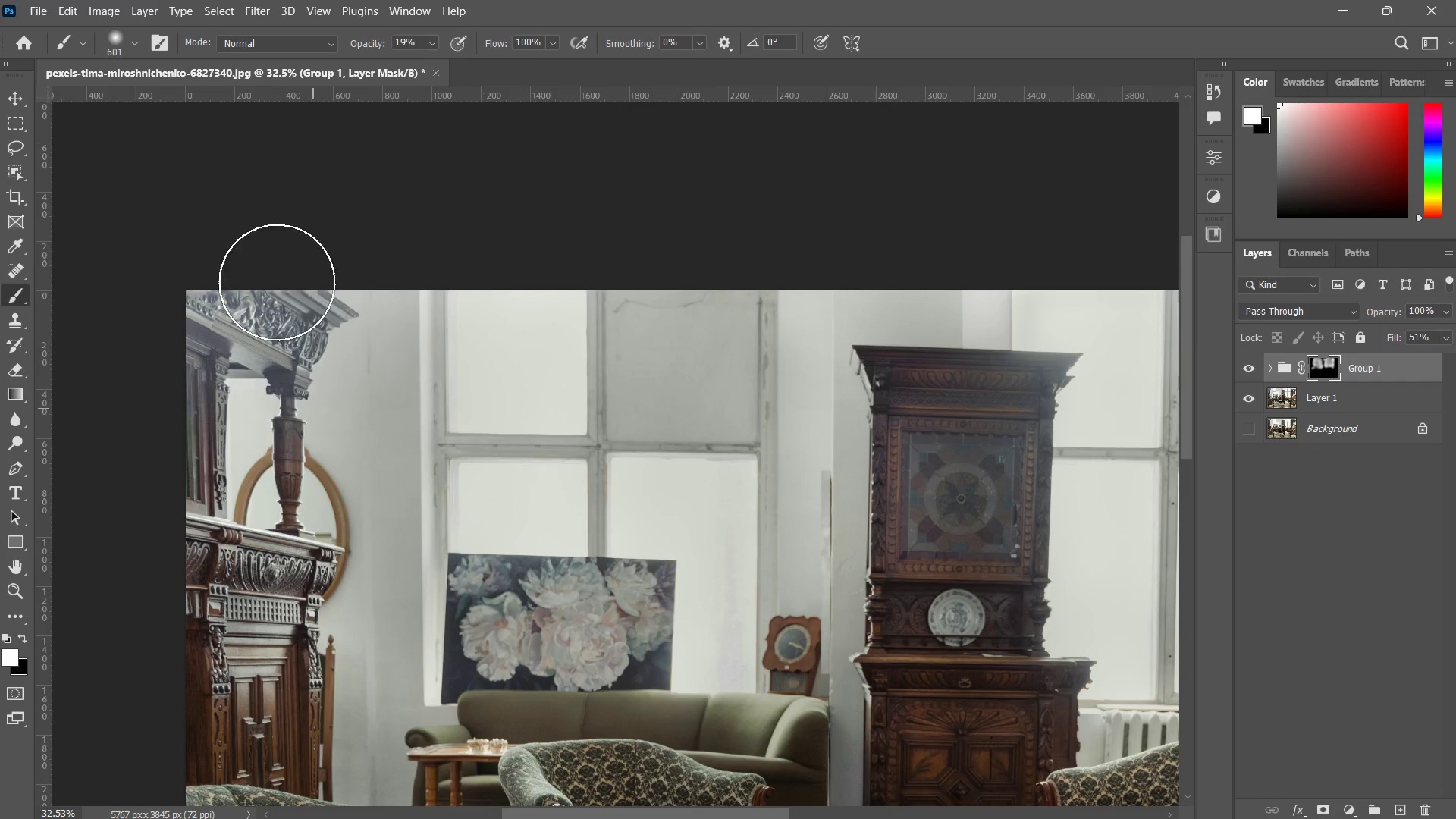 
left_click_drag(start_coordinate=[274, 286], to_coordinate=[271, 360])
 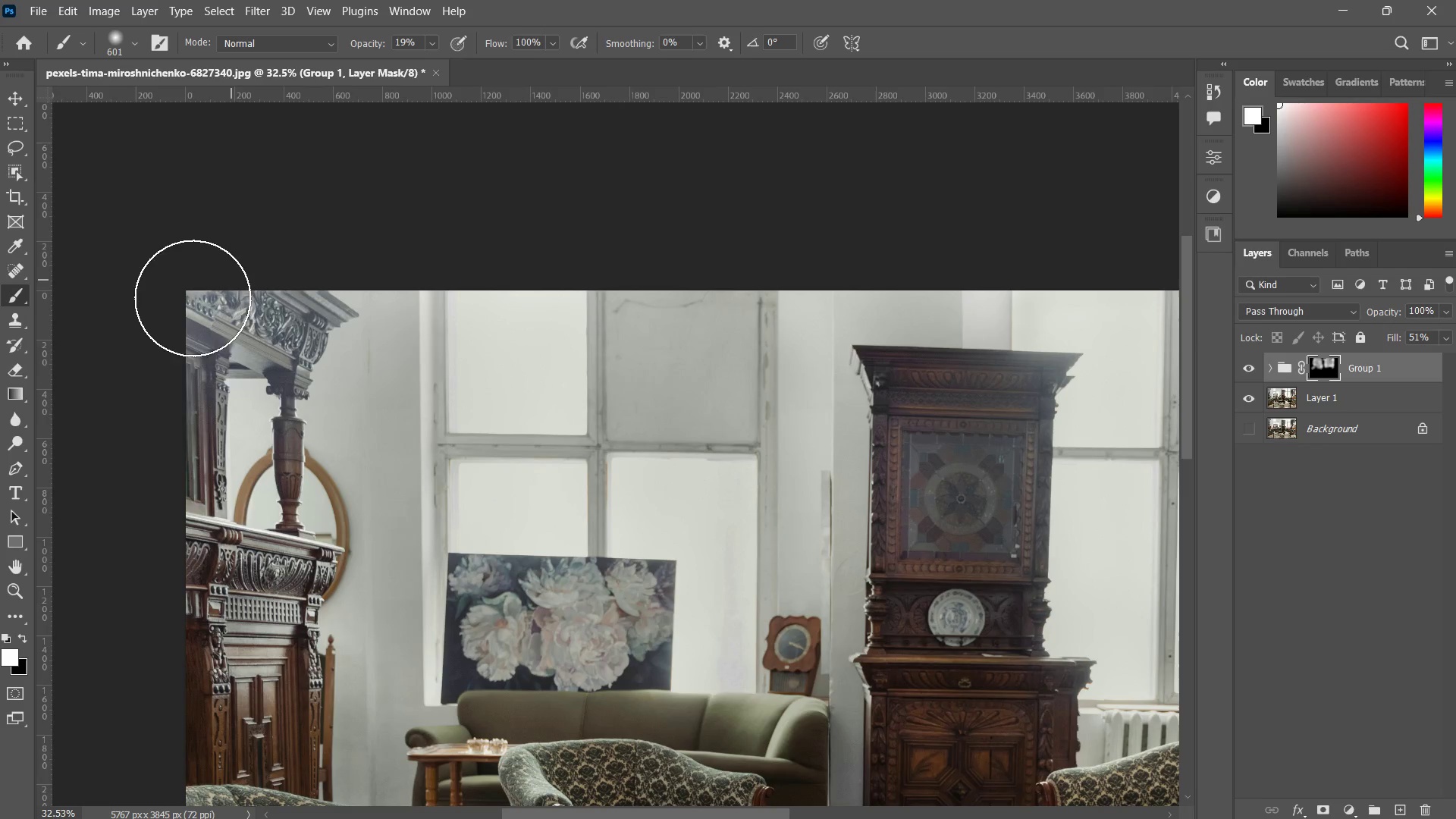 
left_click_drag(start_coordinate=[223, 283], to_coordinate=[218, 295])
 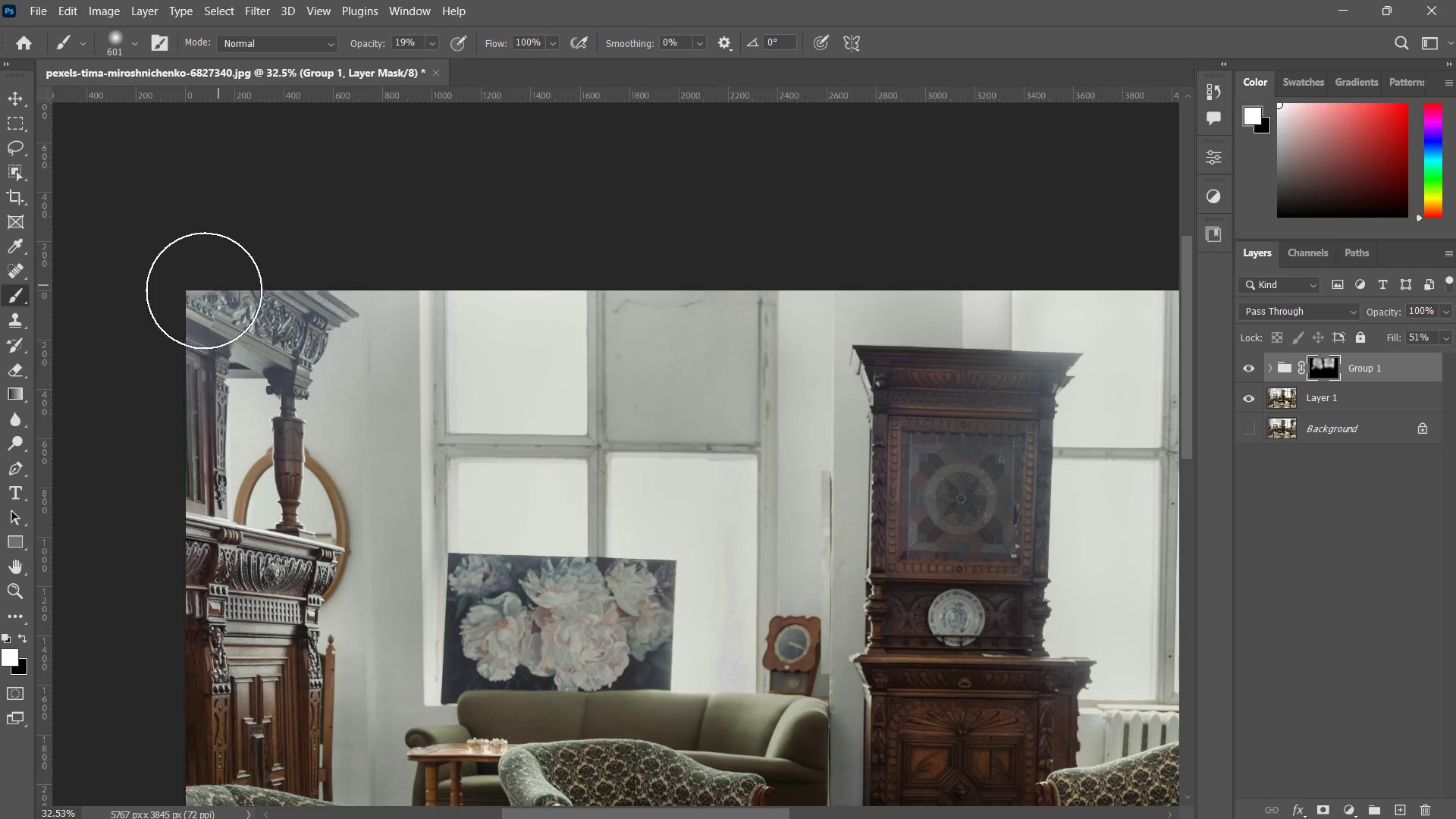 
left_click_drag(start_coordinate=[208, 287], to_coordinate=[240, 313])
 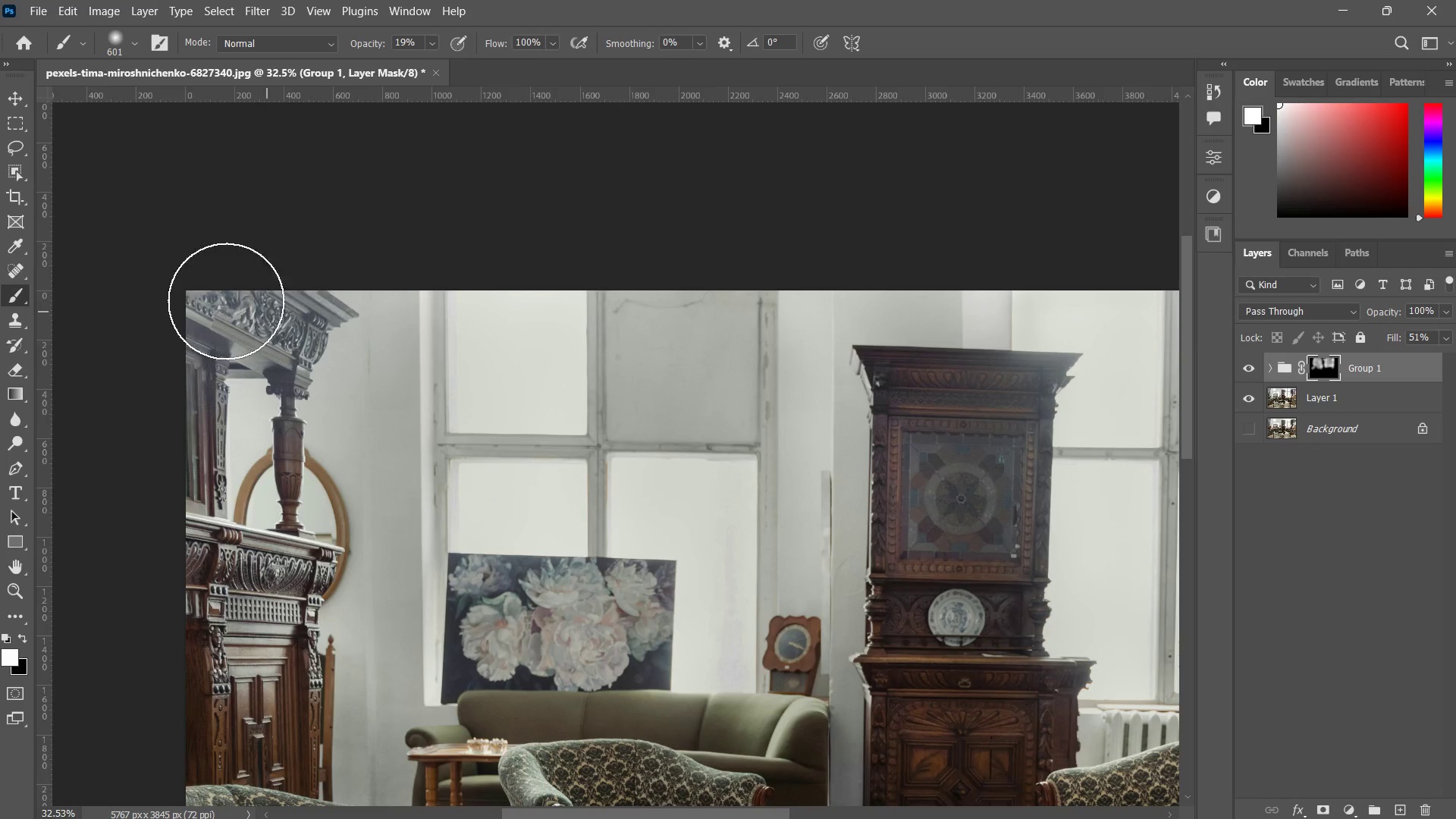 
left_click_drag(start_coordinate=[239, 301], to_coordinate=[150, 318])
 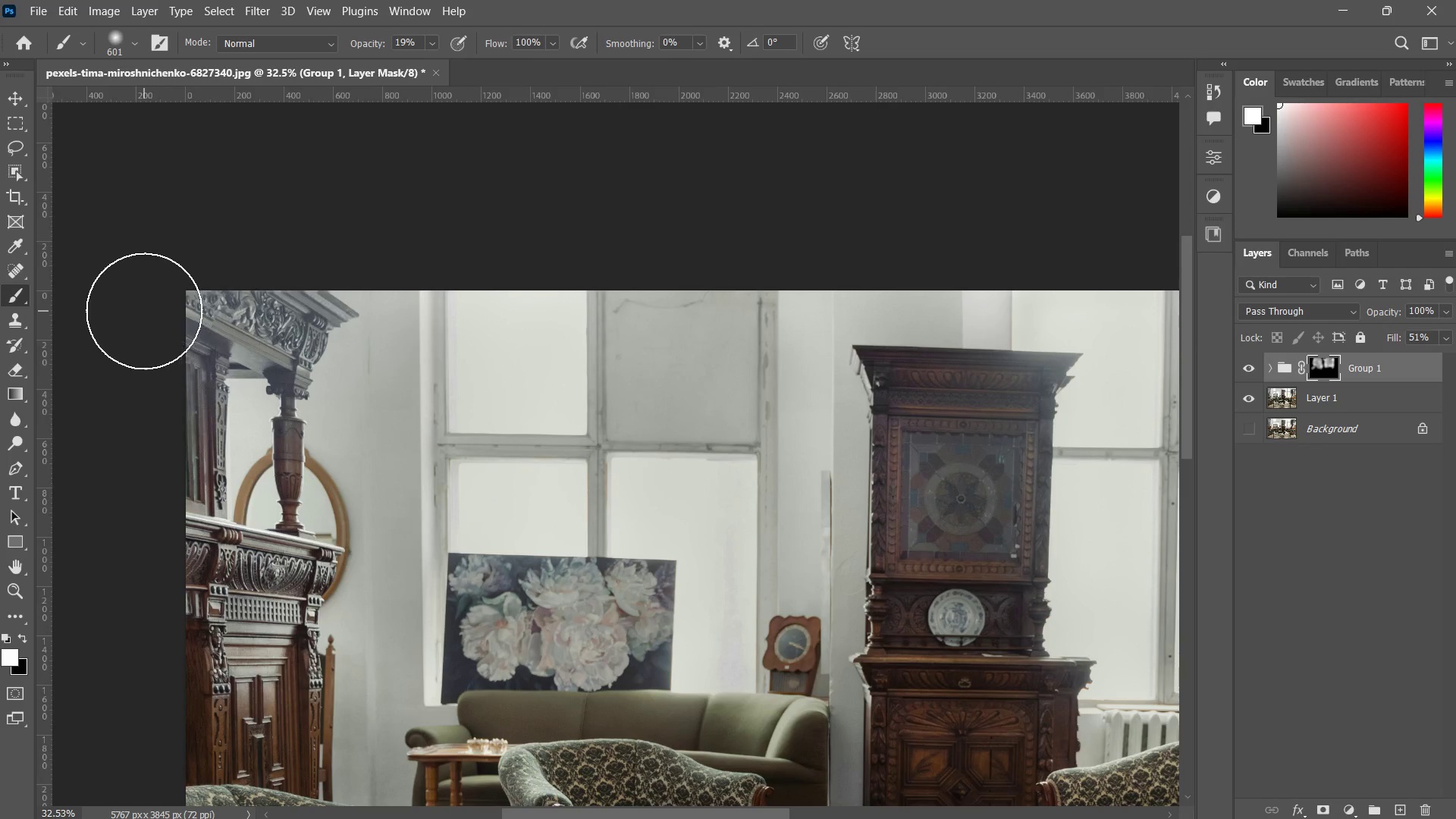 
left_click_drag(start_coordinate=[144, 311], to_coordinate=[243, 309])
 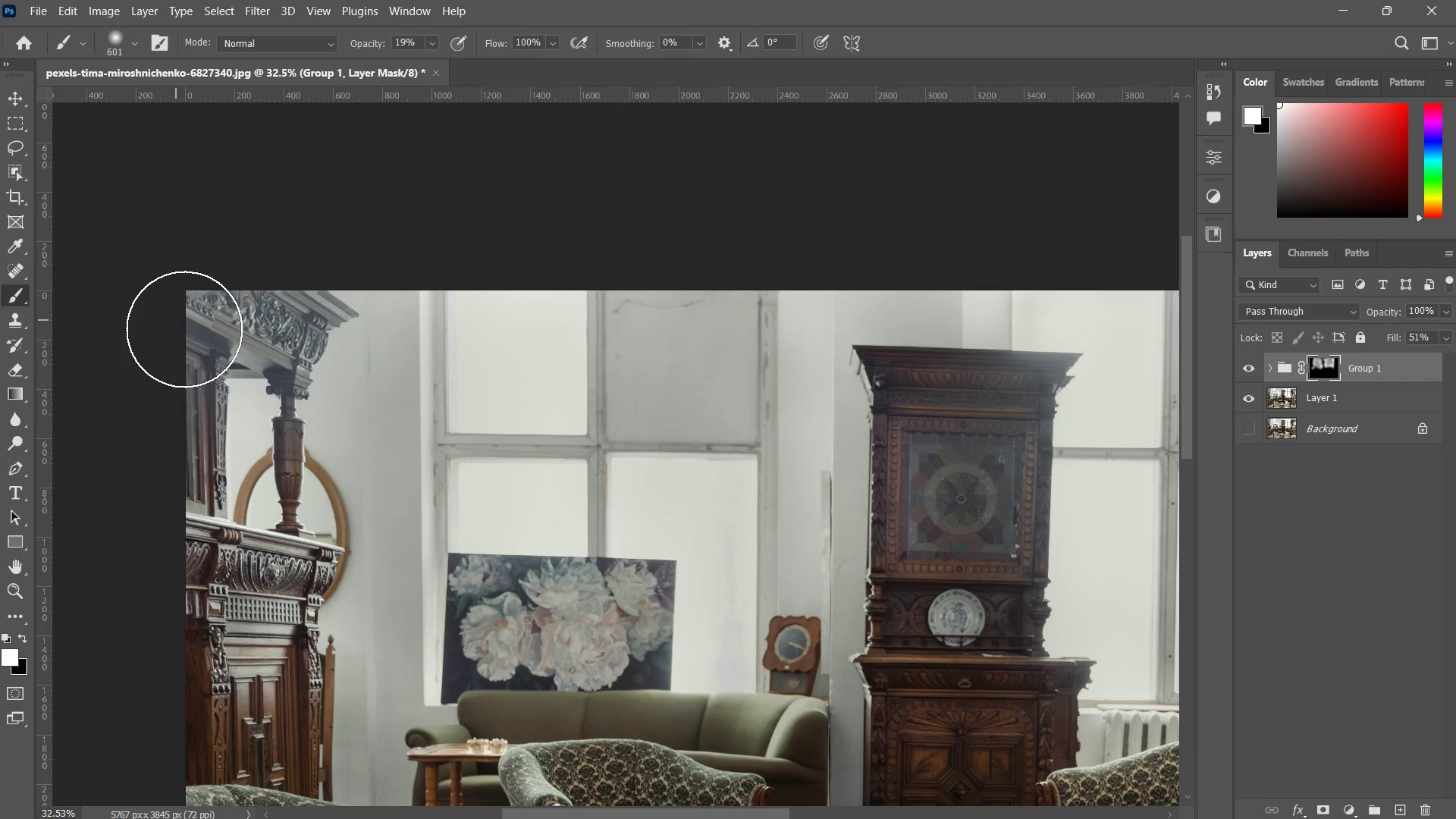 
left_click_drag(start_coordinate=[177, 319], to_coordinate=[249, 319])
 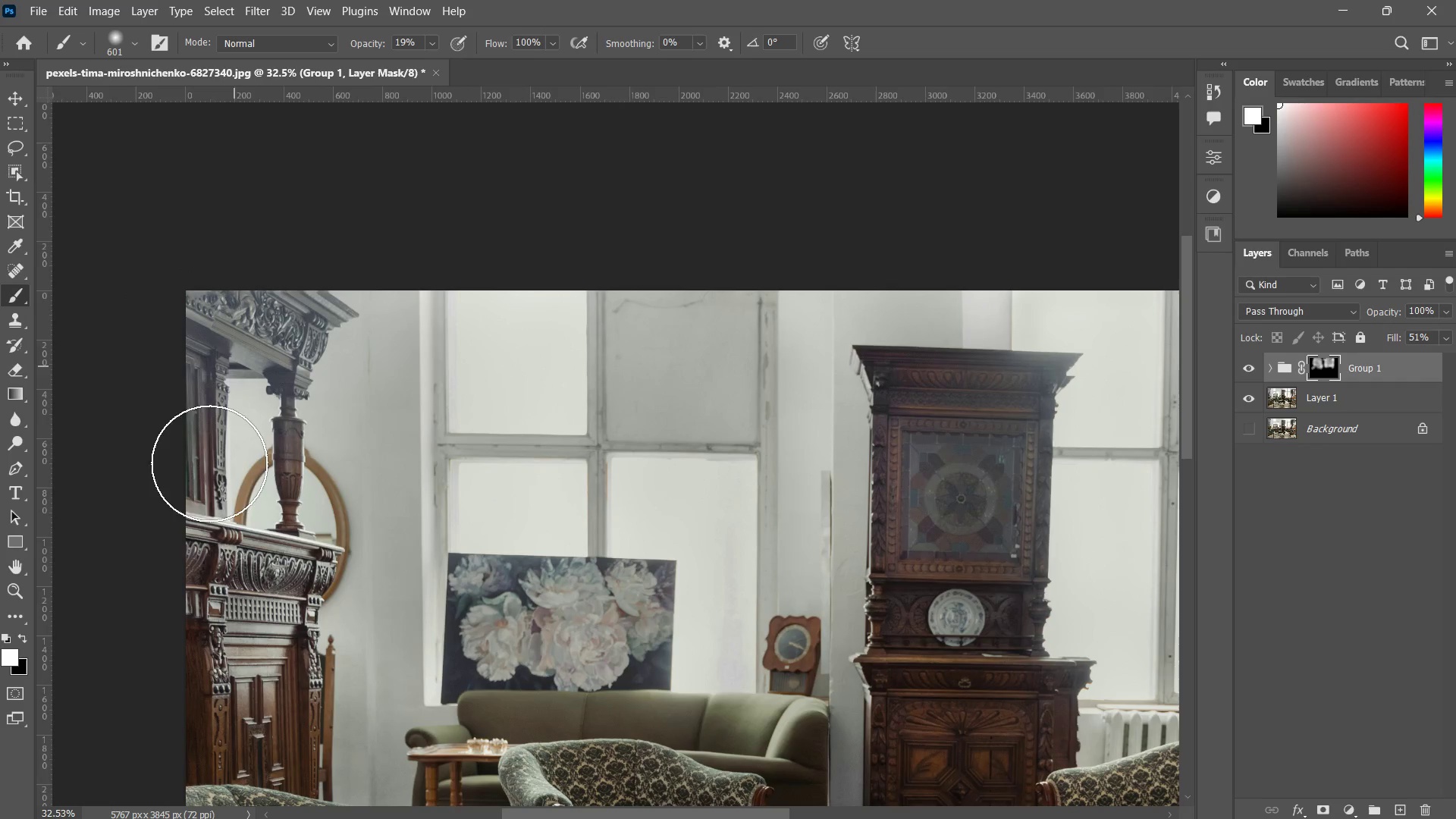 
left_click_drag(start_coordinate=[260, 309], to_coordinate=[226, 504])
 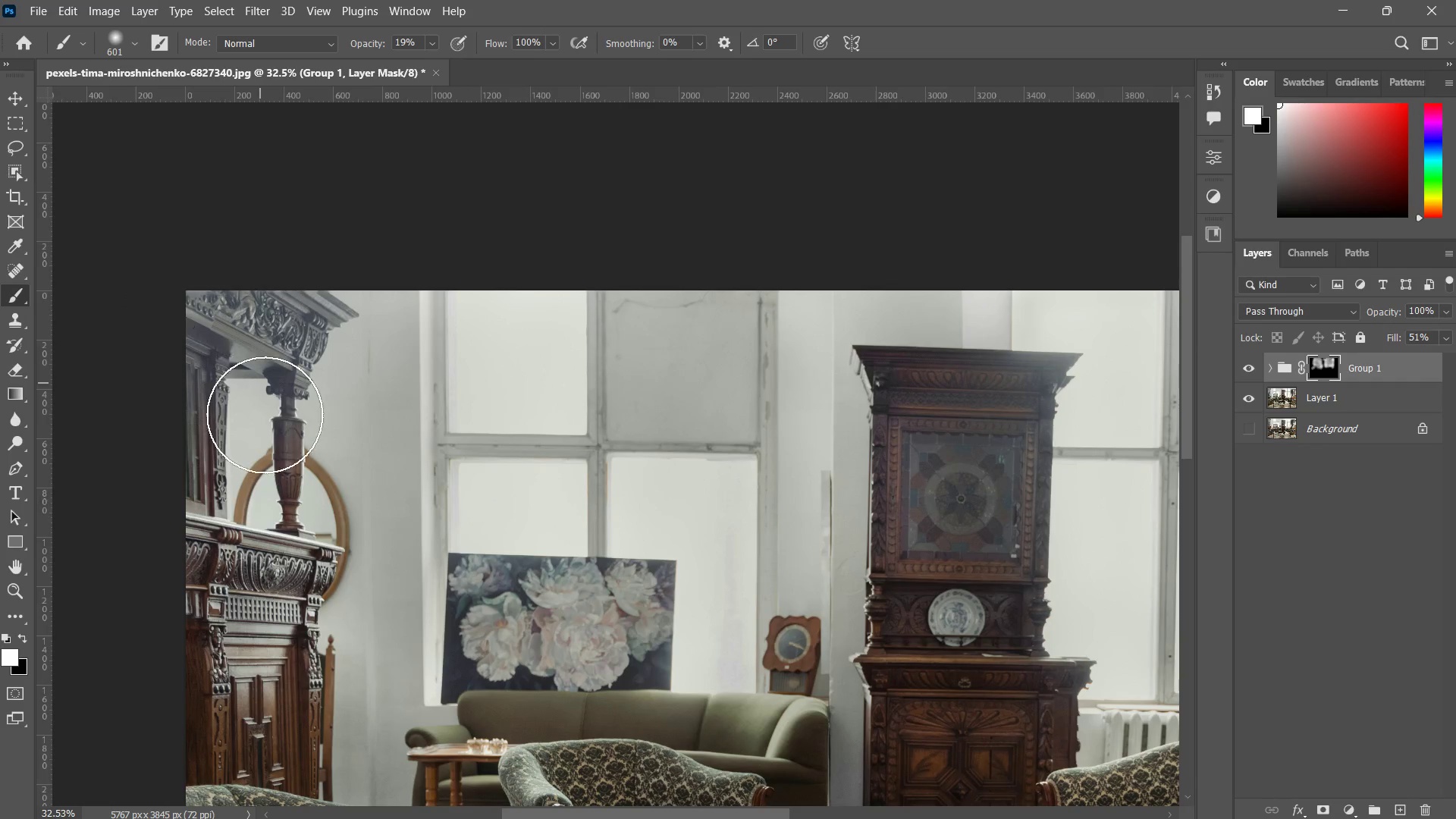 
left_click_drag(start_coordinate=[245, 312], to_coordinate=[295, 537])
 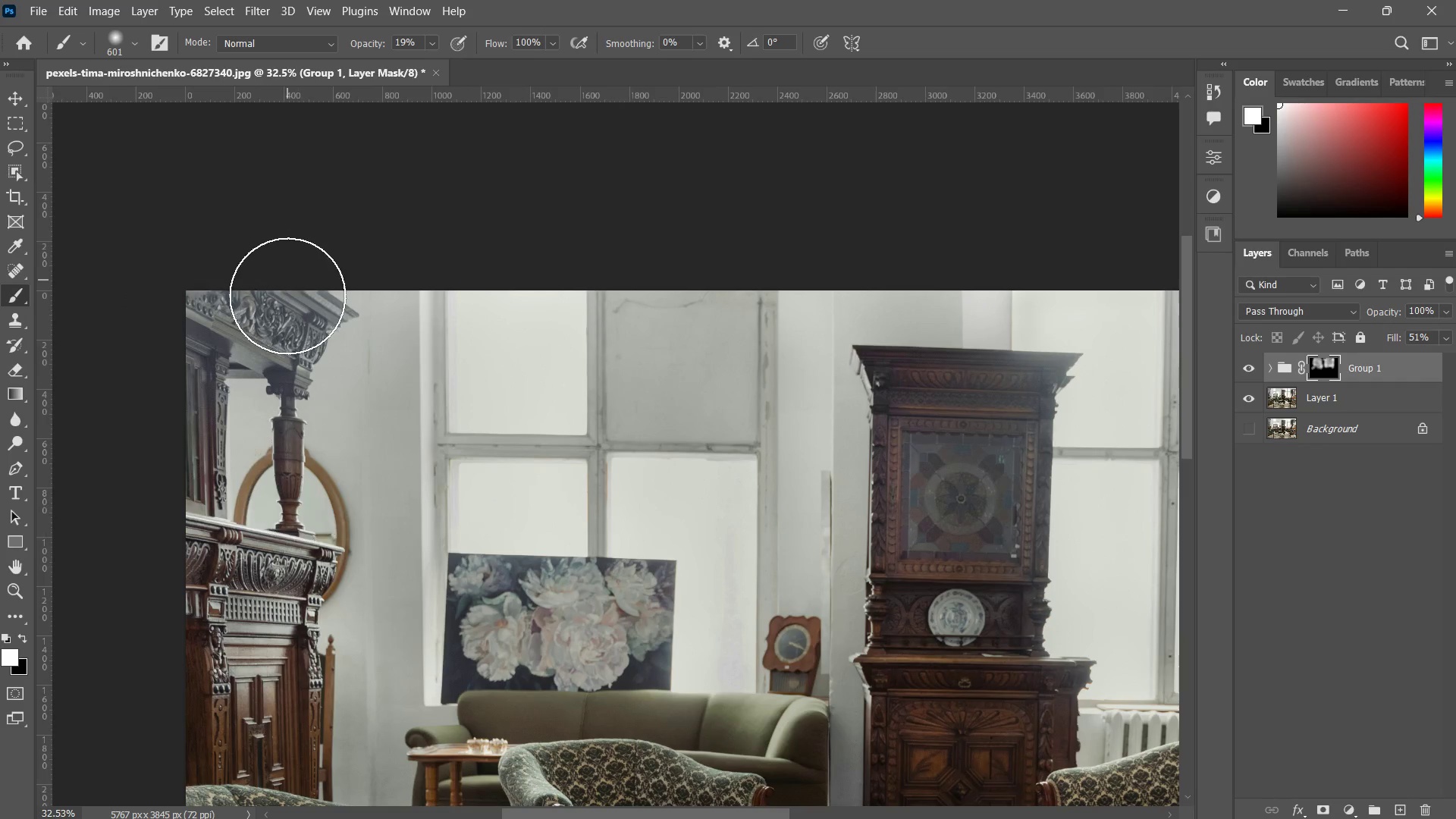 
left_click_drag(start_coordinate=[287, 296], to_coordinate=[293, 667])
 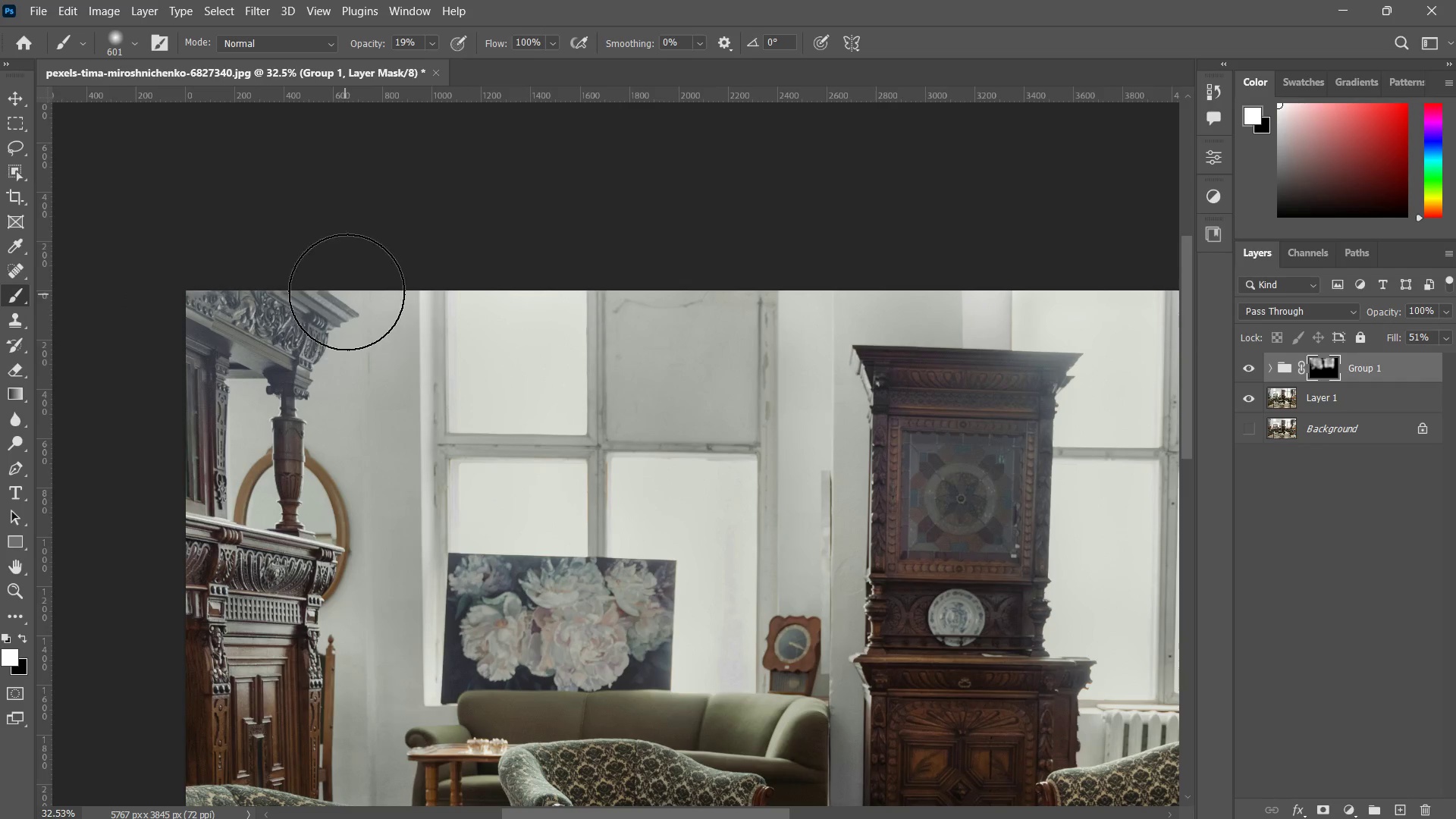 
left_click_drag(start_coordinate=[347, 292], to_coordinate=[340, 374])
 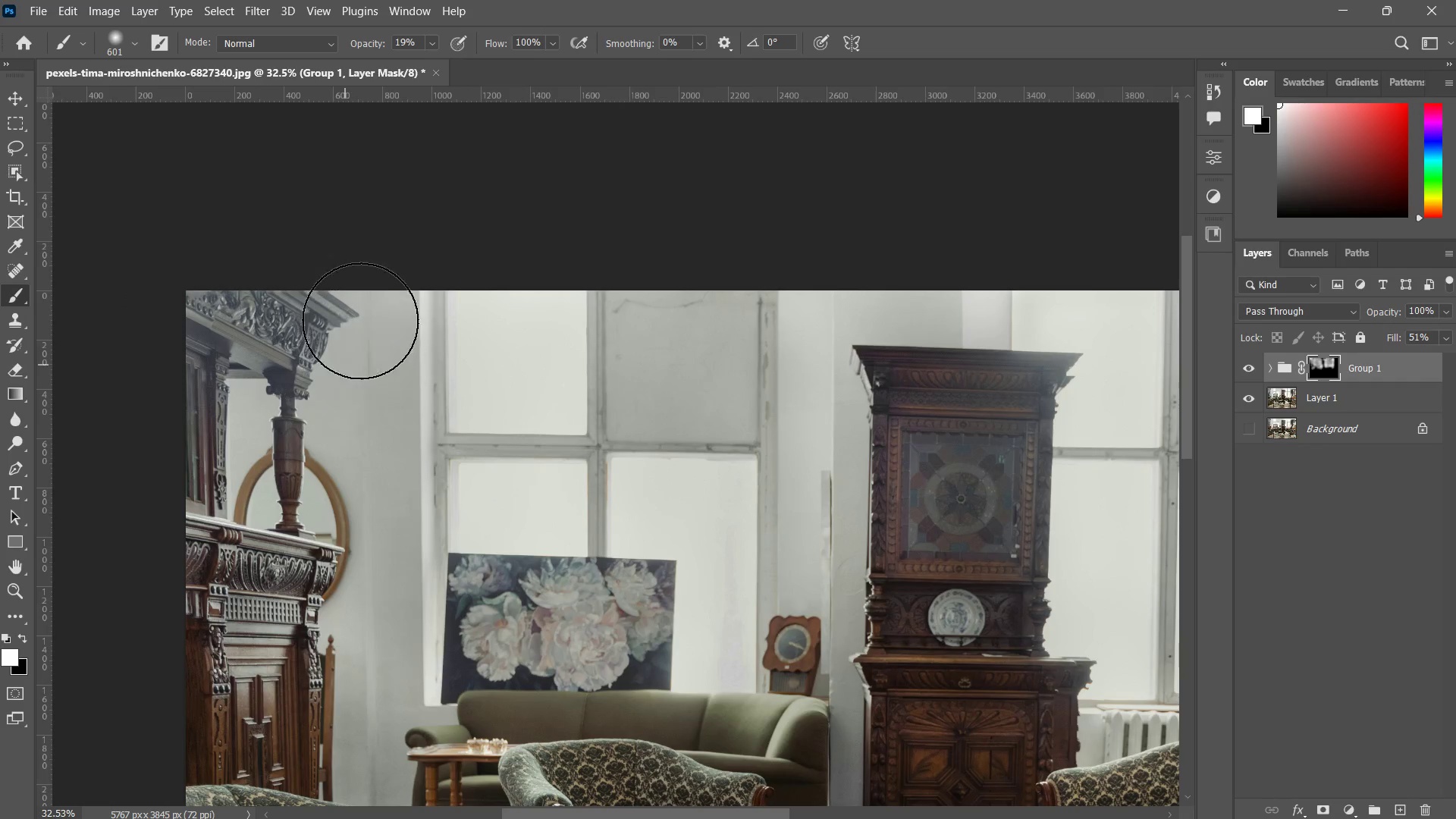 
left_click_drag(start_coordinate=[360, 327], to_coordinate=[362, 541])
 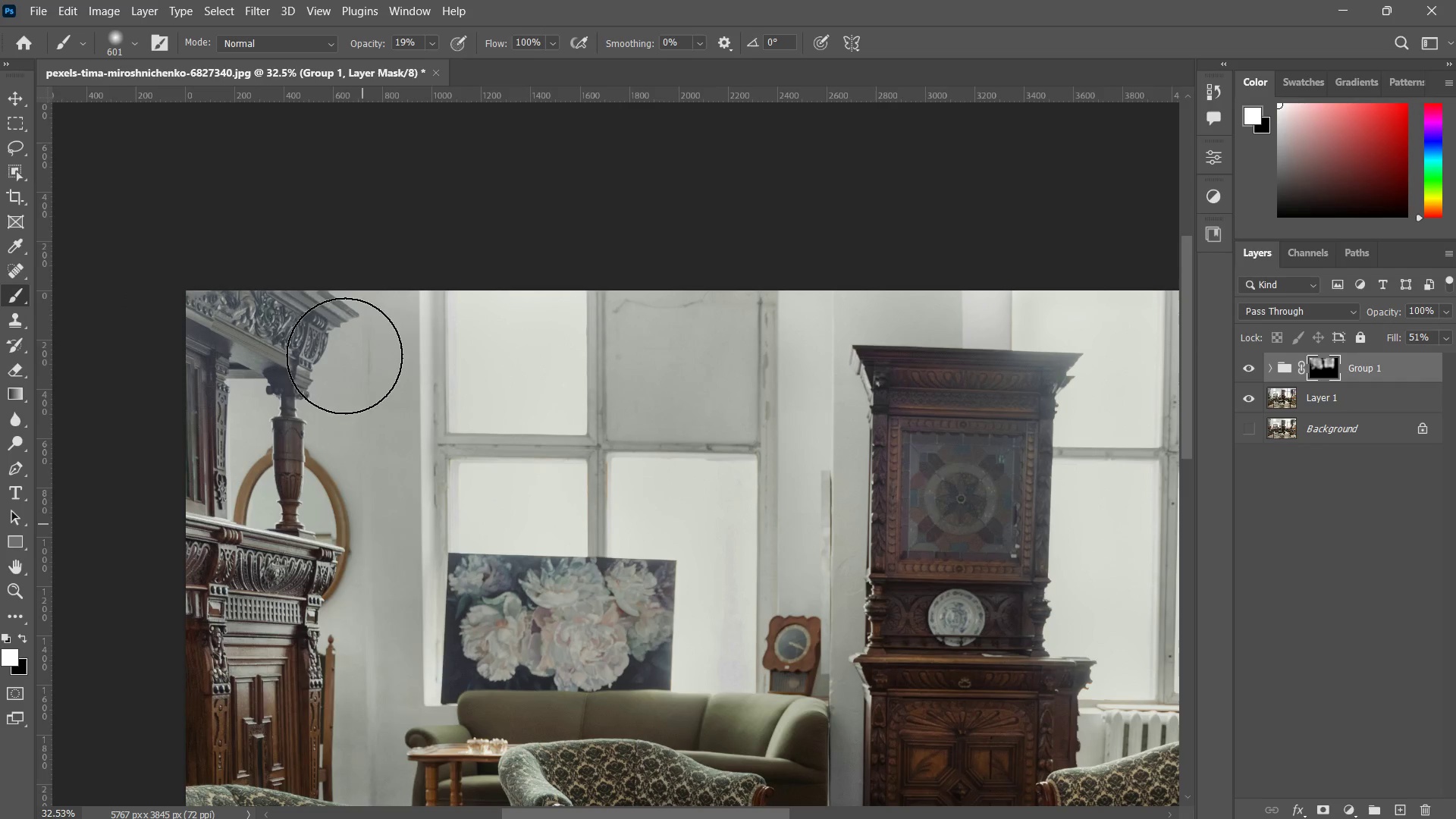 
left_click_drag(start_coordinate=[344, 364], to_coordinate=[337, 804])
 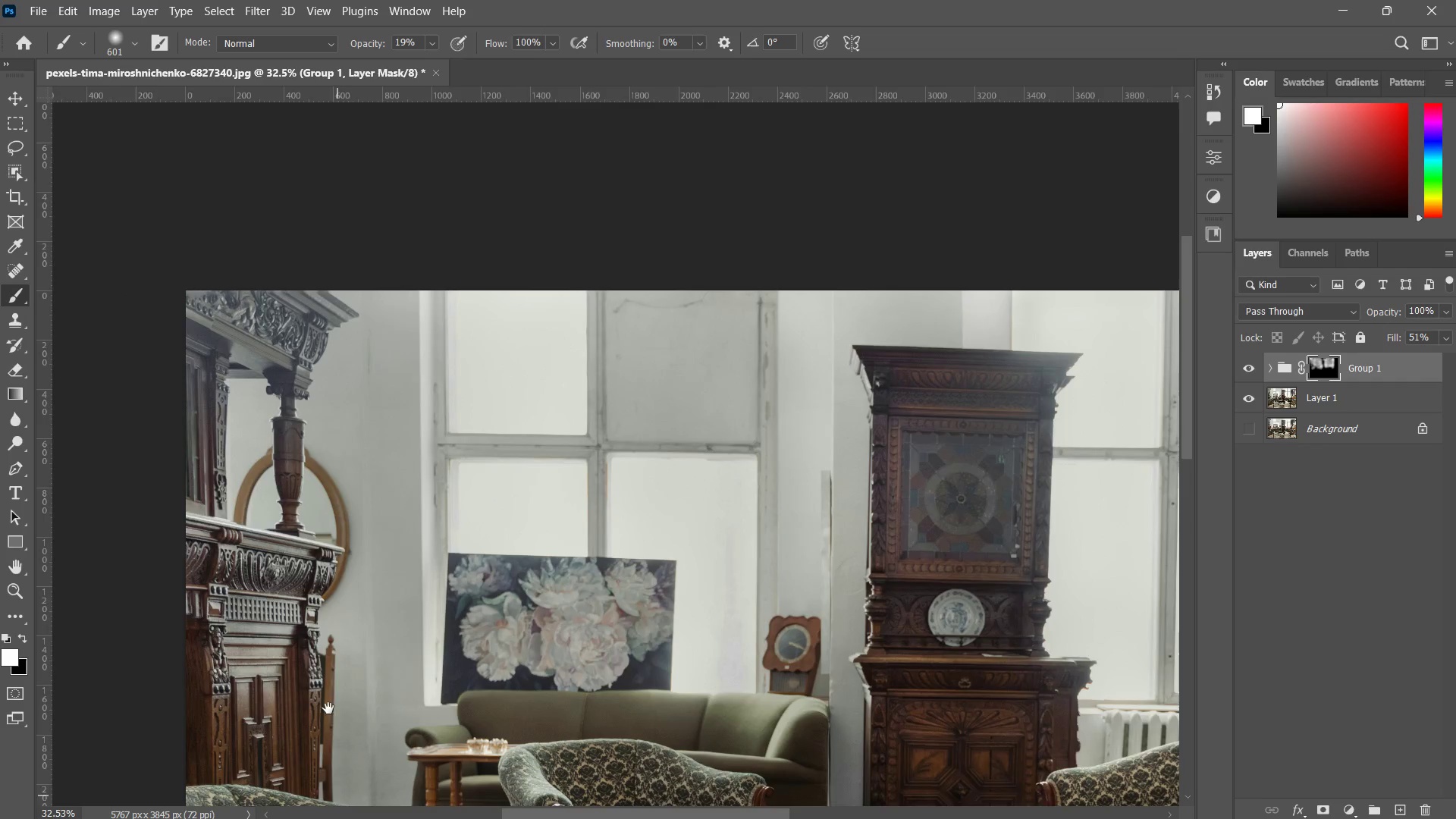 
hold_key(key=Space, duration=0.55)
 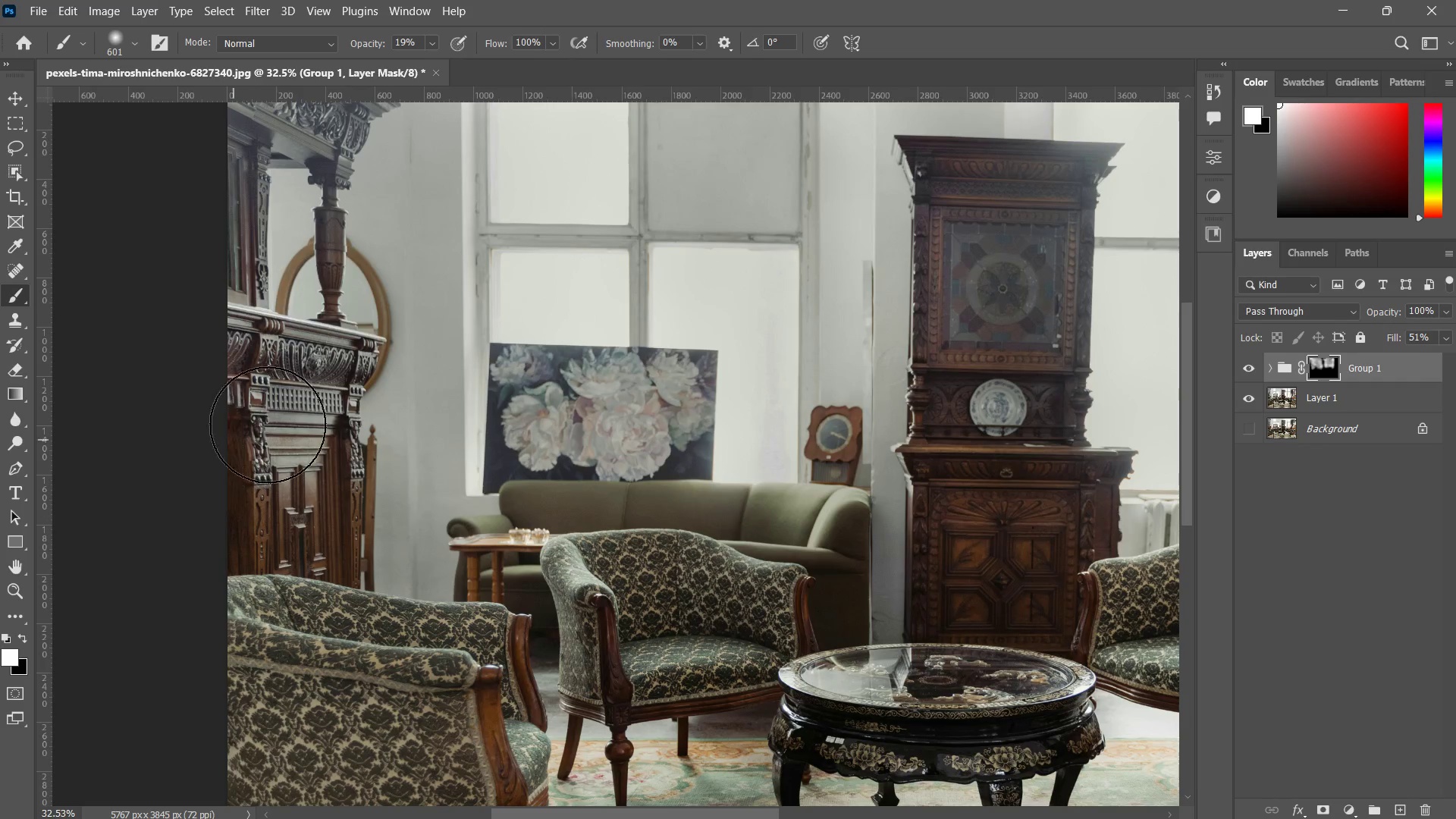 
left_click_drag(start_coordinate=[328, 662], to_coordinate=[370, 452])
 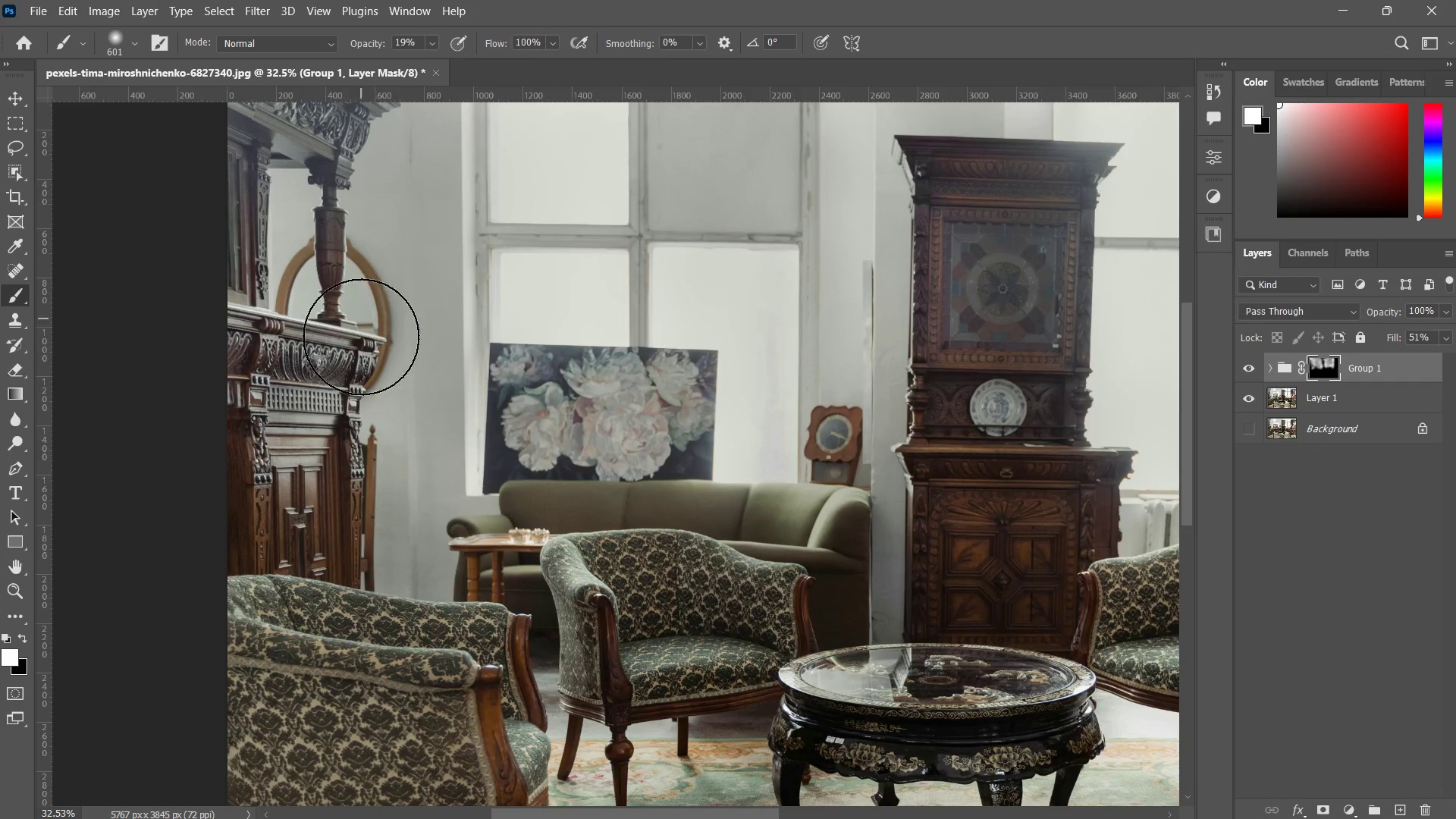 
left_click_drag(start_coordinate=[361, 347], to_coordinate=[360, 518])
 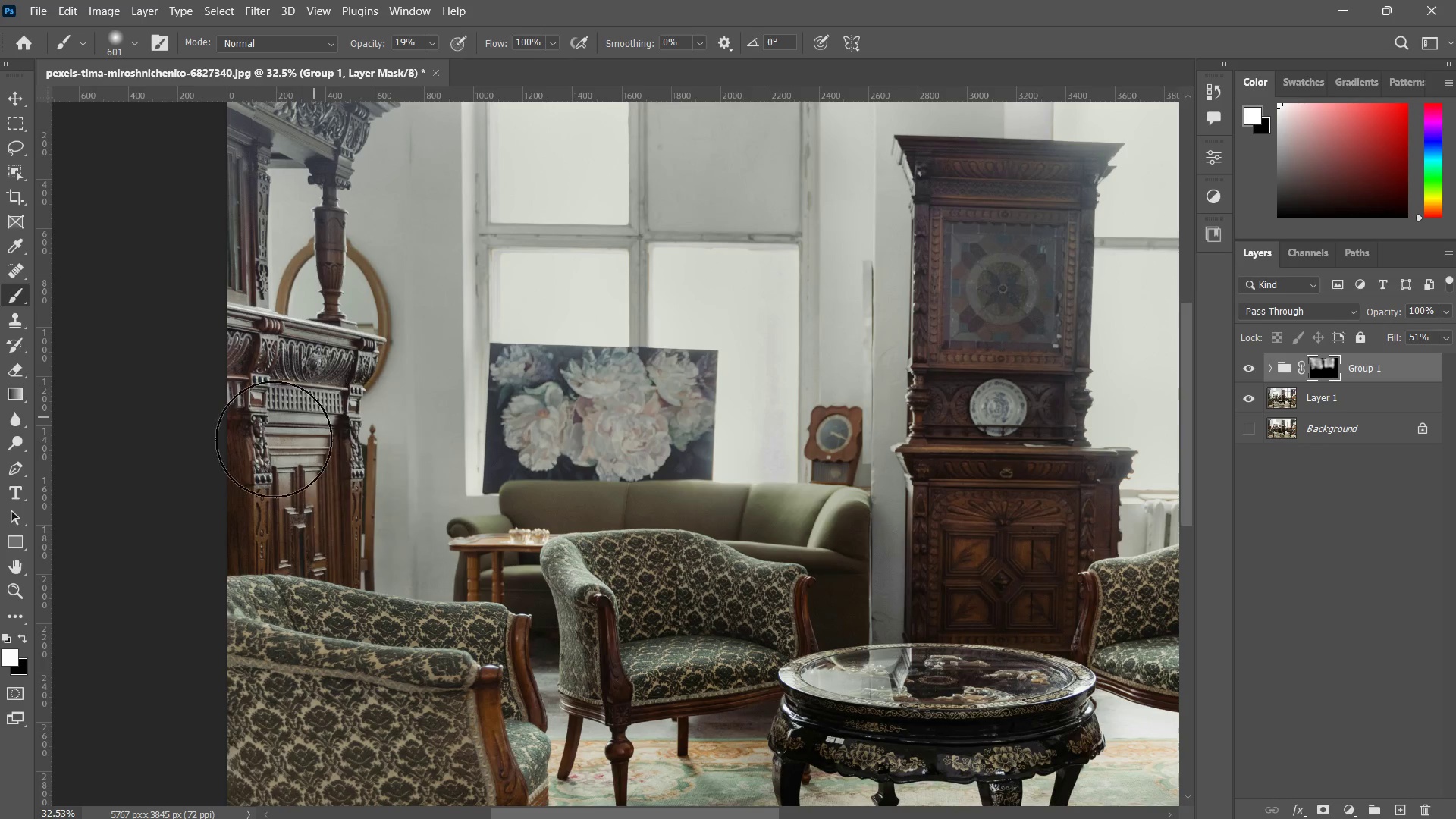 
left_click_drag(start_coordinate=[352, 394], to_coordinate=[218, 447])
 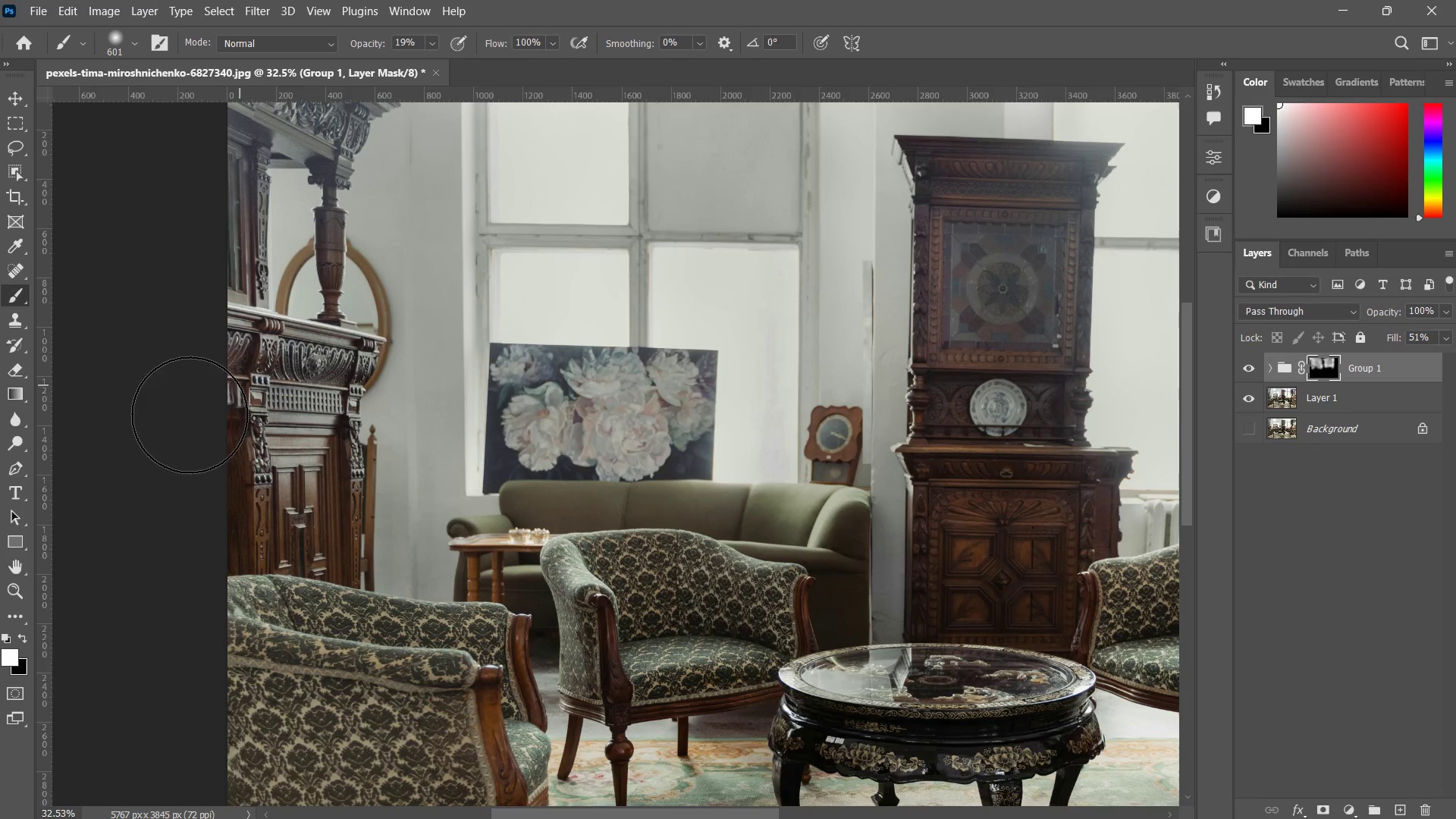 
left_click_drag(start_coordinate=[245, 382], to_coordinate=[181, 417])
 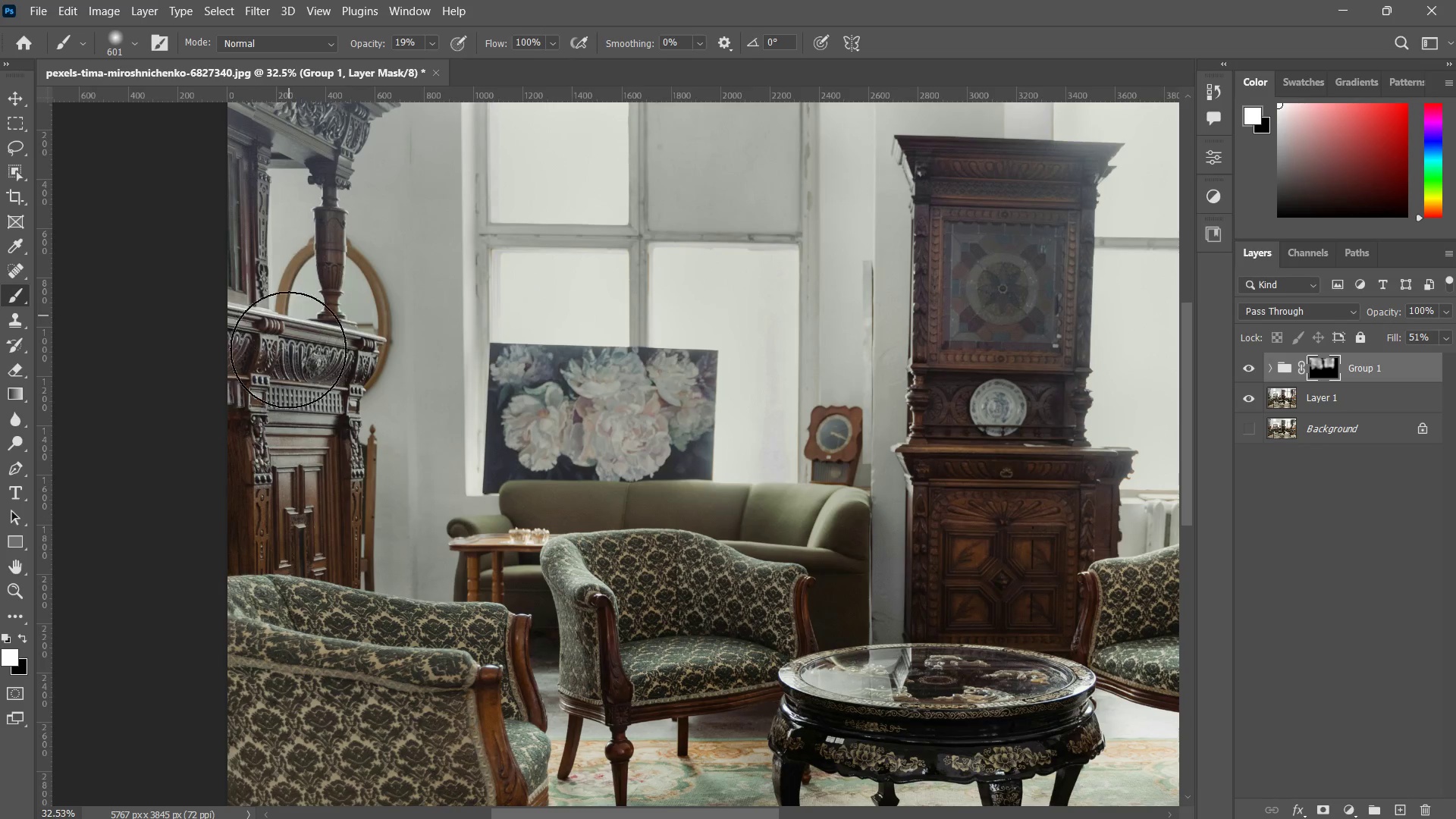 
left_click_drag(start_coordinate=[290, 309], to_coordinate=[295, 425])
 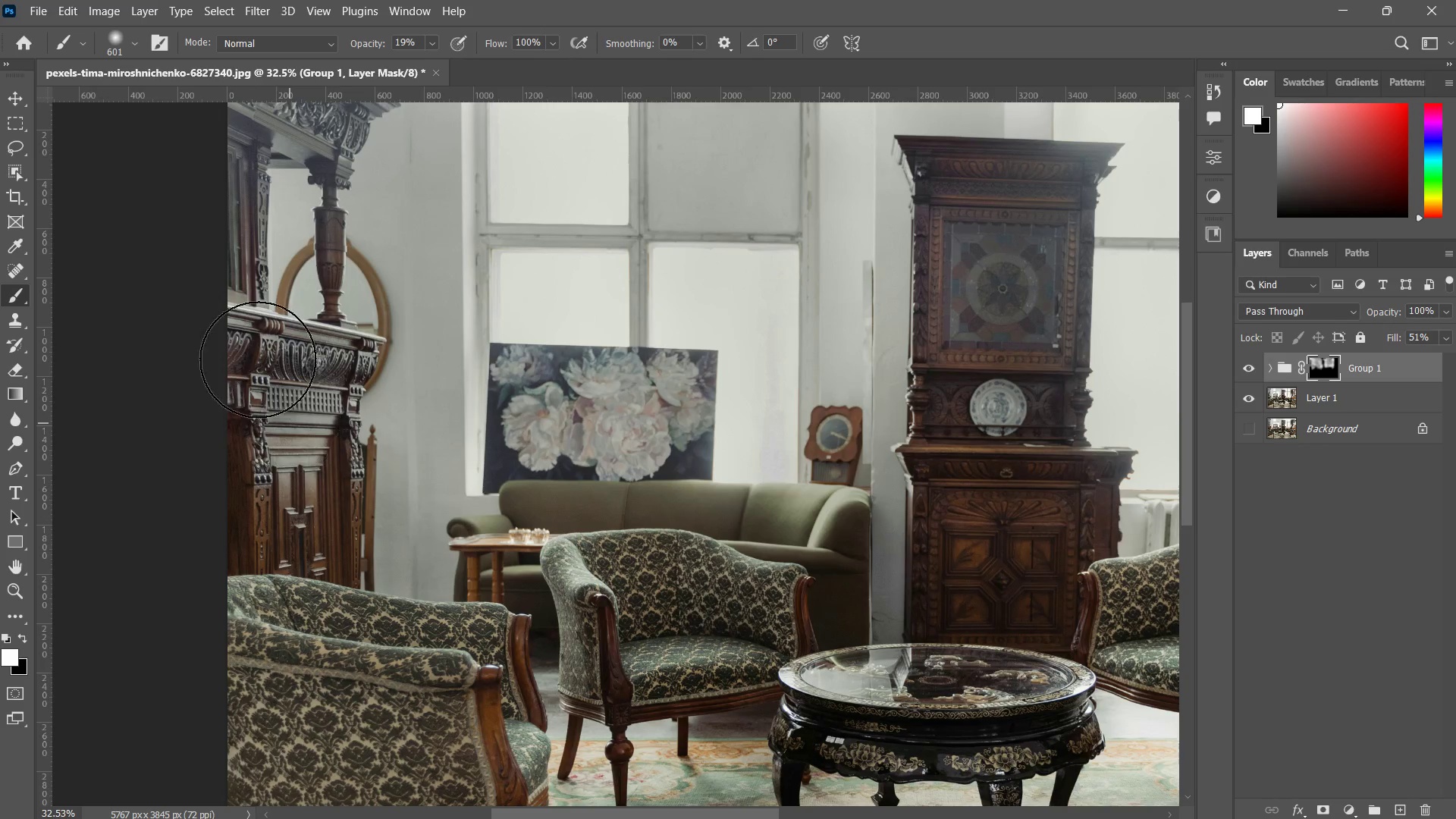 
left_click_drag(start_coordinate=[267, 377], to_coordinate=[452, 507])
 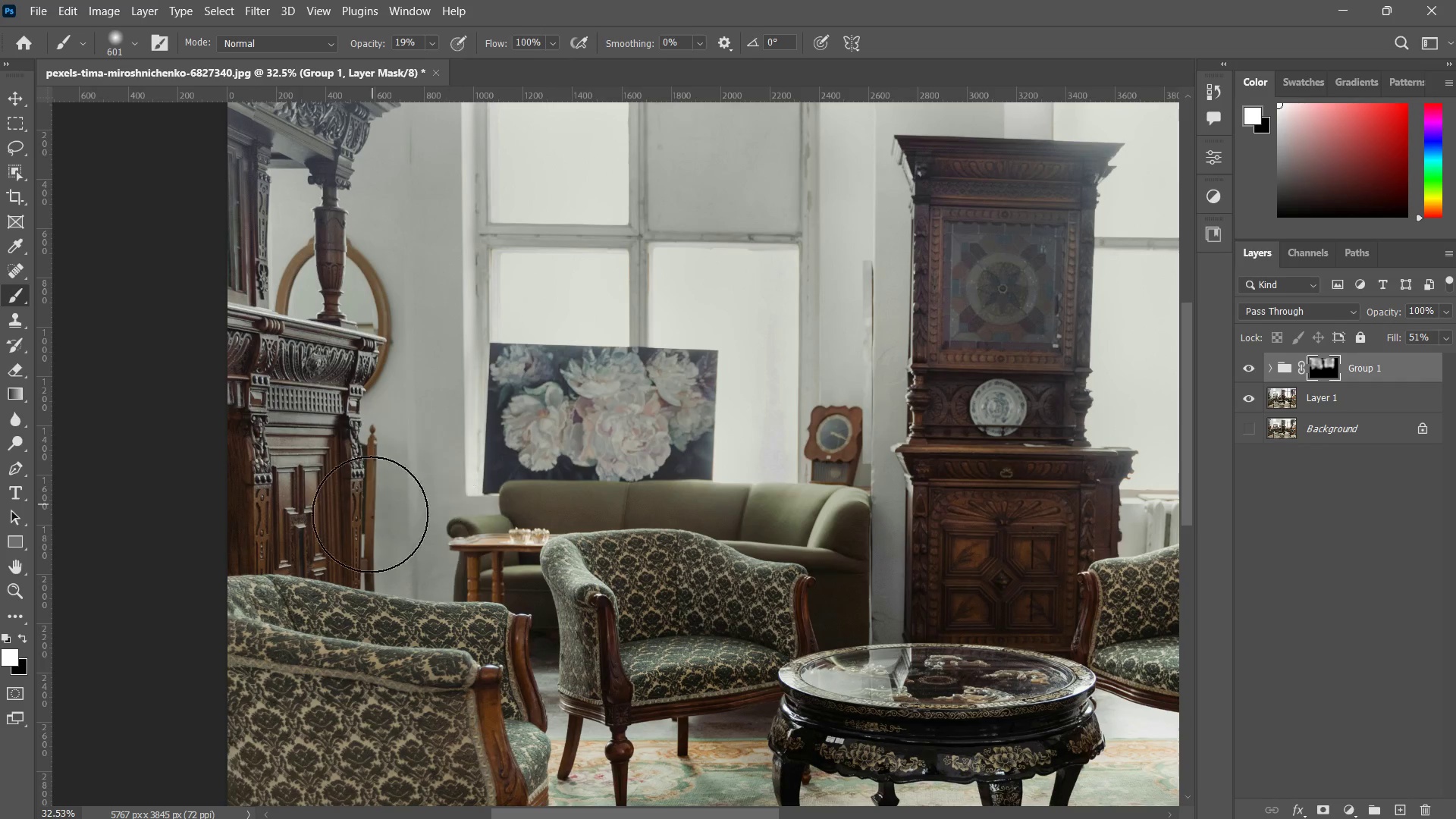 
left_click_drag(start_coordinate=[379, 475], to_coordinate=[368, 513])
 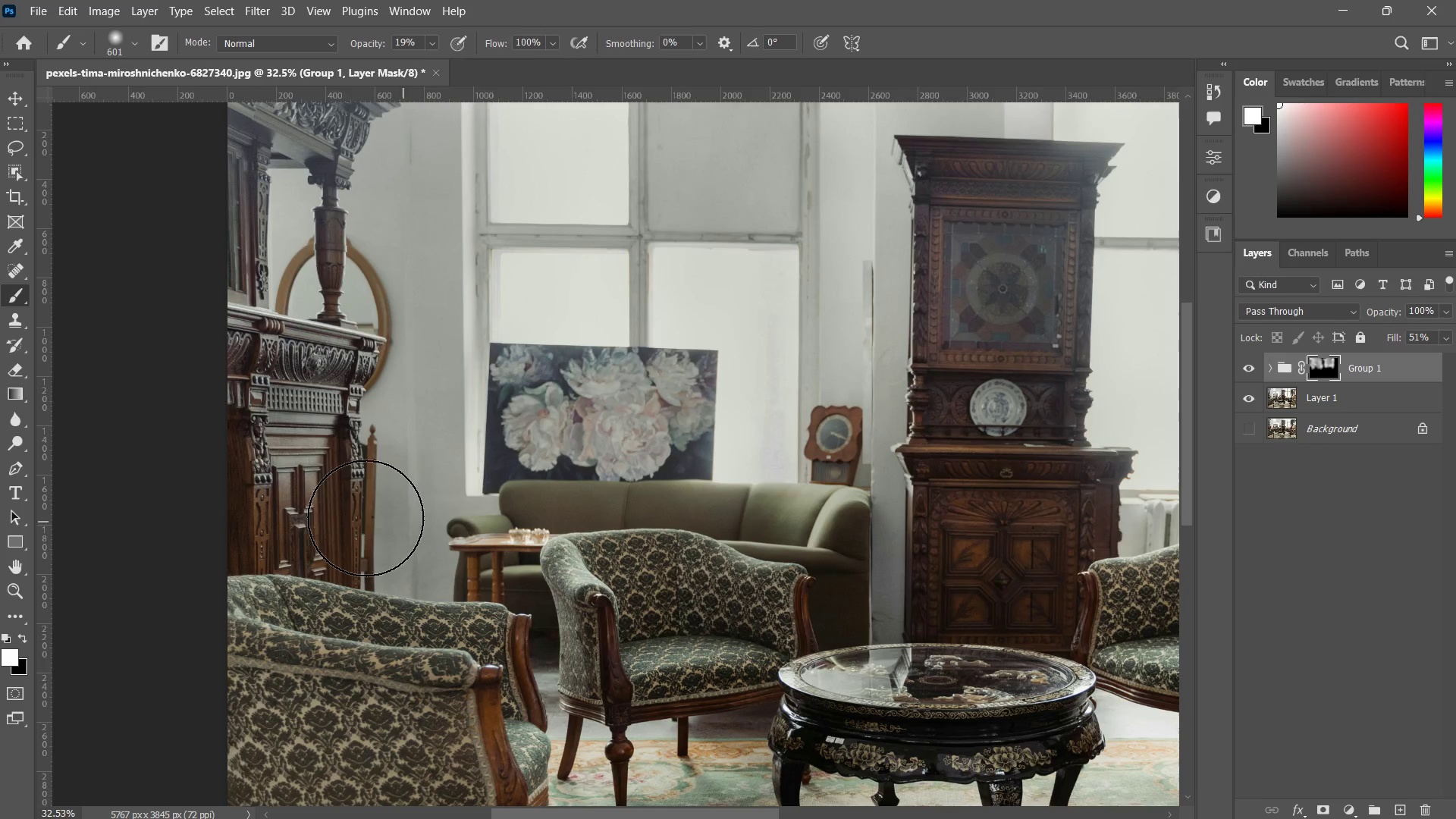 
left_click_drag(start_coordinate=[359, 516], to_coordinate=[621, 593])
 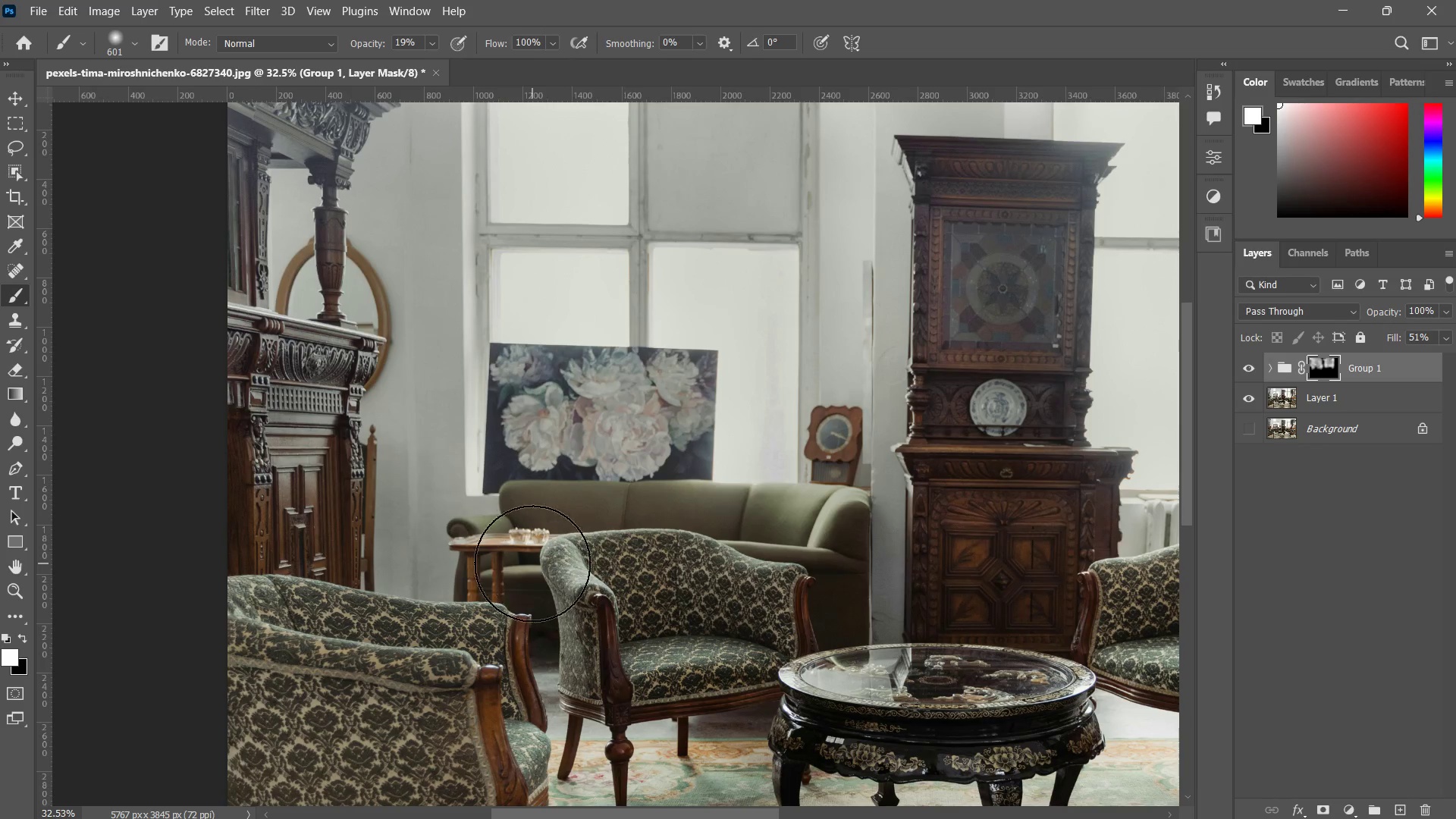 
left_click_drag(start_coordinate=[535, 566], to_coordinate=[669, 616])
 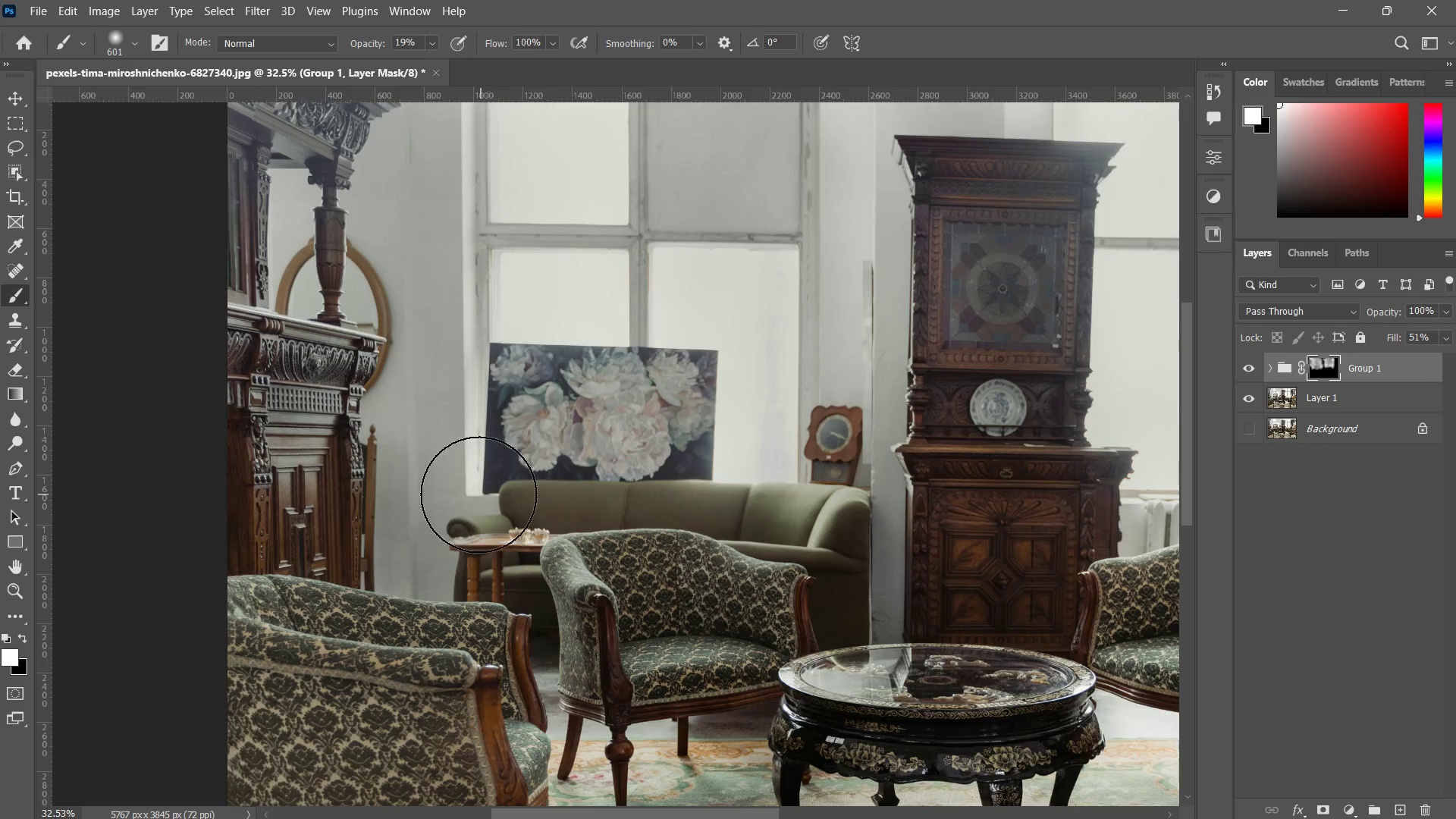 
left_click_drag(start_coordinate=[485, 526], to_coordinate=[575, 648])
 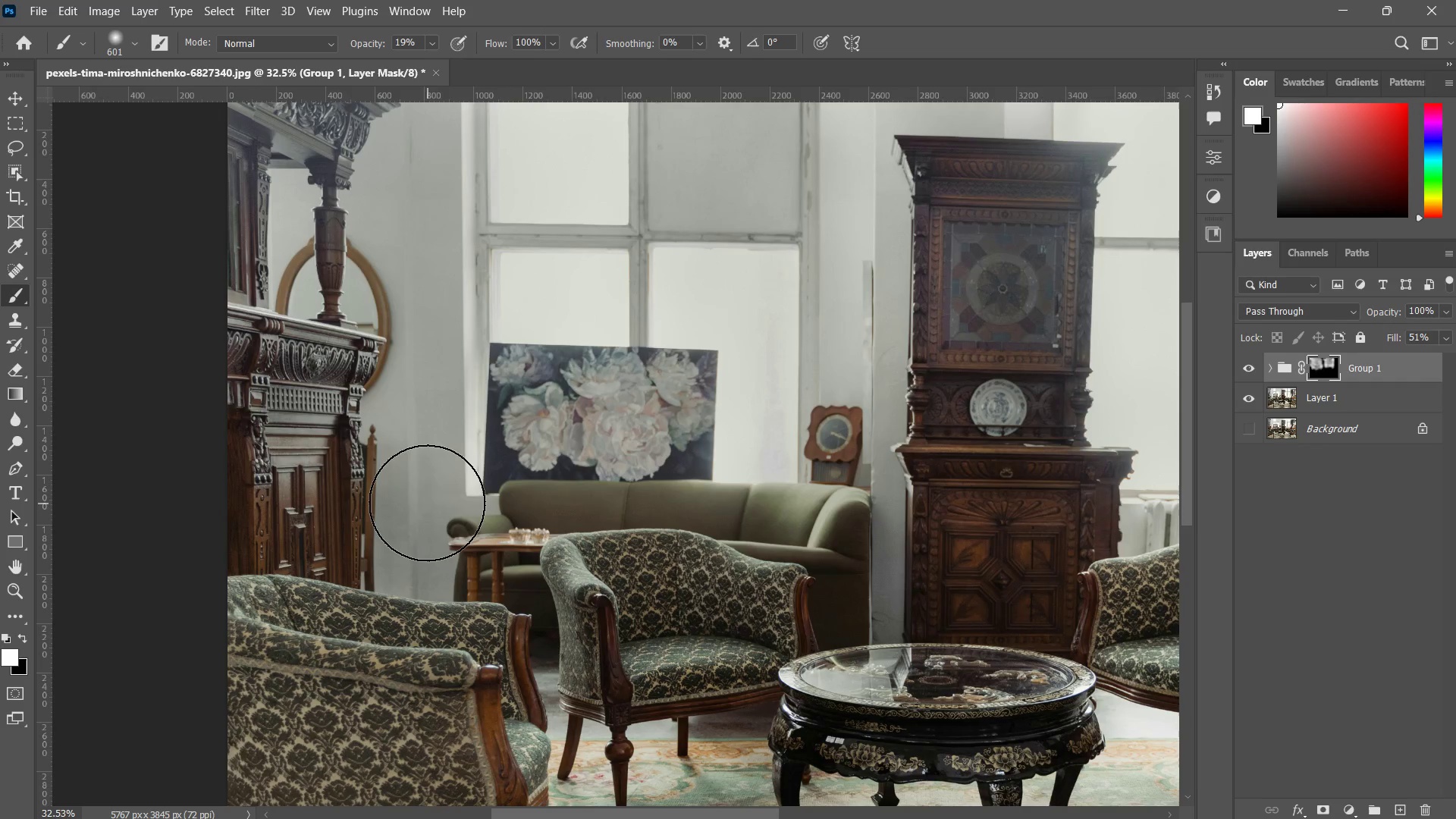 
left_click_drag(start_coordinate=[427, 504], to_coordinate=[745, 502])
 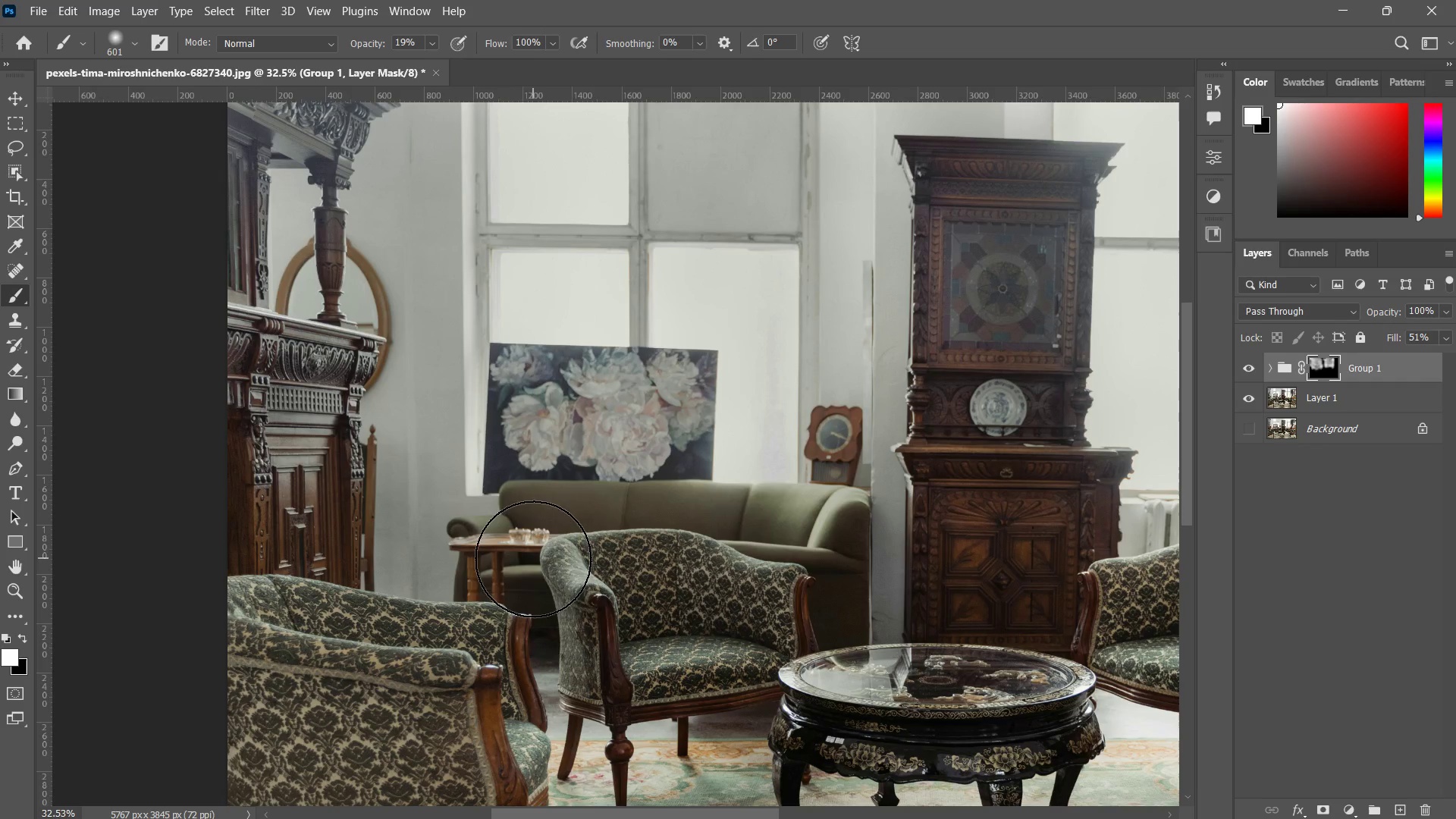 
left_click_drag(start_coordinate=[533, 559], to_coordinate=[645, 531])
 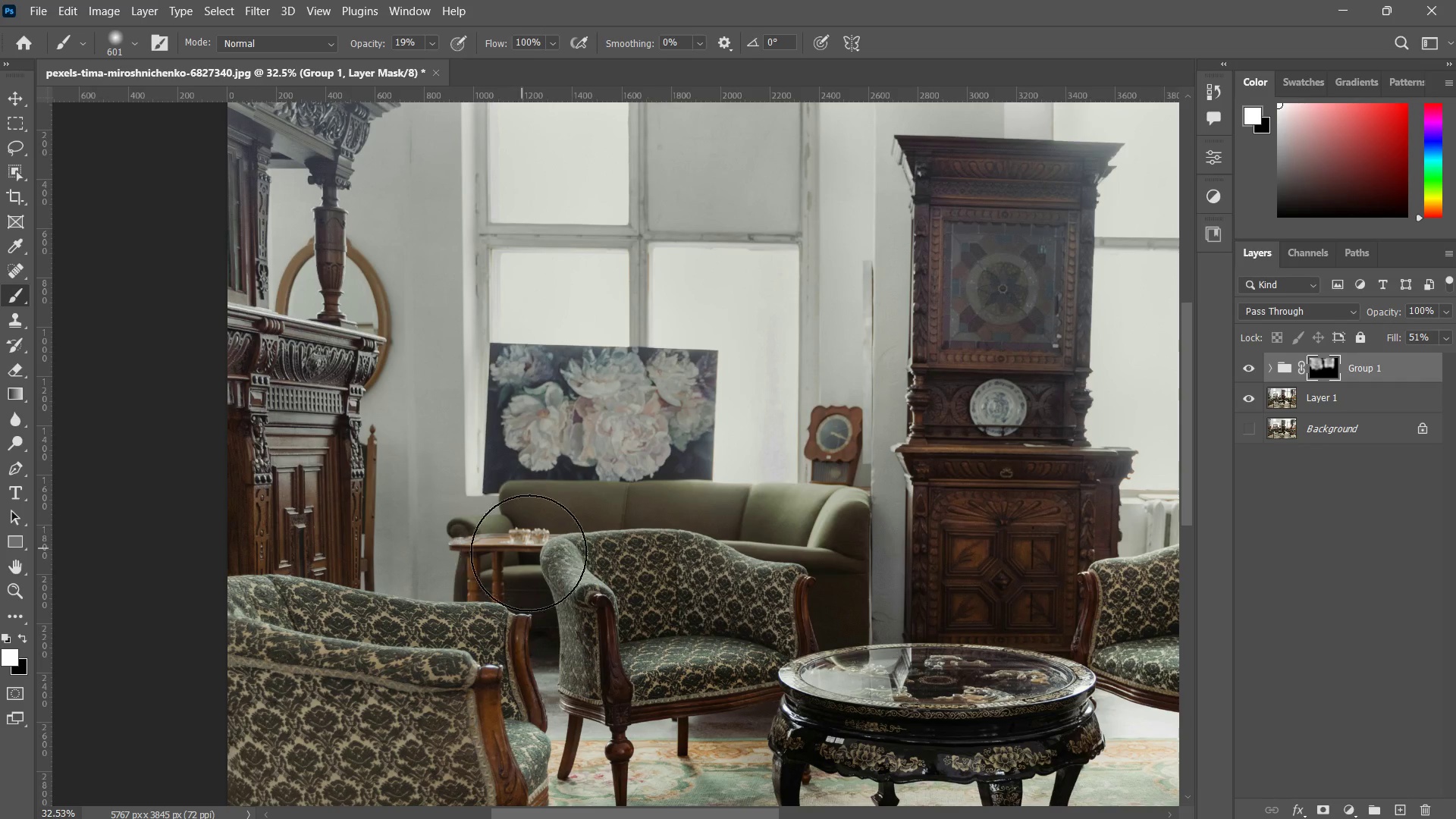 
left_click_drag(start_coordinate=[516, 545], to_coordinate=[871, 557])
 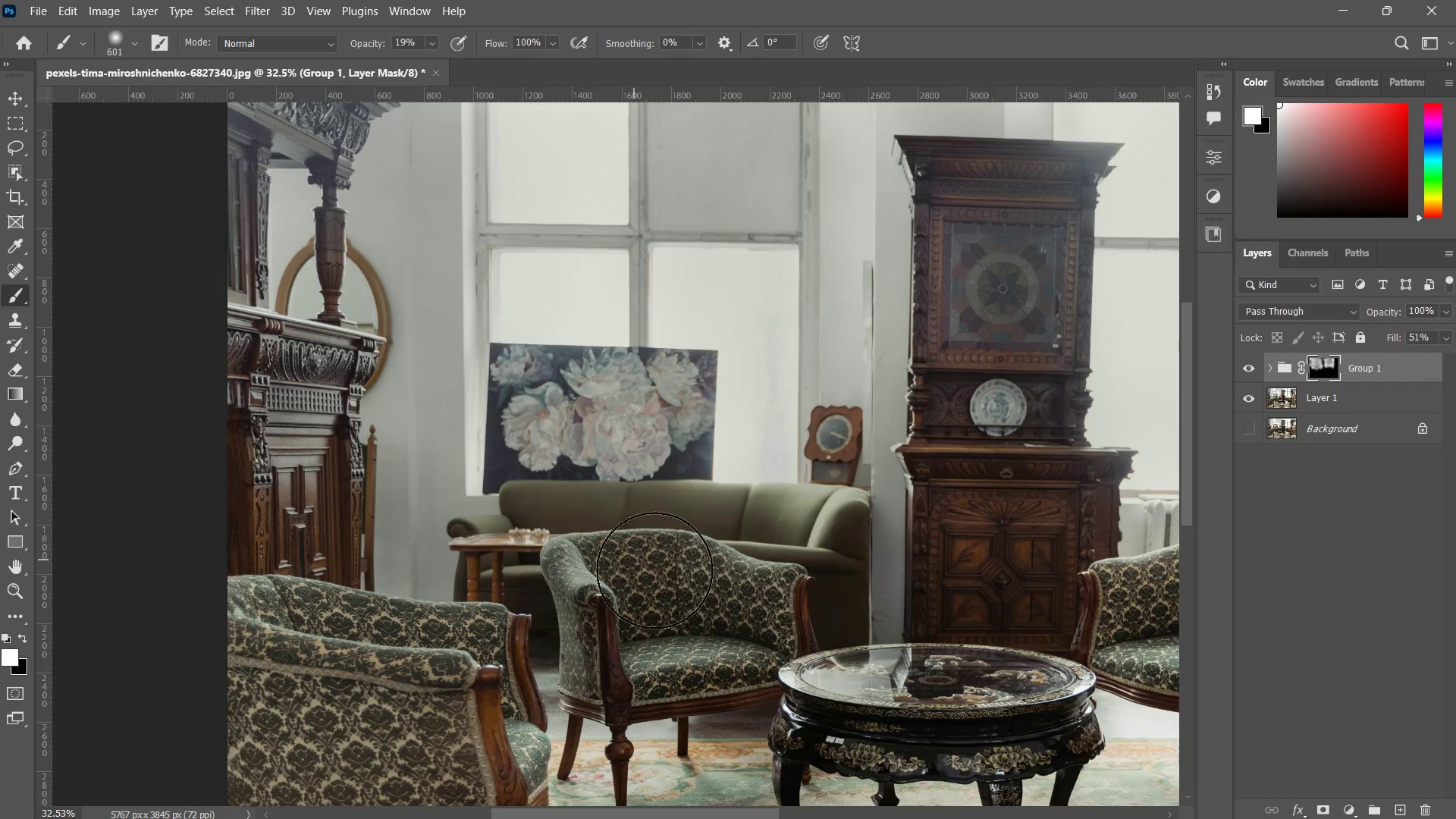 
left_click_drag(start_coordinate=[645, 567], to_coordinate=[897, 543])
 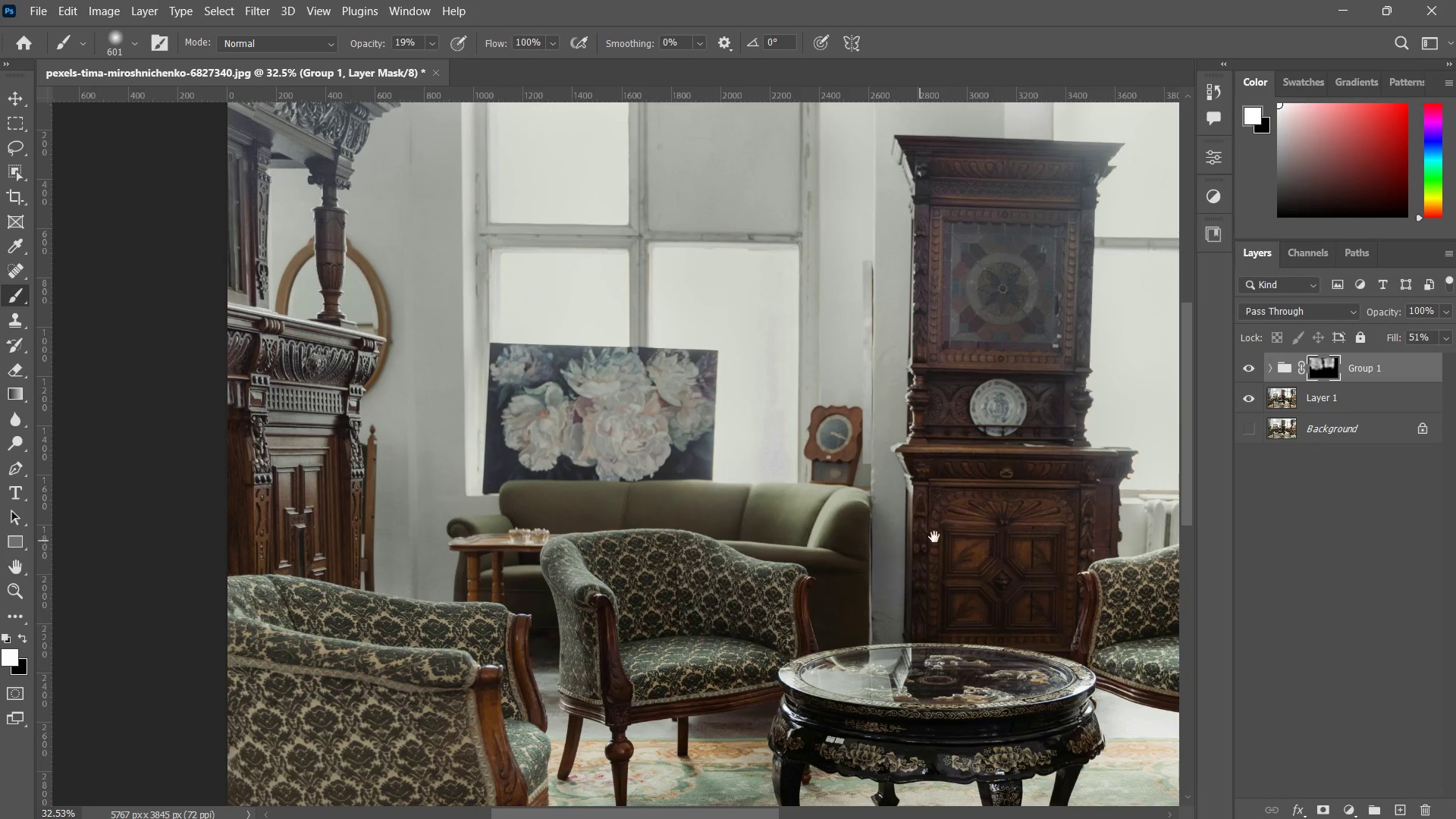 
hold_key(key=Space, duration=0.53)
 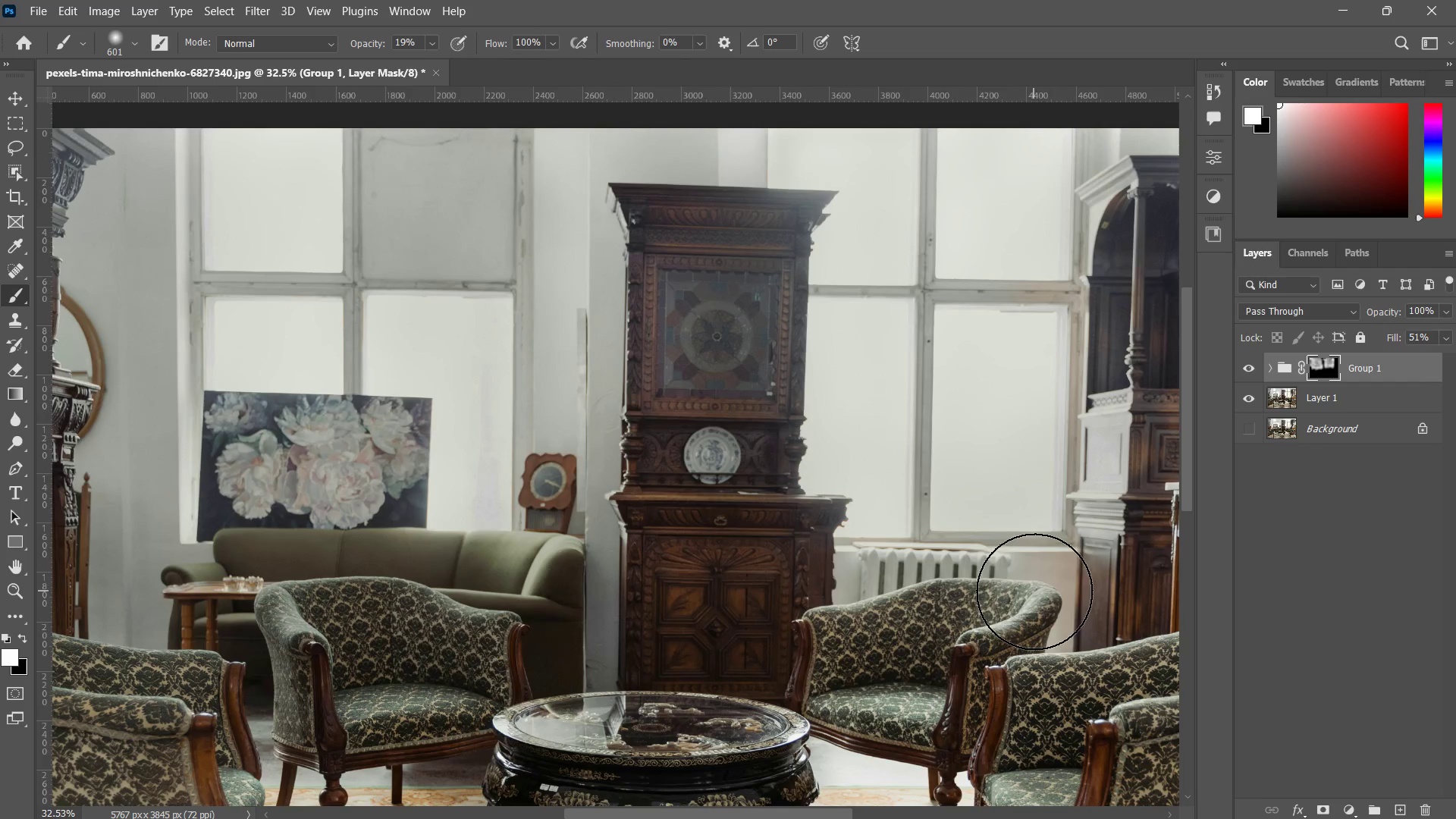 
left_click_drag(start_coordinate=[829, 529], to_coordinate=[529, 550])
 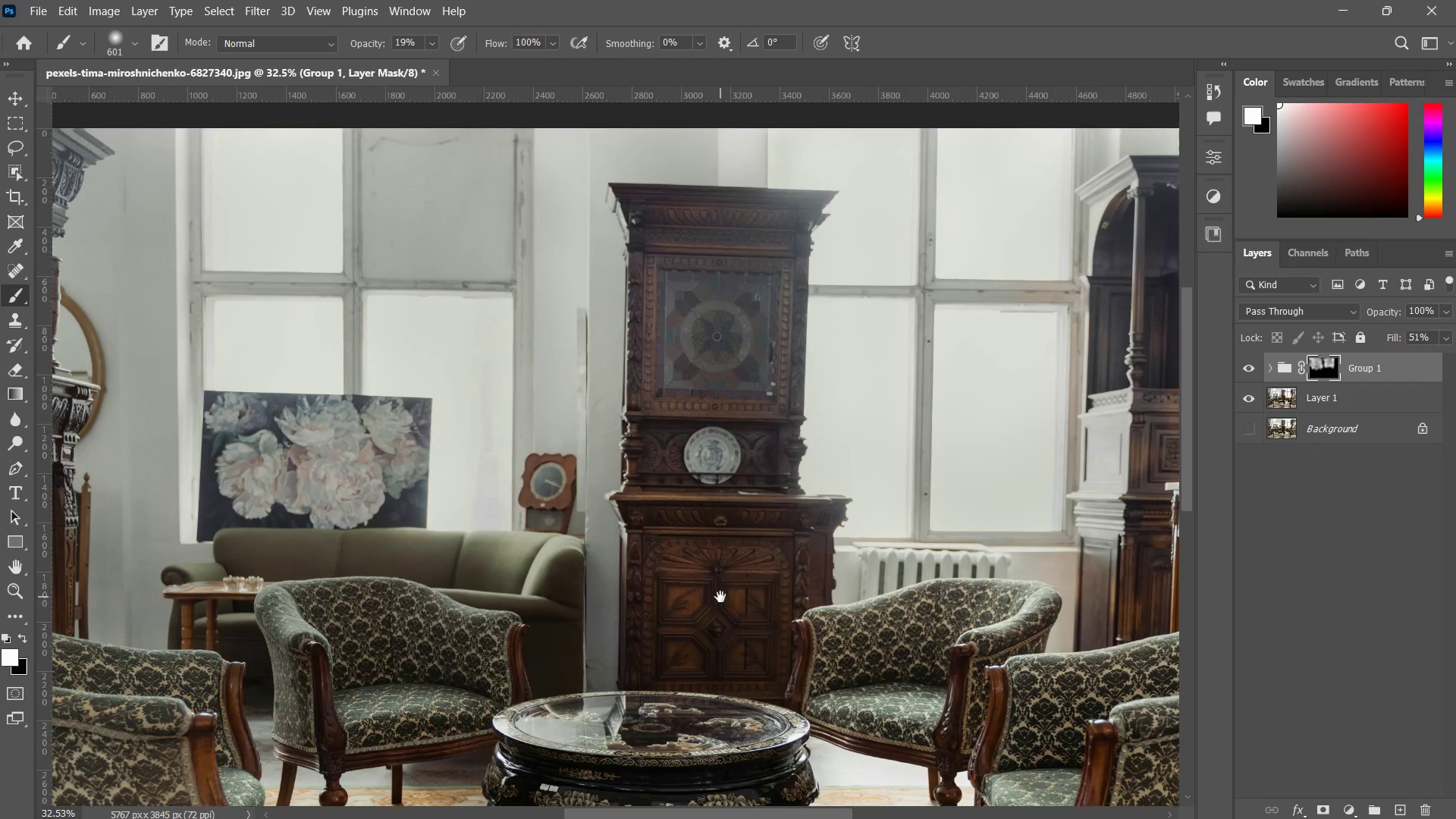 
left_click_drag(start_coordinate=[720, 597], to_coordinate=[1084, 563])
 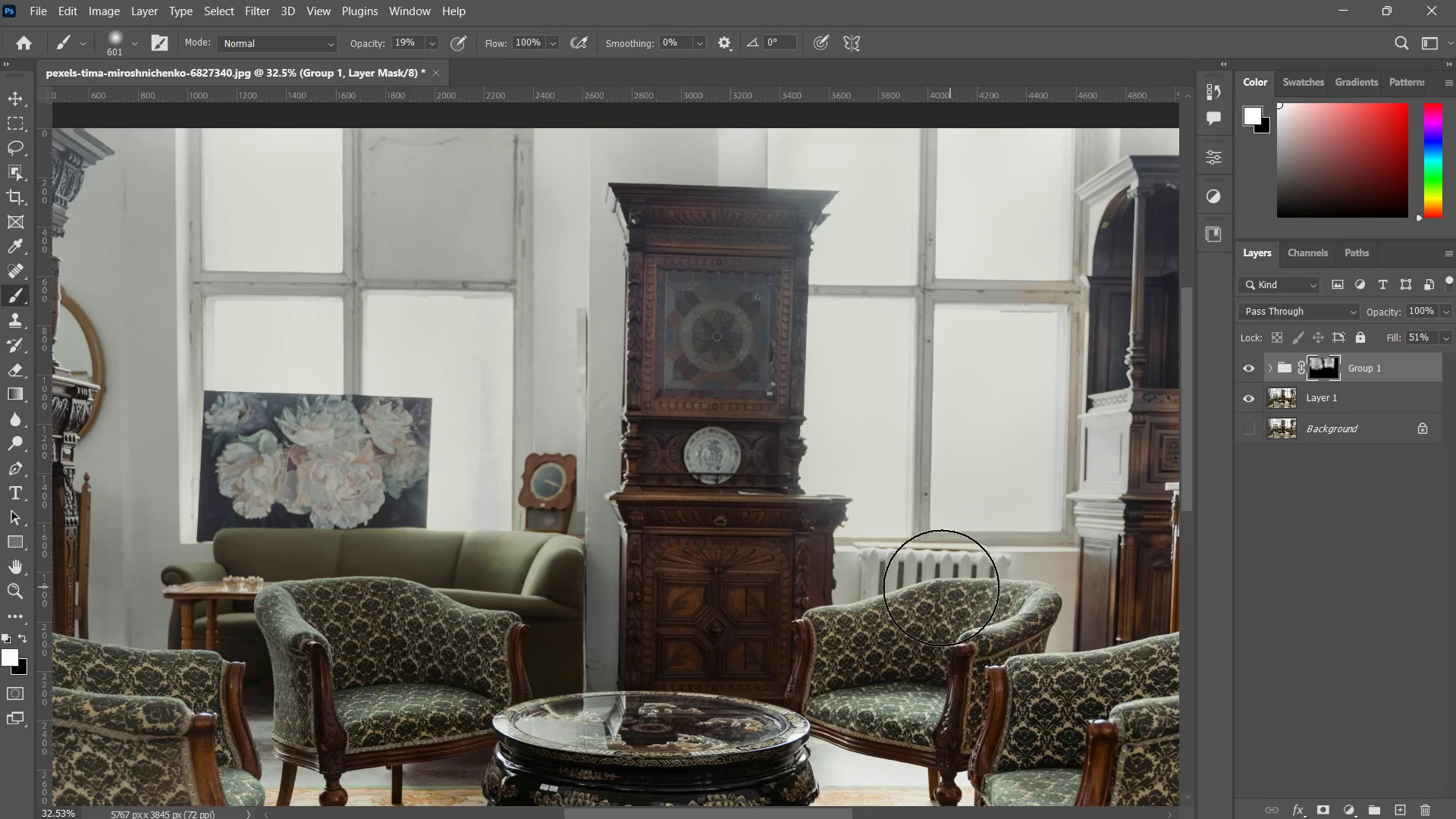 
left_click_drag(start_coordinate=[940, 588], to_coordinate=[1034, 591])
 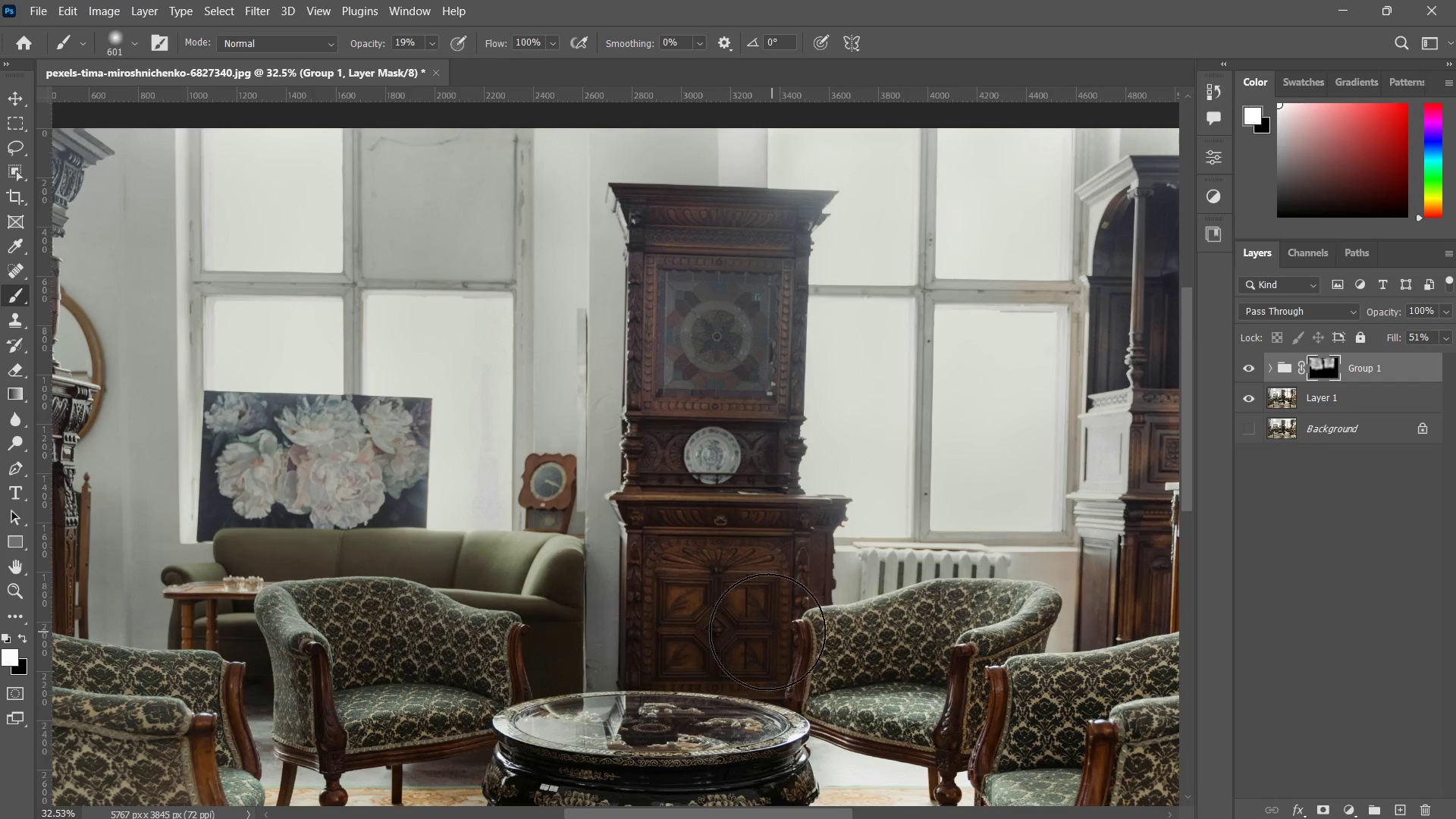 
left_click_drag(start_coordinate=[776, 632], to_coordinate=[782, 627])
 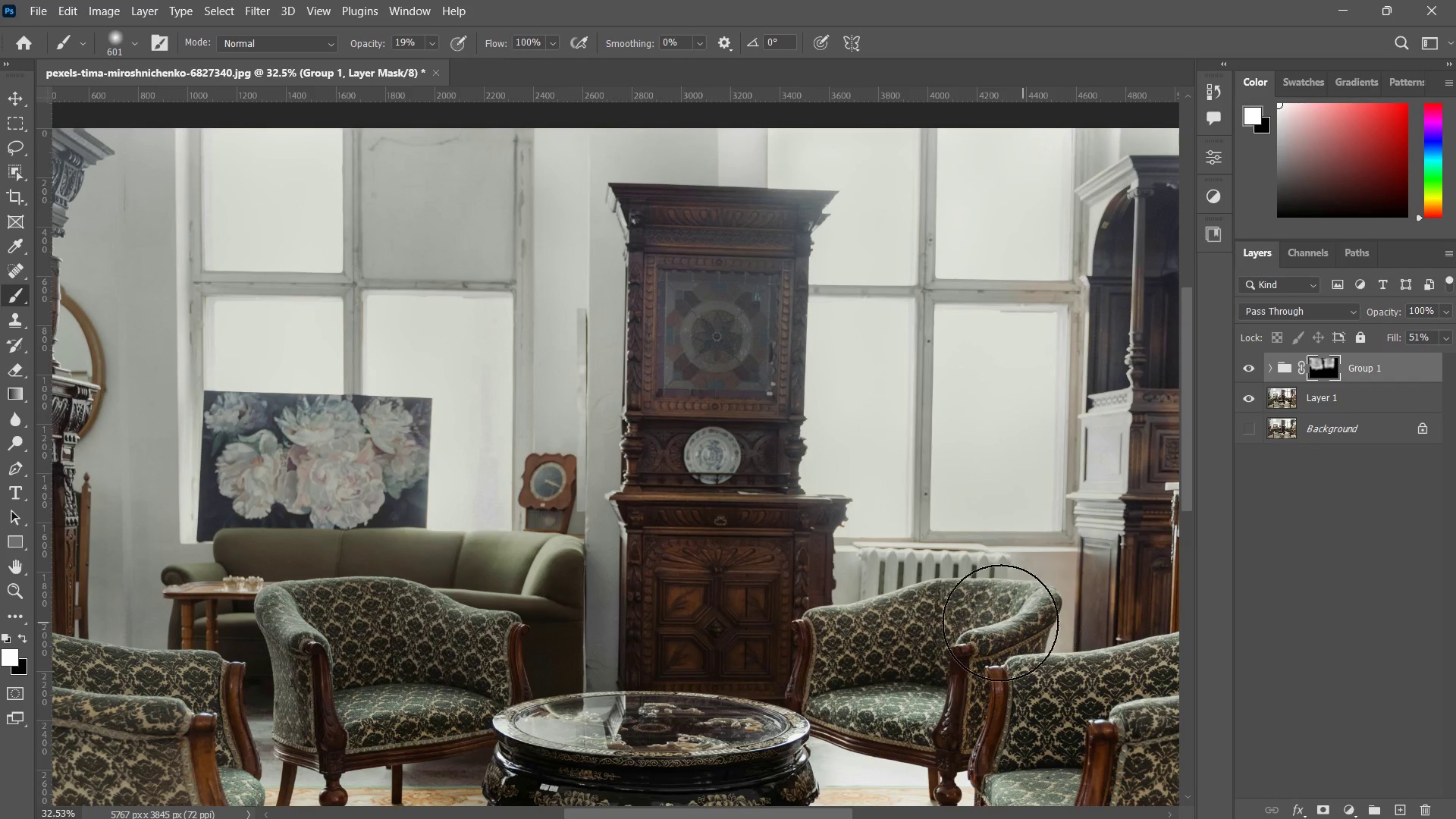 
left_click_drag(start_coordinate=[1028, 622], to_coordinate=[802, 621])
 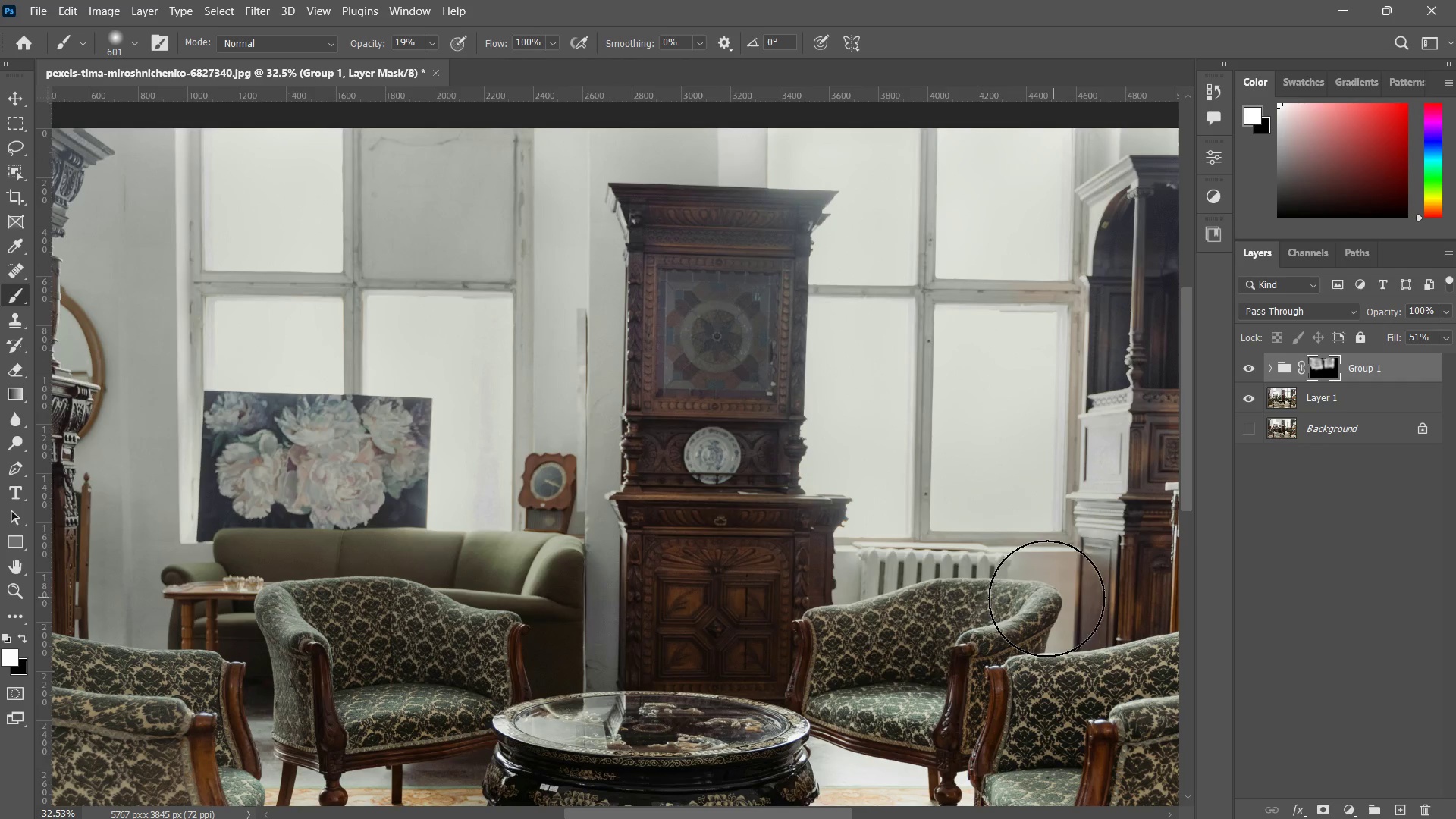 
left_click_drag(start_coordinate=[1039, 599], to_coordinate=[908, 607])
 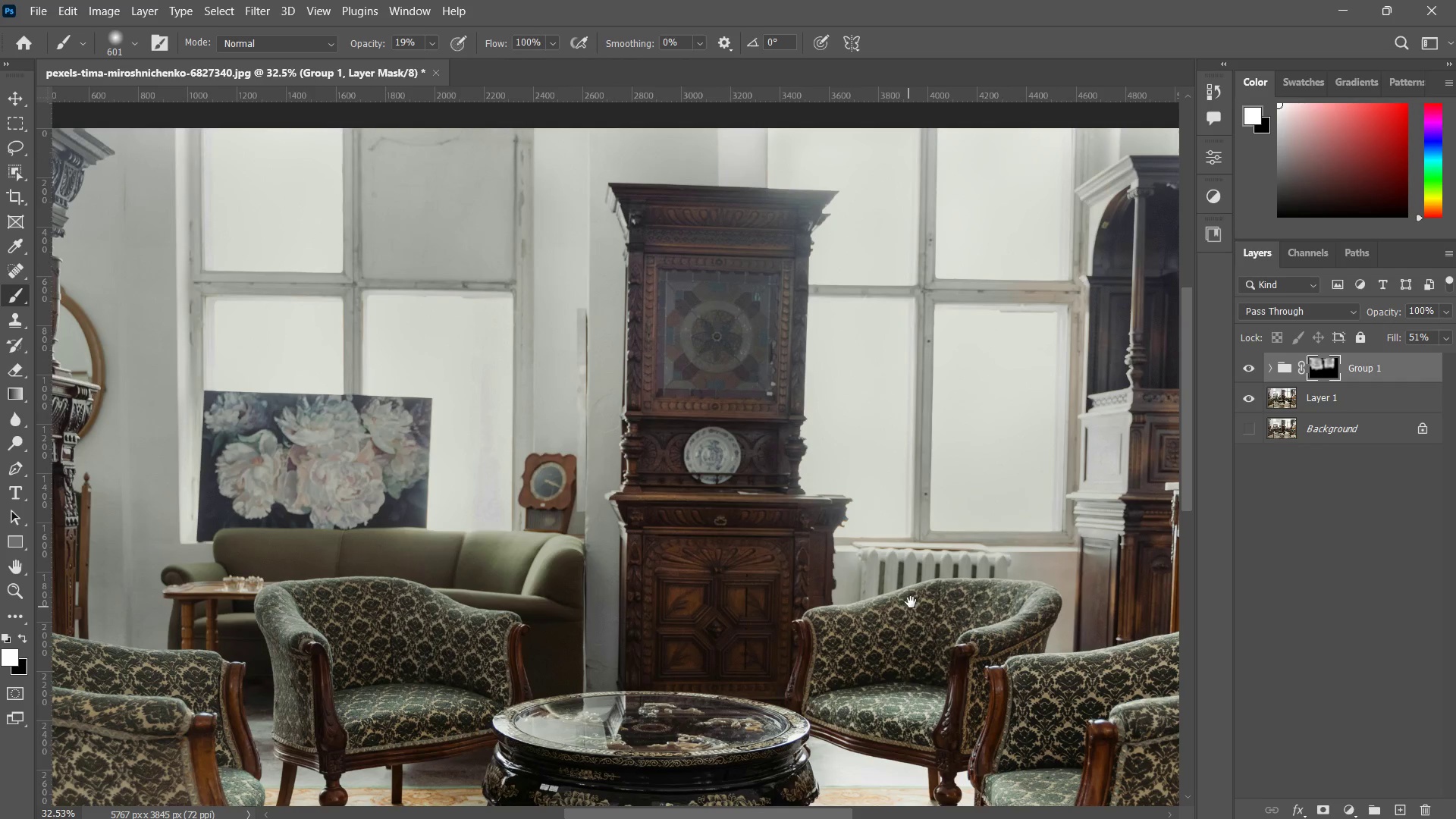 
hold_key(key=Space, duration=0.55)
 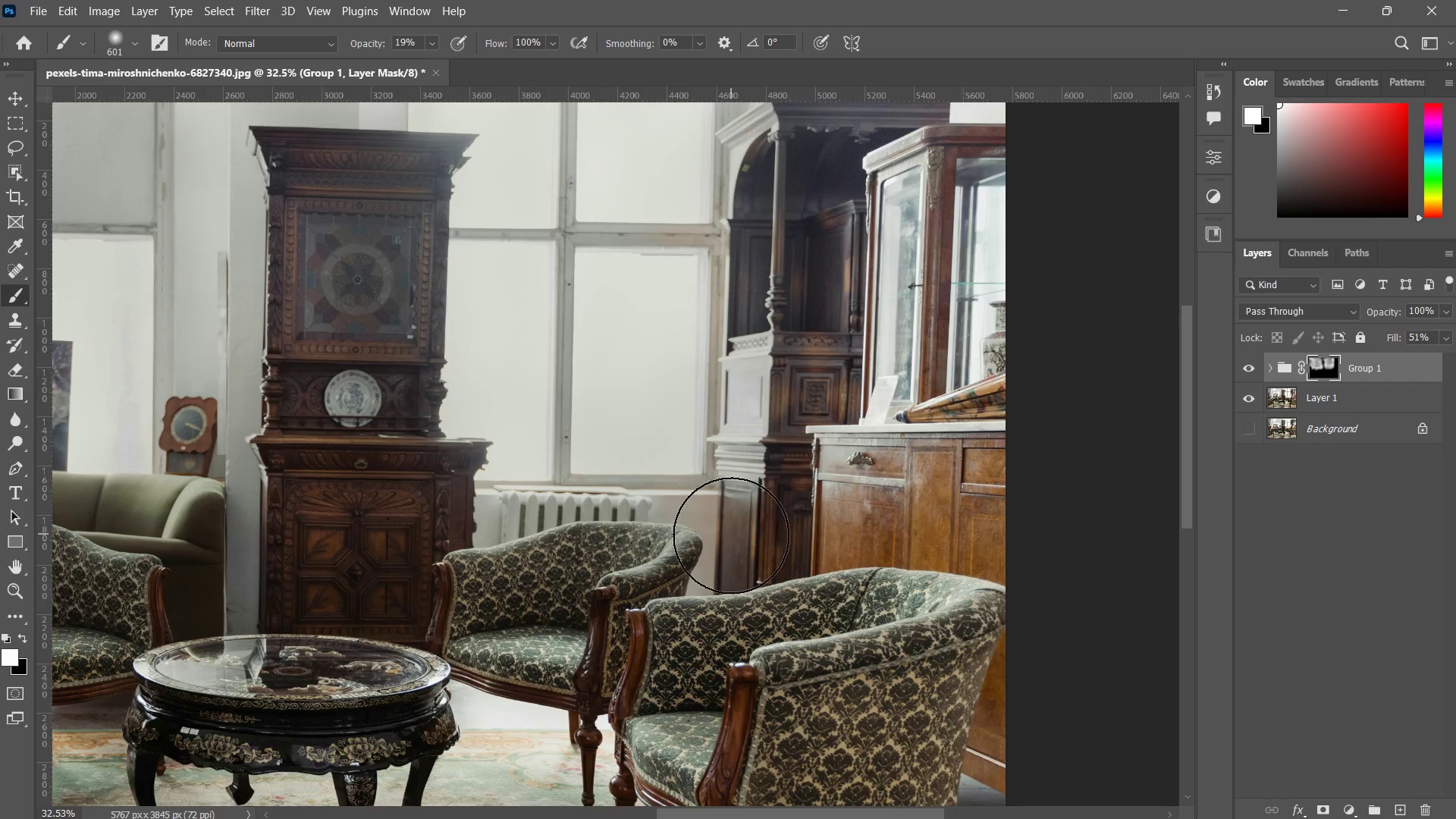 
left_click_drag(start_coordinate=[972, 601], to_coordinate=[613, 544])
 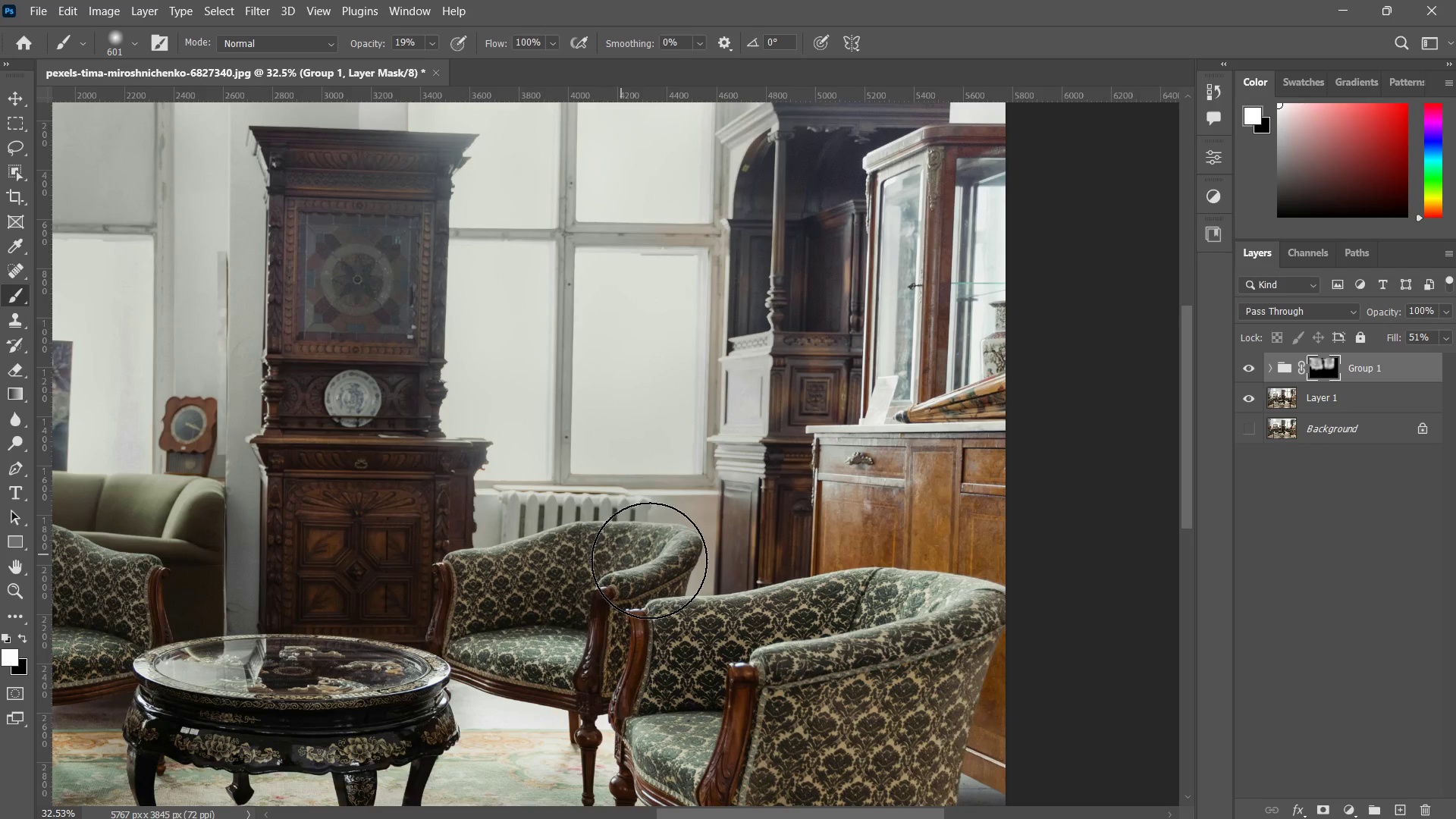 
left_click_drag(start_coordinate=[620, 554], to_coordinate=[915, 541])
 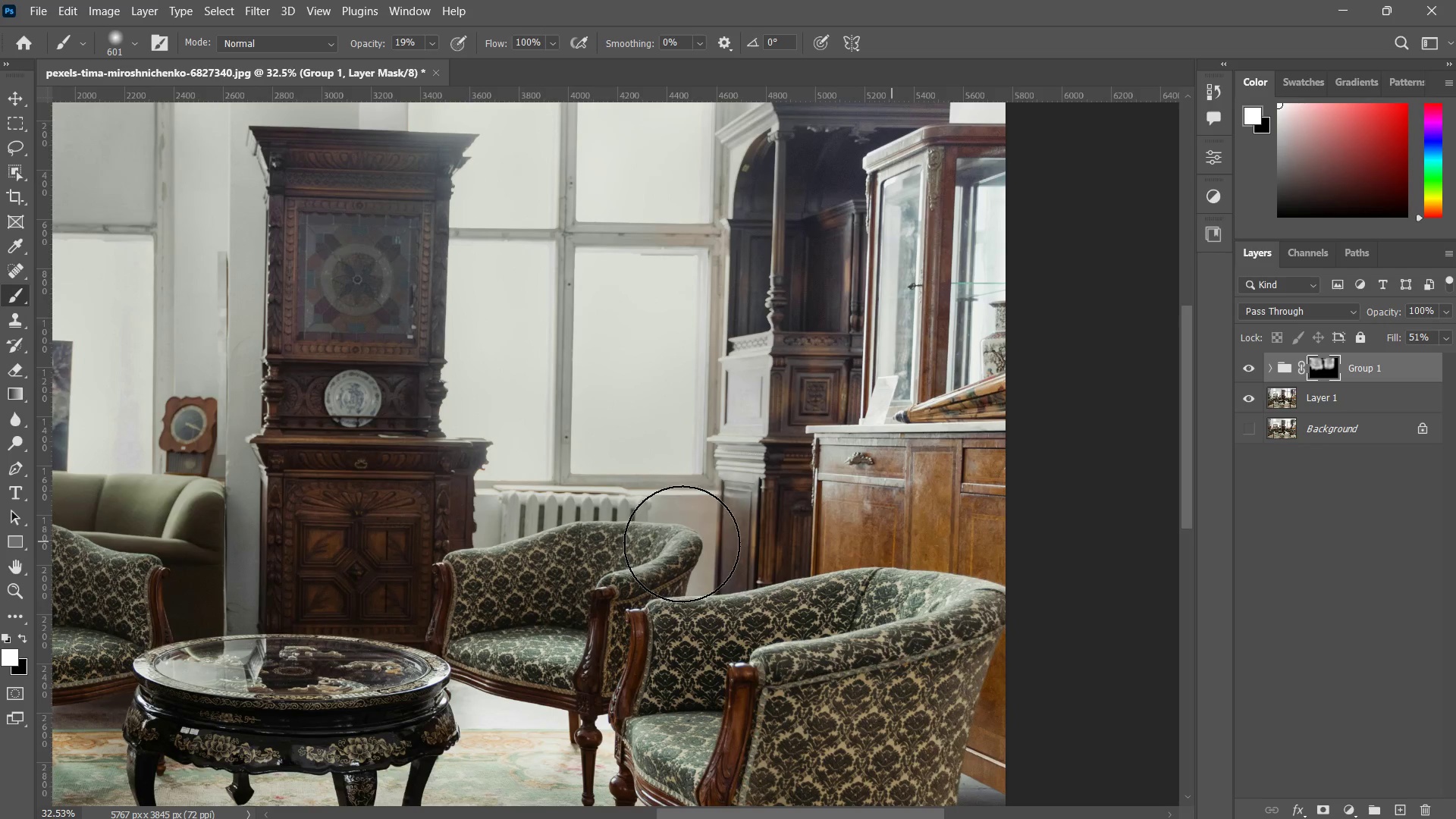 
left_click_drag(start_coordinate=[682, 544], to_coordinate=[939, 487])
 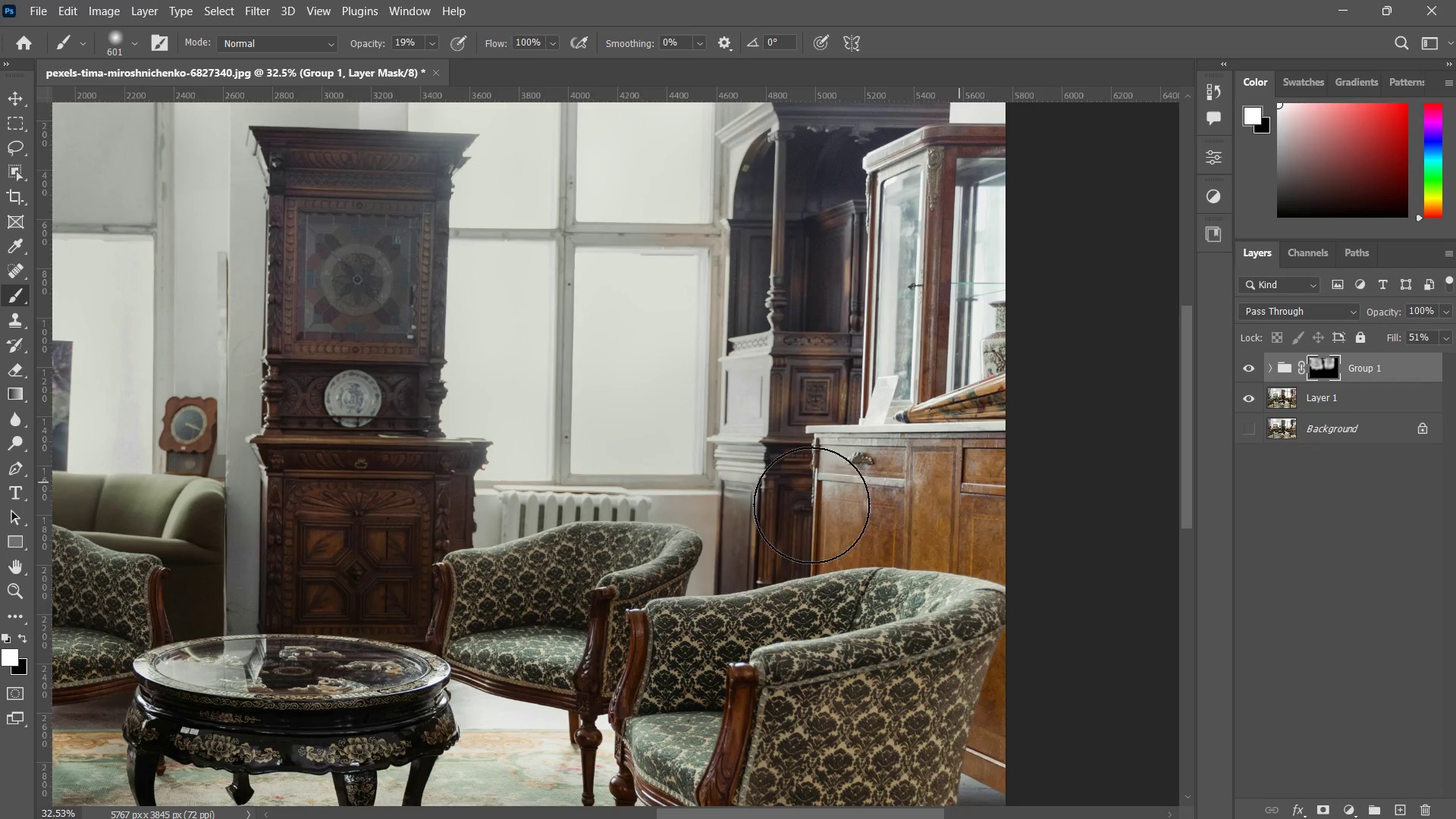 
left_click_drag(start_coordinate=[758, 526], to_coordinate=[807, 517])
 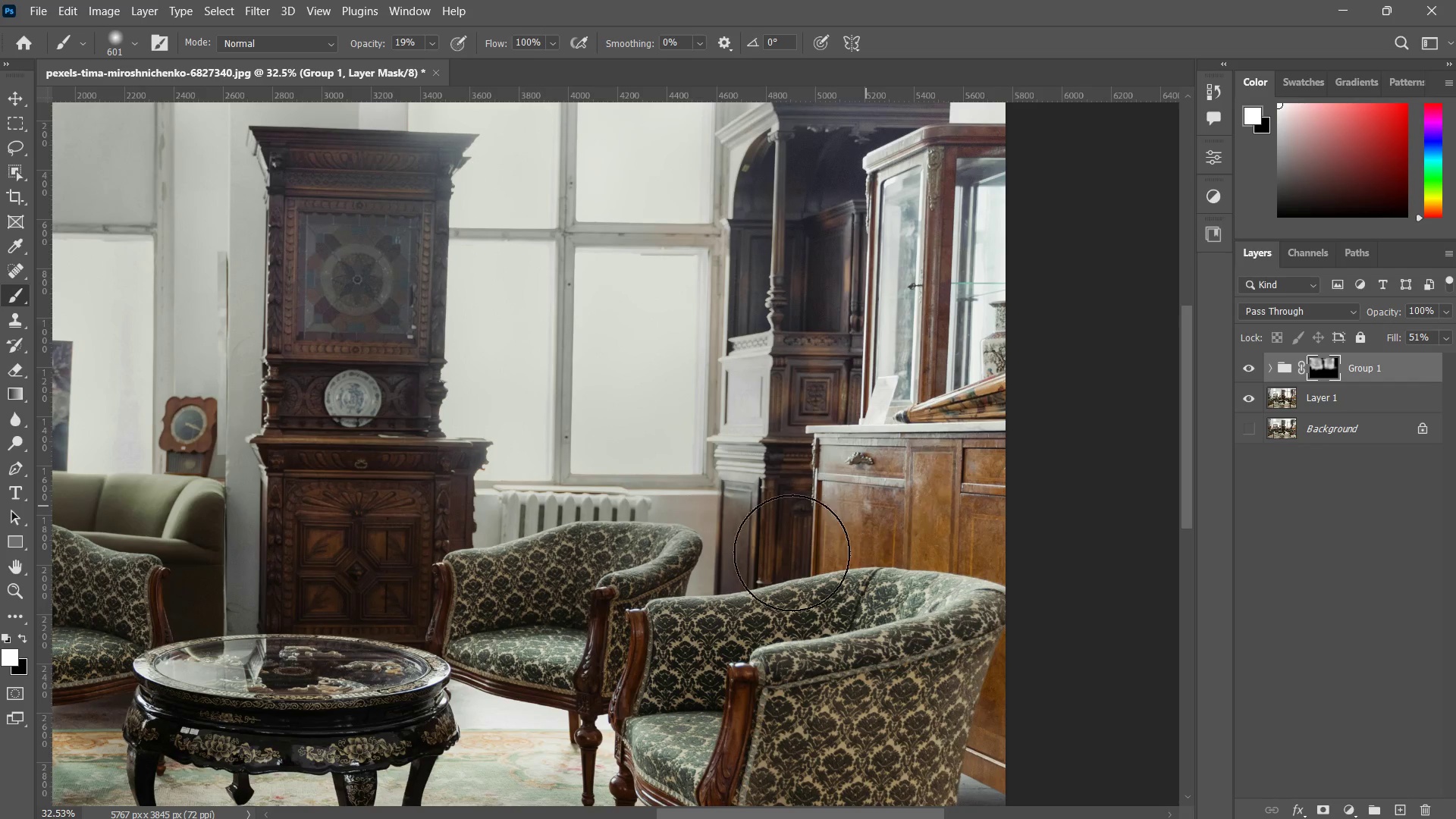 
left_click_drag(start_coordinate=[877, 489], to_coordinate=[791, 549])
 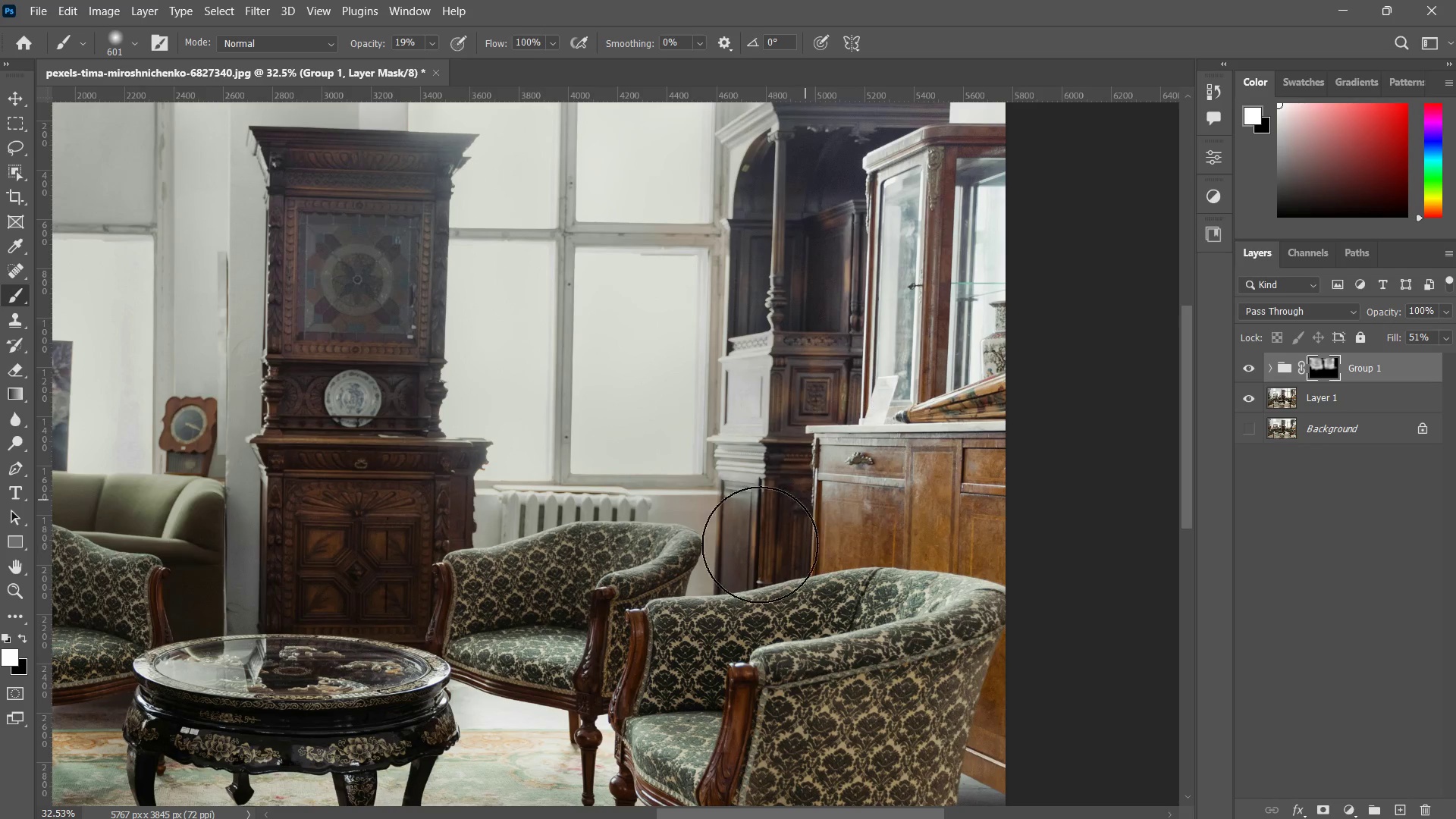 
left_click_drag(start_coordinate=[838, 468], to_coordinate=[780, 526])
 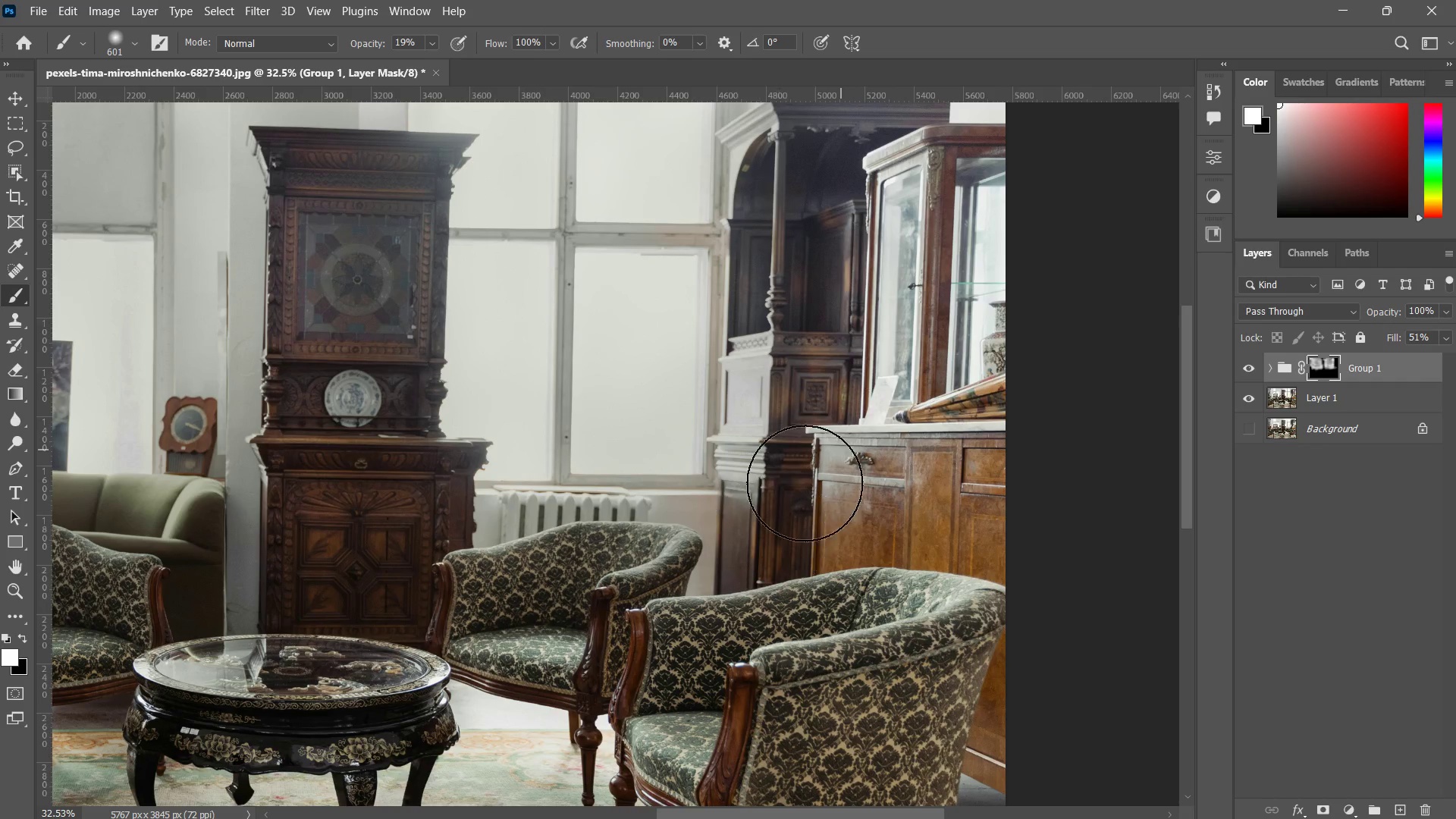 
left_click_drag(start_coordinate=[820, 469], to_coordinate=[786, 512])
 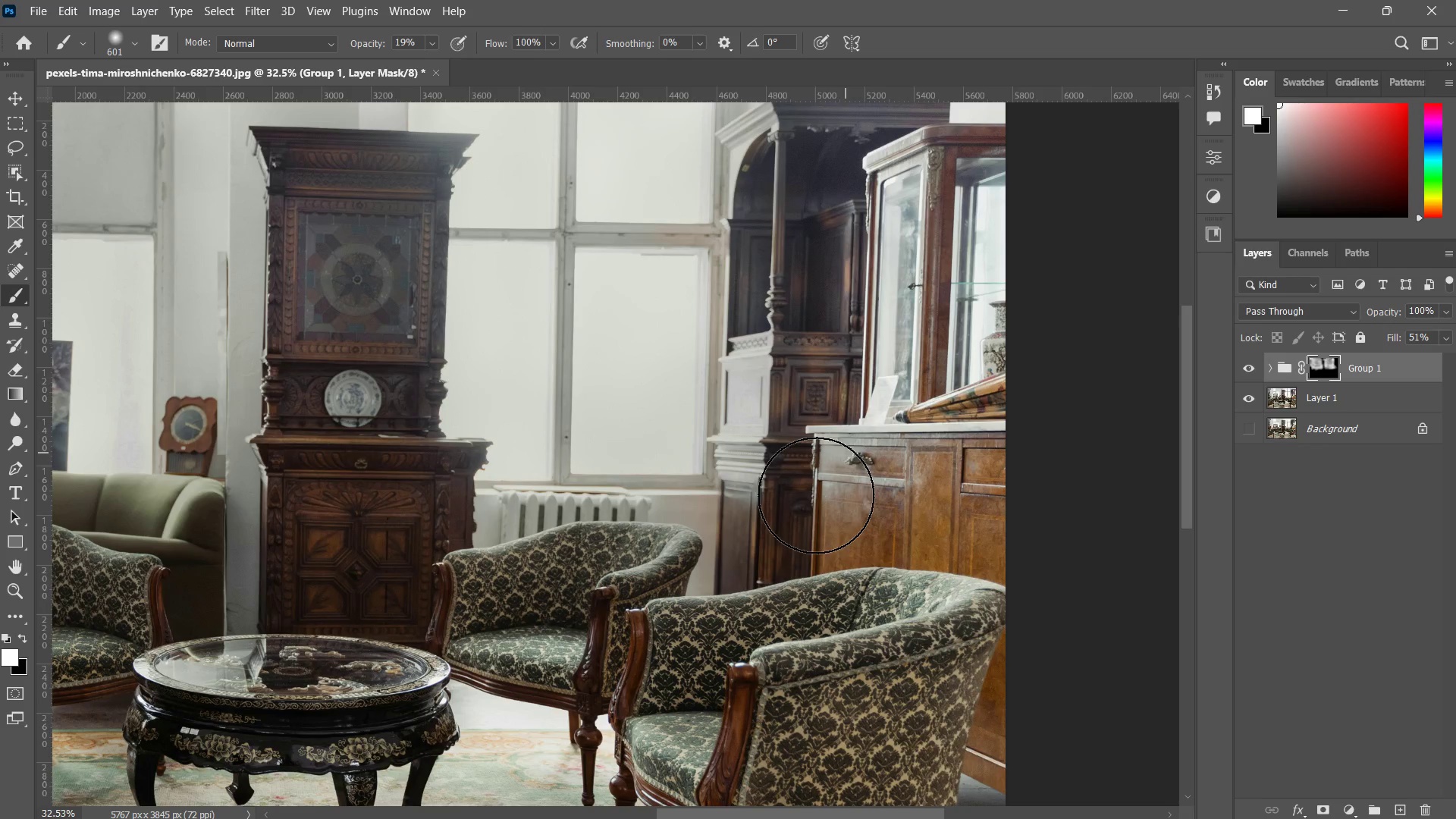 
left_click_drag(start_coordinate=[860, 433], to_coordinate=[829, 481])
 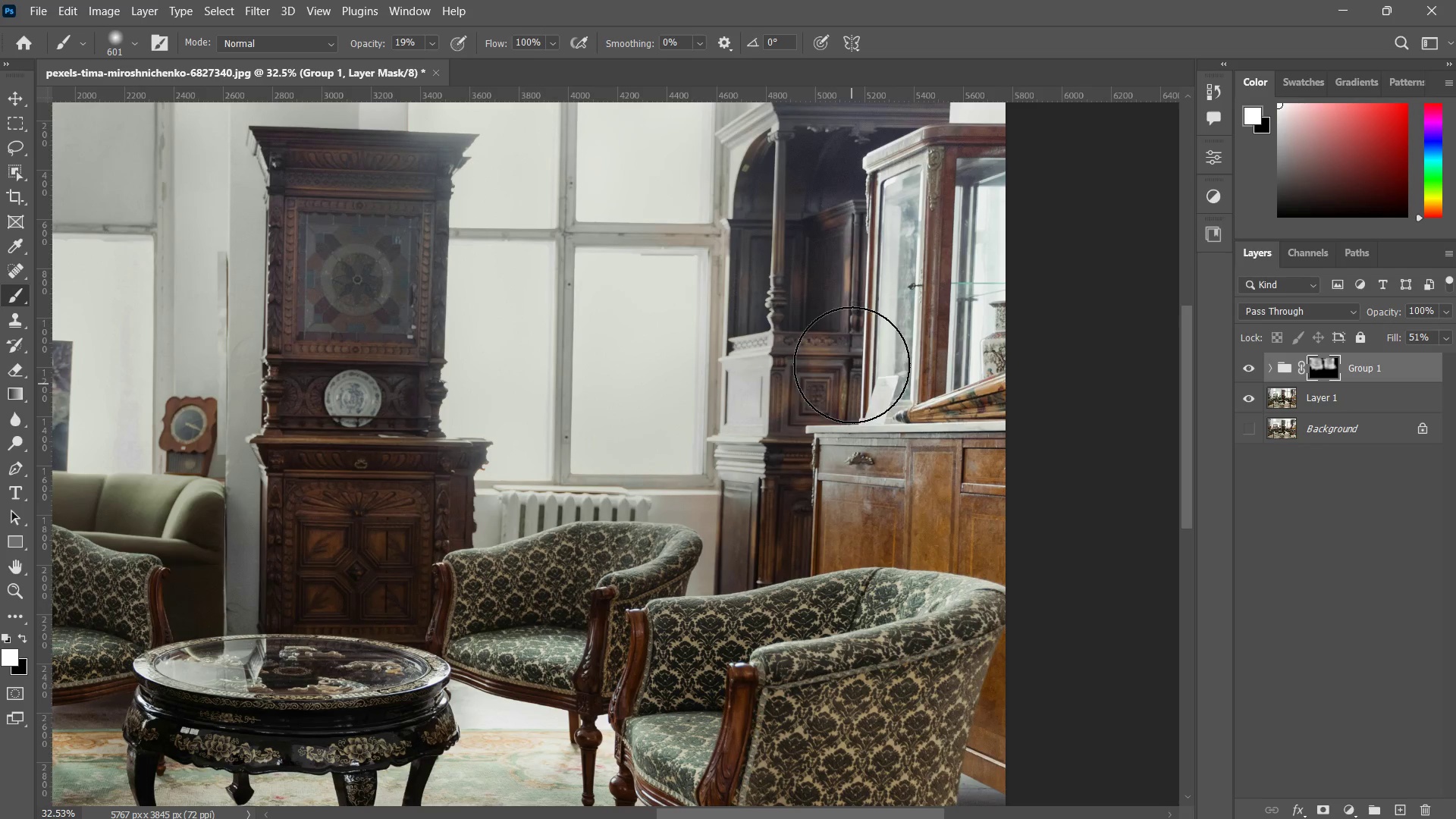 
left_click_drag(start_coordinate=[852, 384], to_coordinate=[851, 400])
 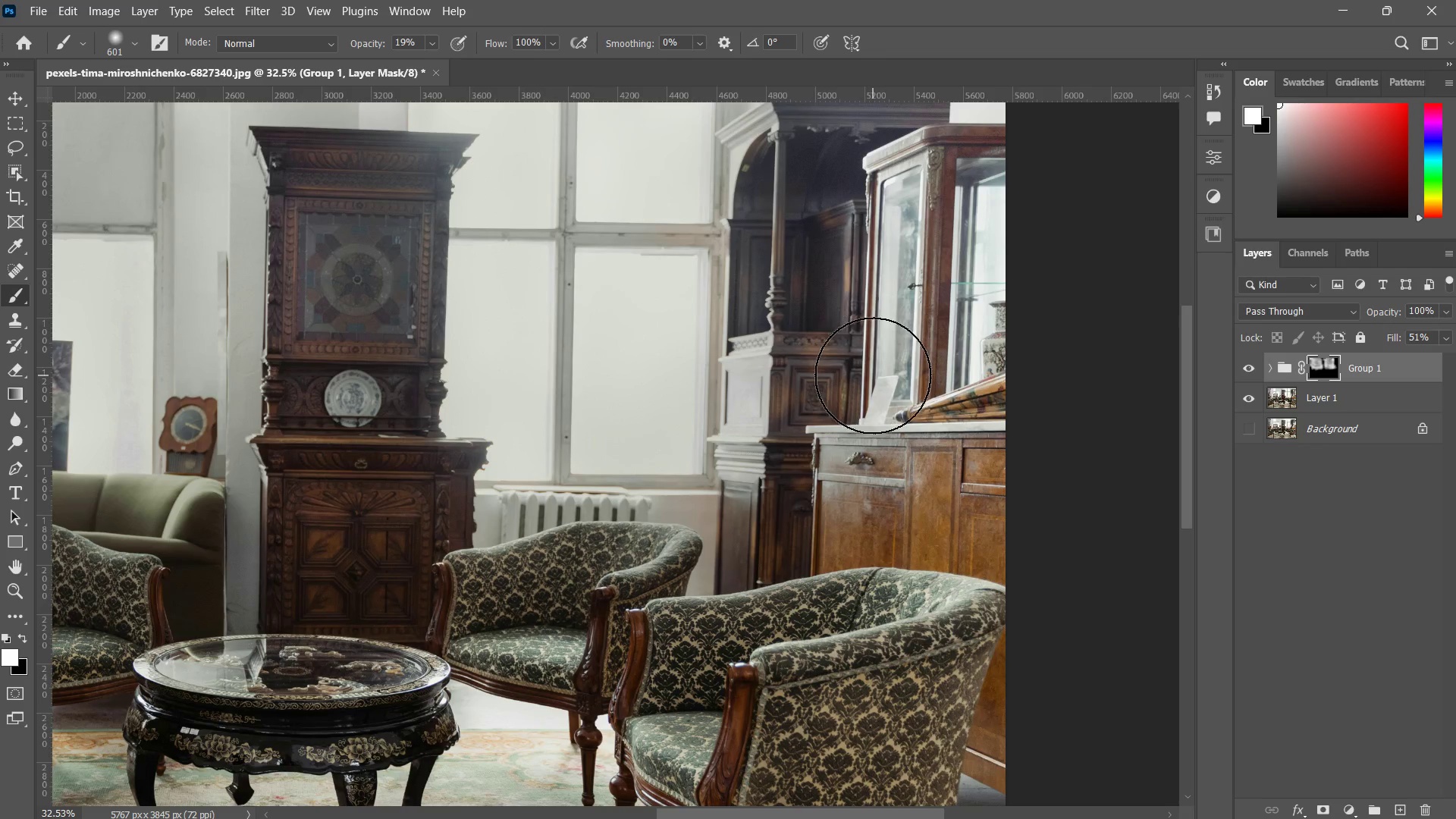 
left_click_drag(start_coordinate=[874, 367], to_coordinate=[873, 378])
 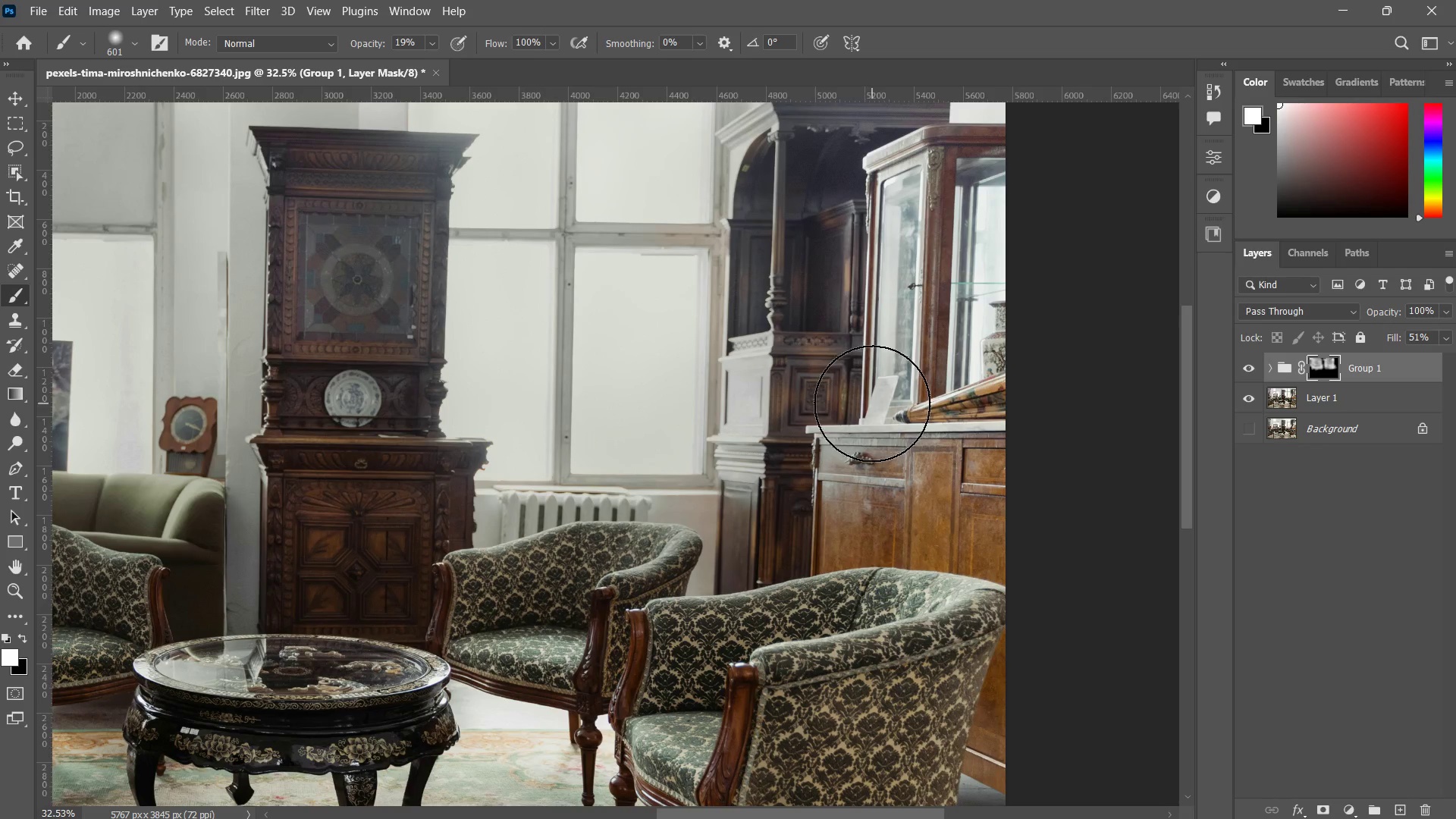 
left_click_drag(start_coordinate=[873, 394], to_coordinate=[872, 402])
 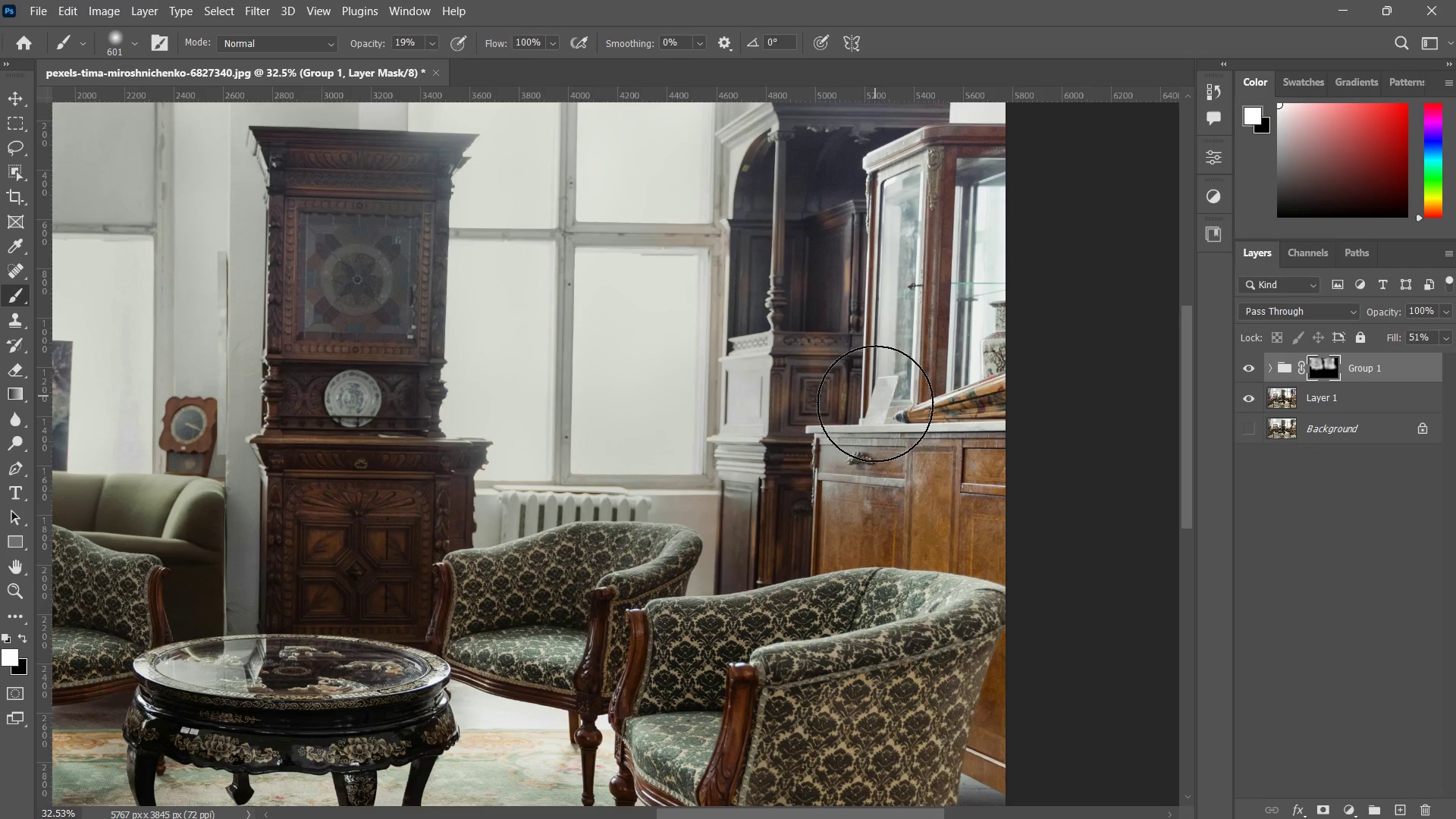 
left_click_drag(start_coordinate=[875, 396], to_coordinate=[875, 403])
 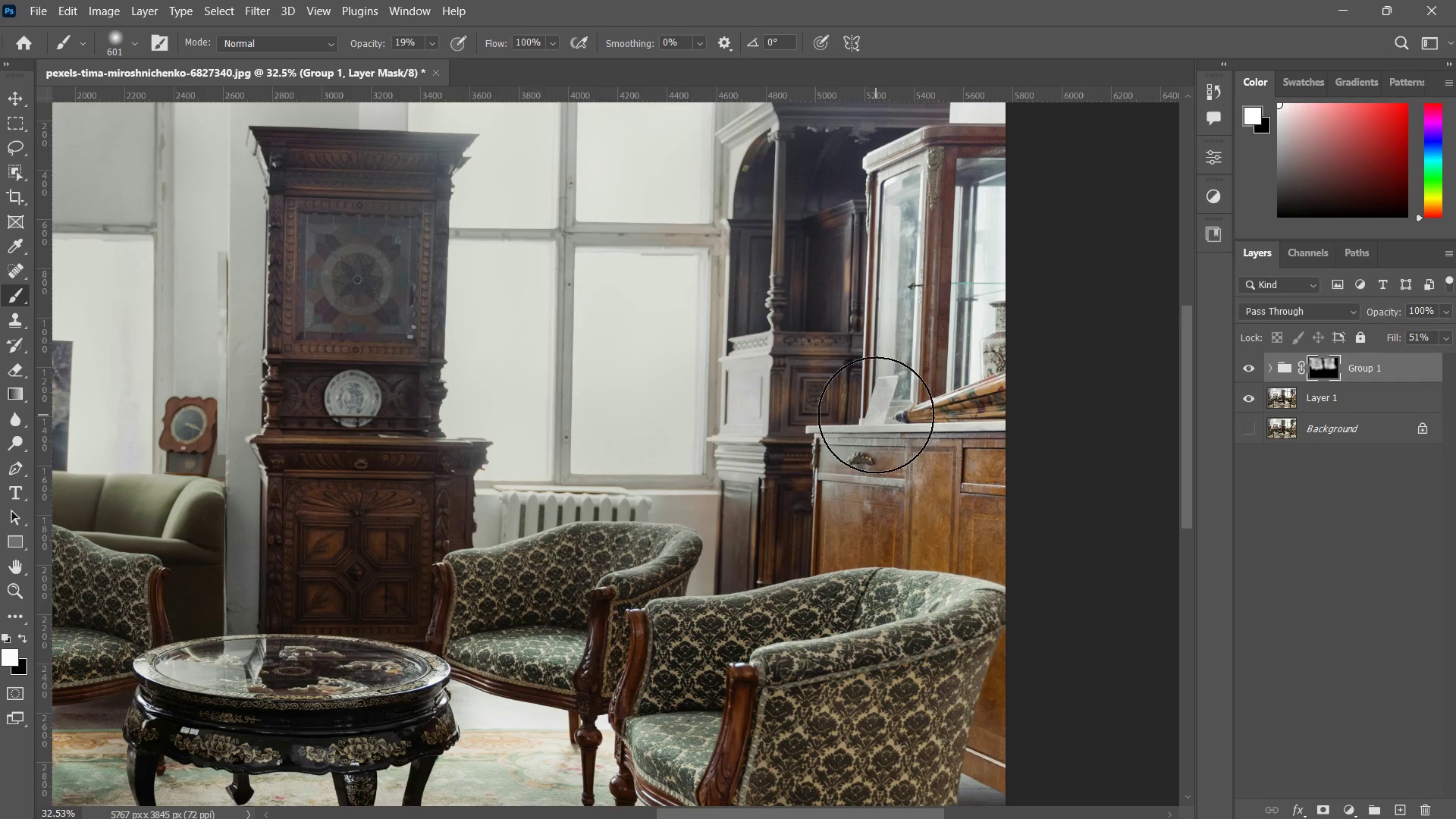 
left_click_drag(start_coordinate=[875, 403], to_coordinate=[876, 411])
 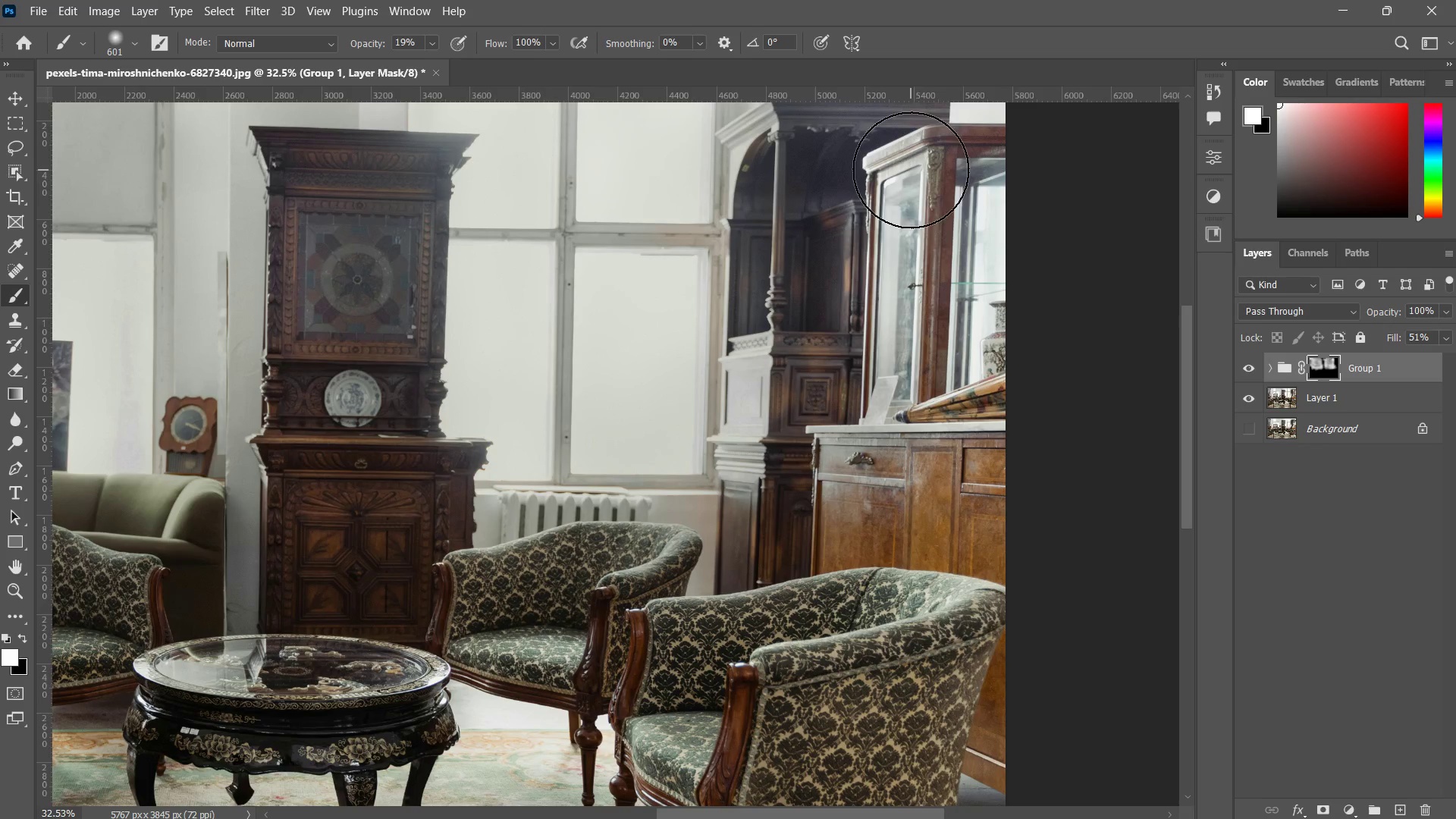 
left_click_drag(start_coordinate=[905, 189], to_coordinate=[877, 383])
 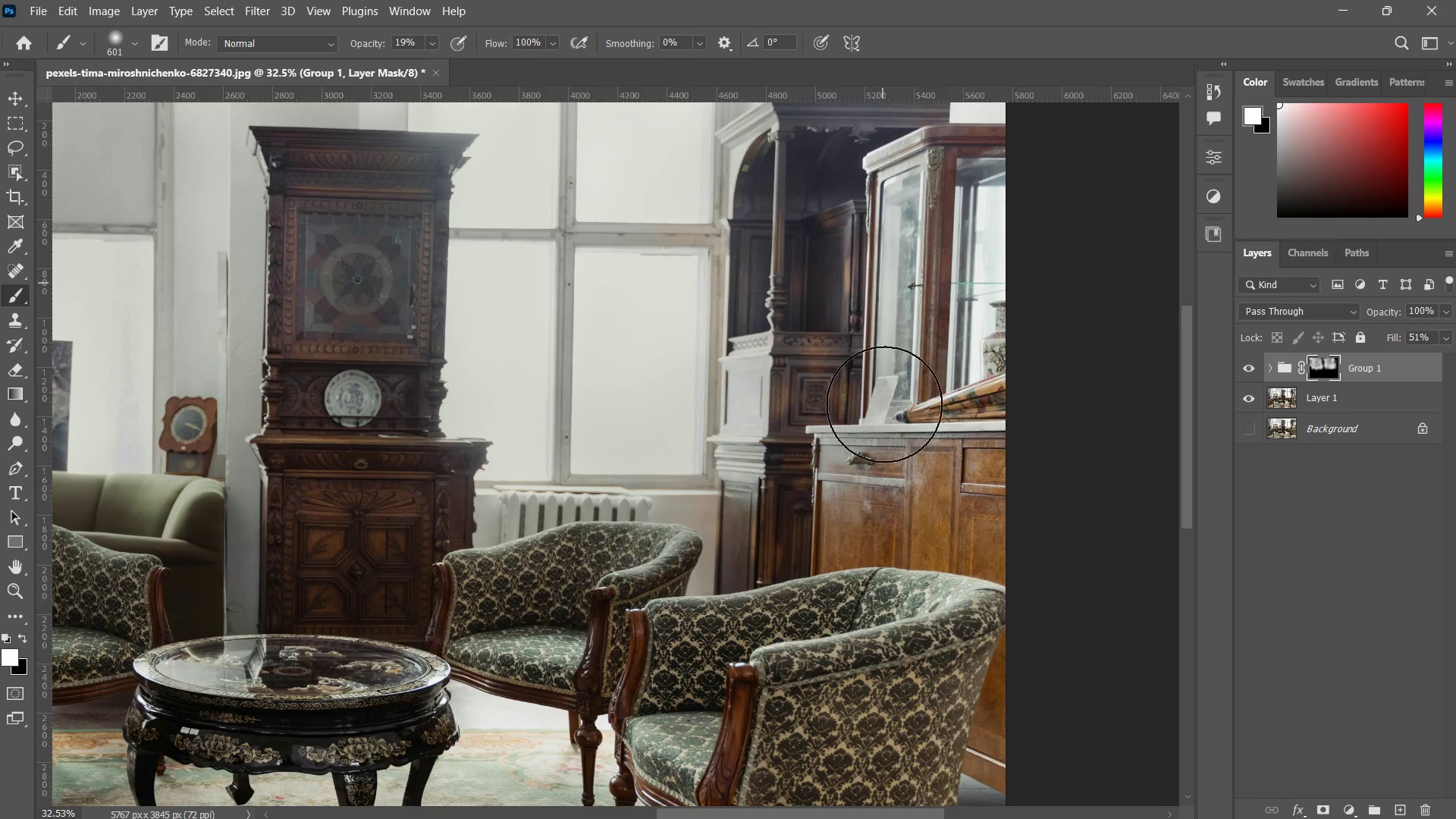 
left_click_drag(start_coordinate=[880, 256], to_coordinate=[884, 370])
 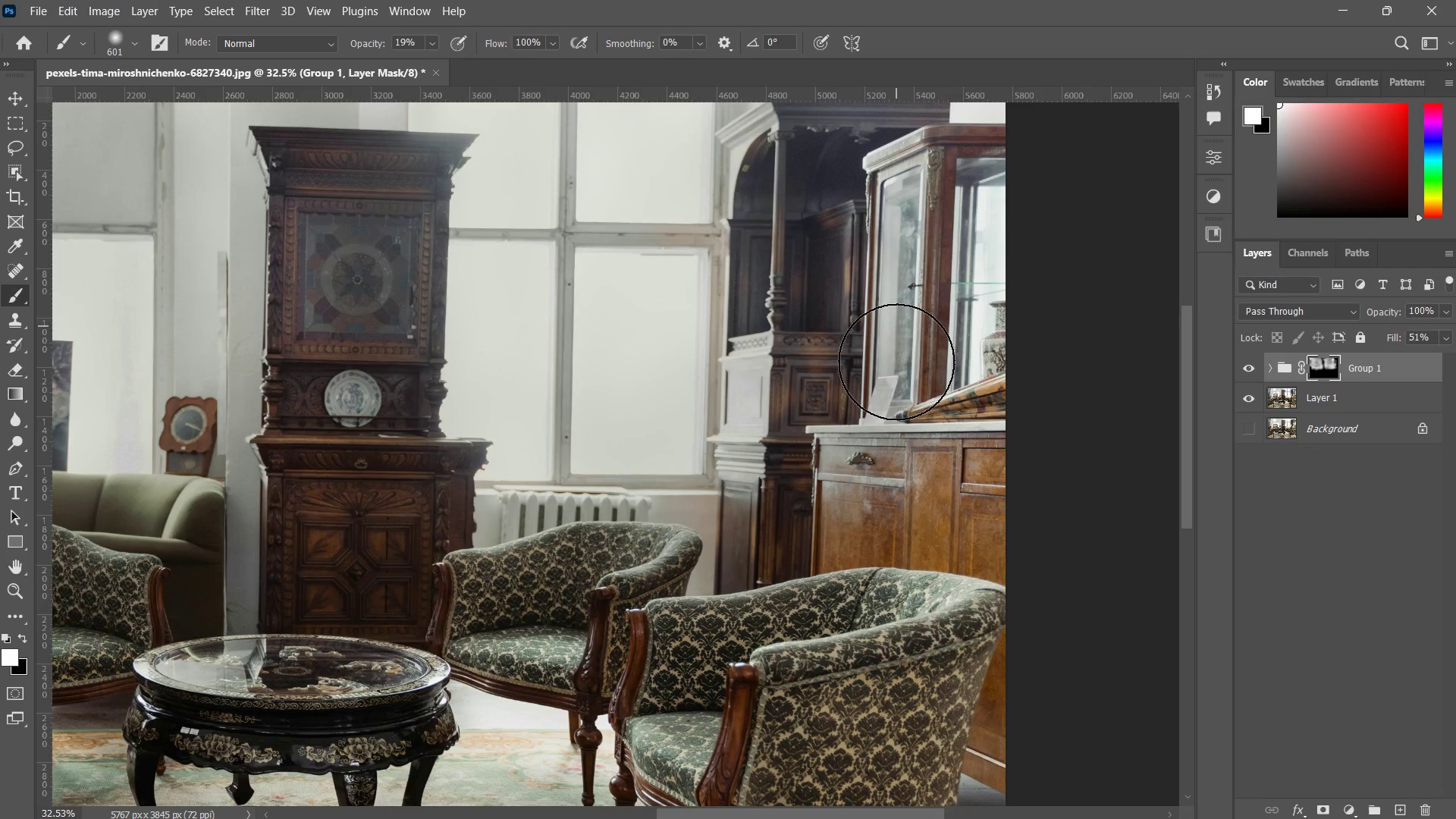 
left_click_drag(start_coordinate=[889, 202], to_coordinate=[898, 353])
 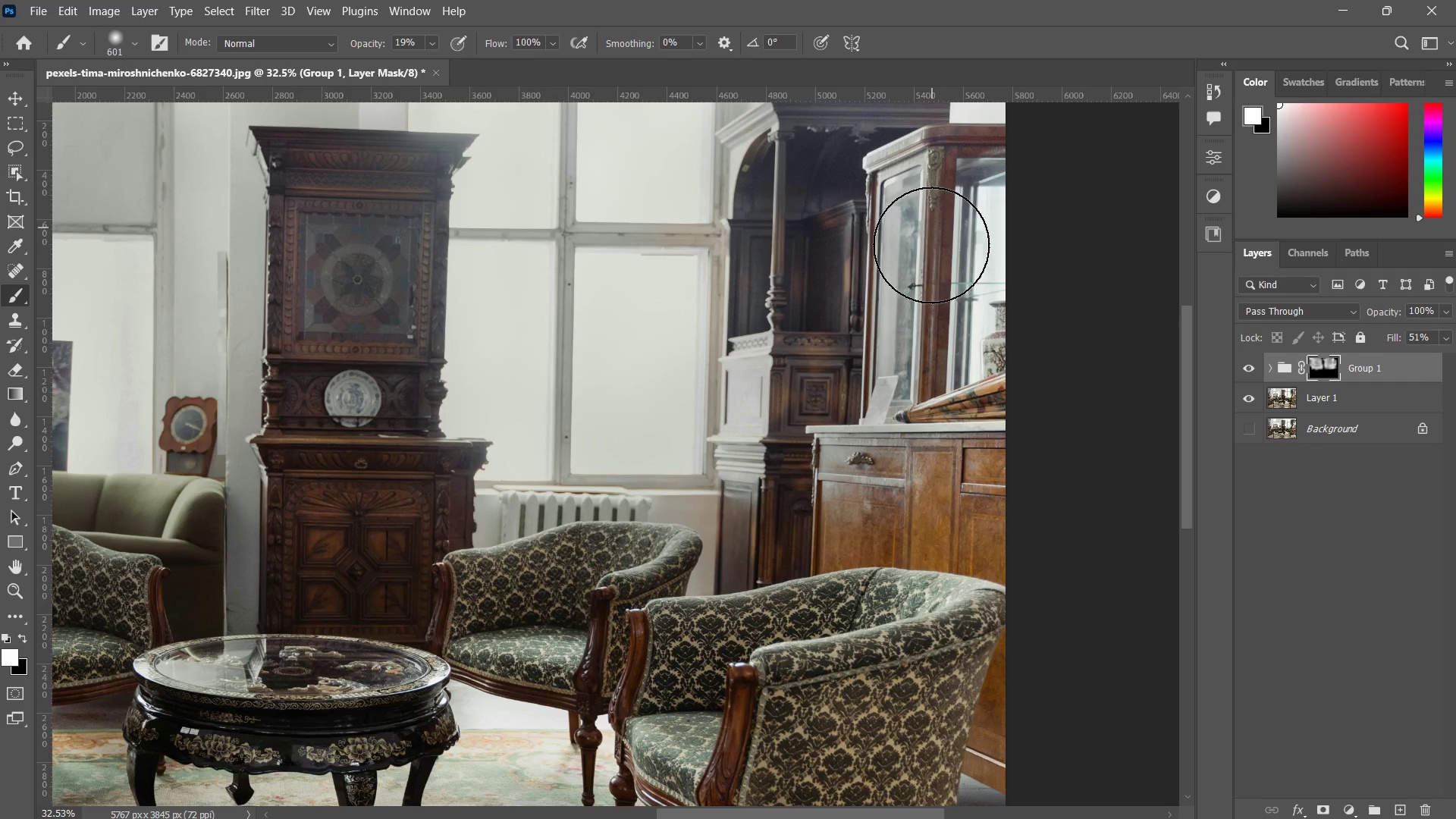 
left_click_drag(start_coordinate=[932, 221], to_coordinate=[902, 396])
 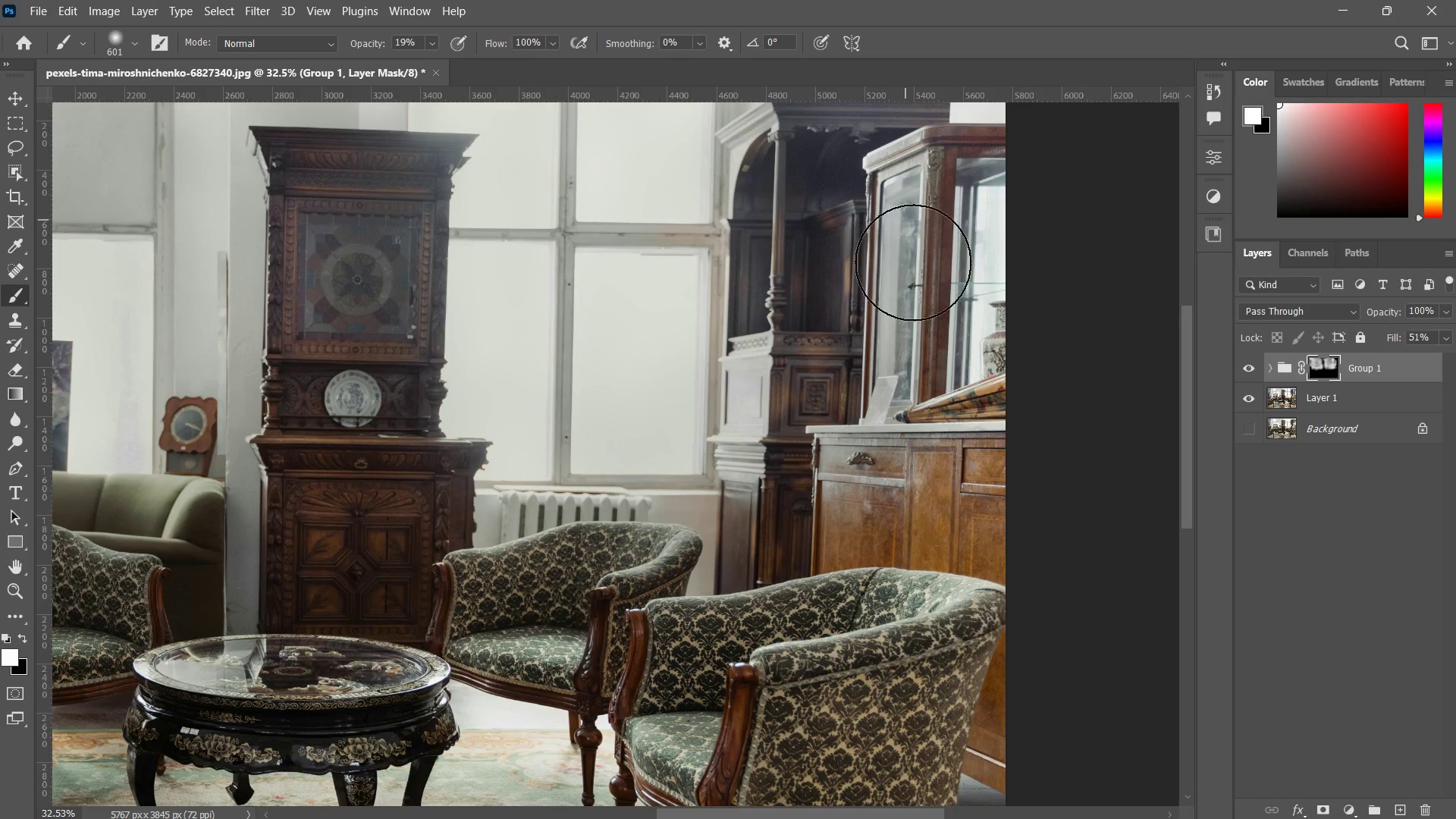 
left_click_drag(start_coordinate=[908, 229], to_coordinate=[923, 333])
 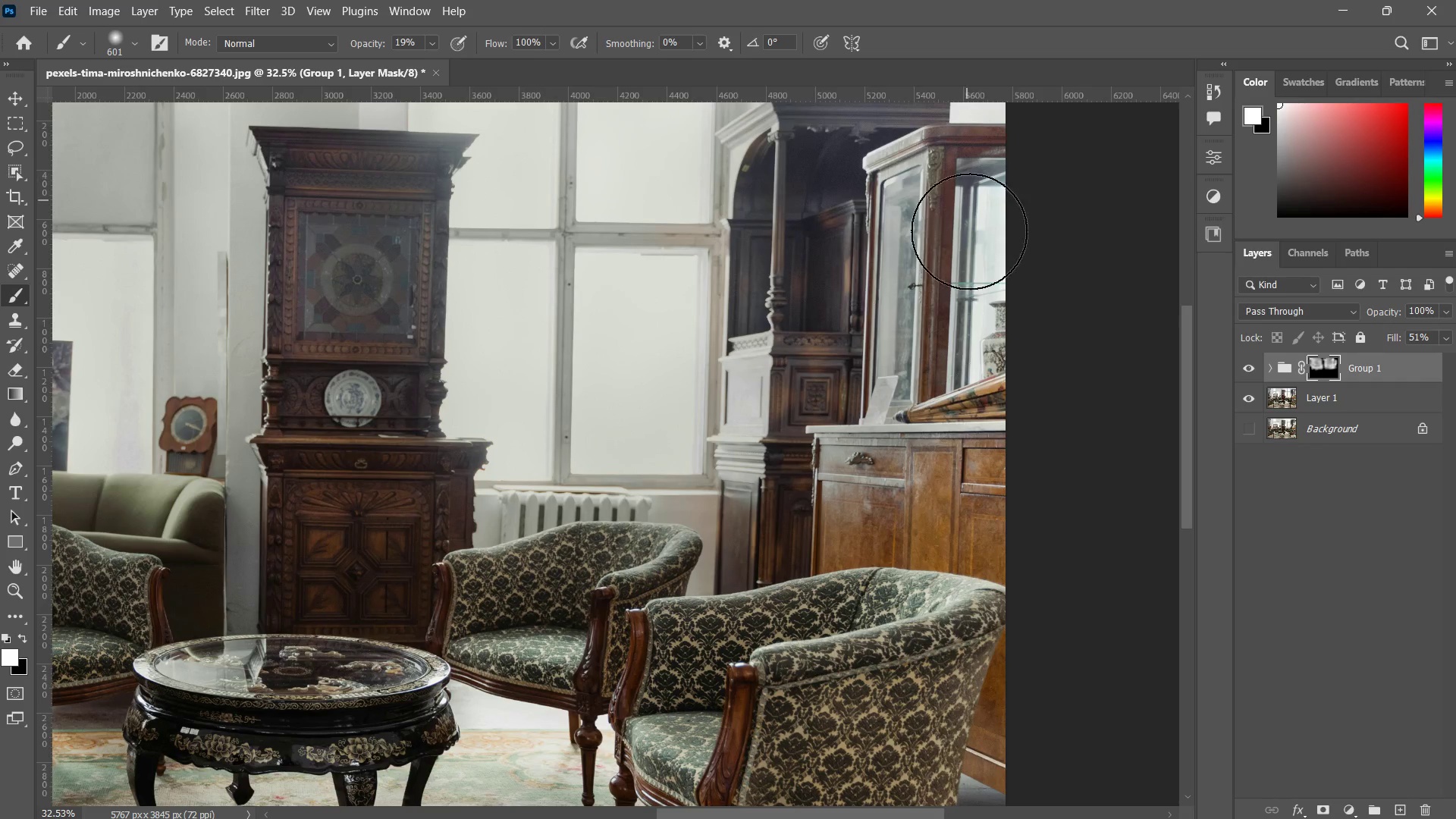 
left_click_drag(start_coordinate=[965, 192], to_coordinate=[971, 293])
 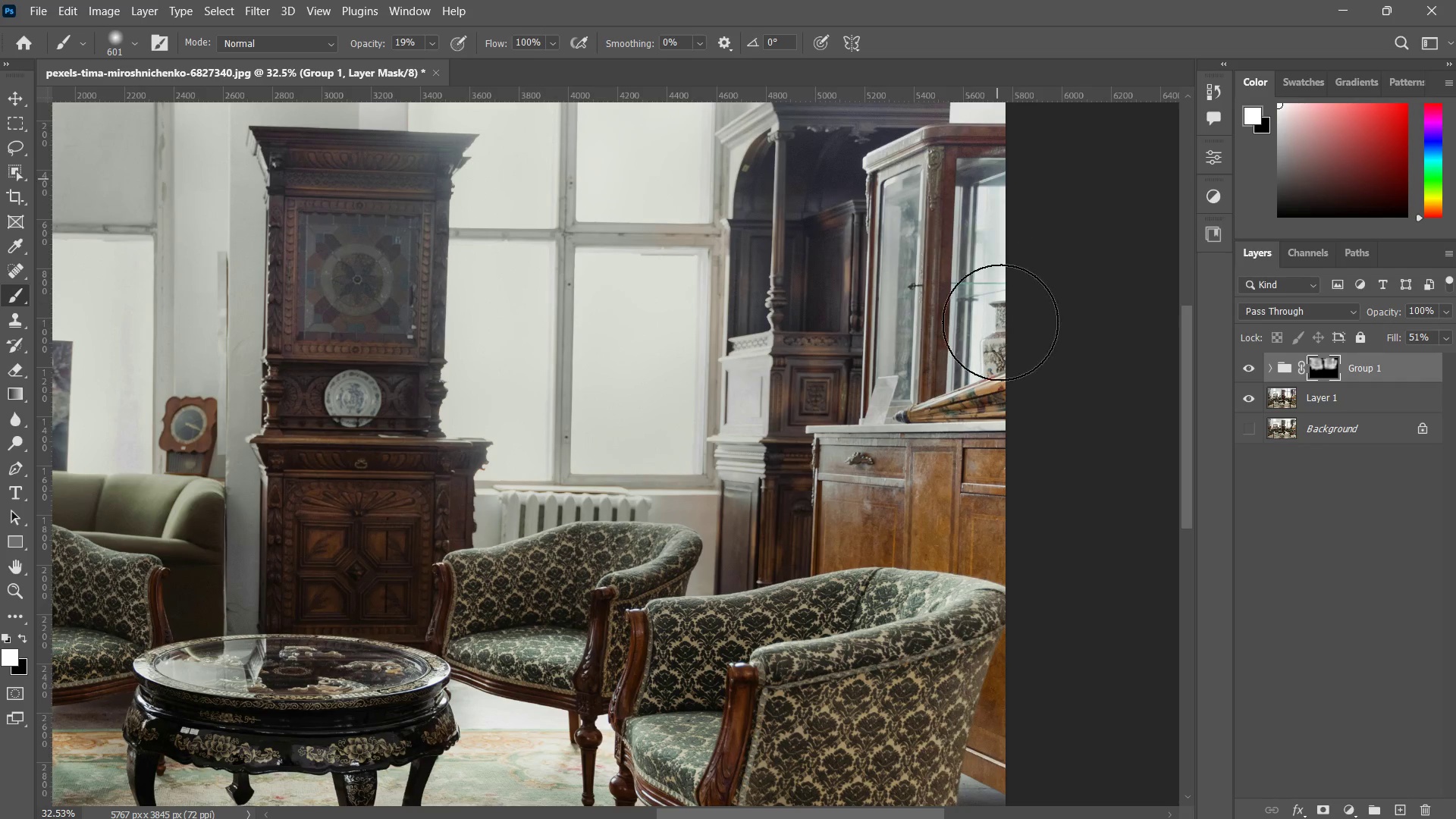 
left_click_drag(start_coordinate=[997, 164], to_coordinate=[997, 337])
 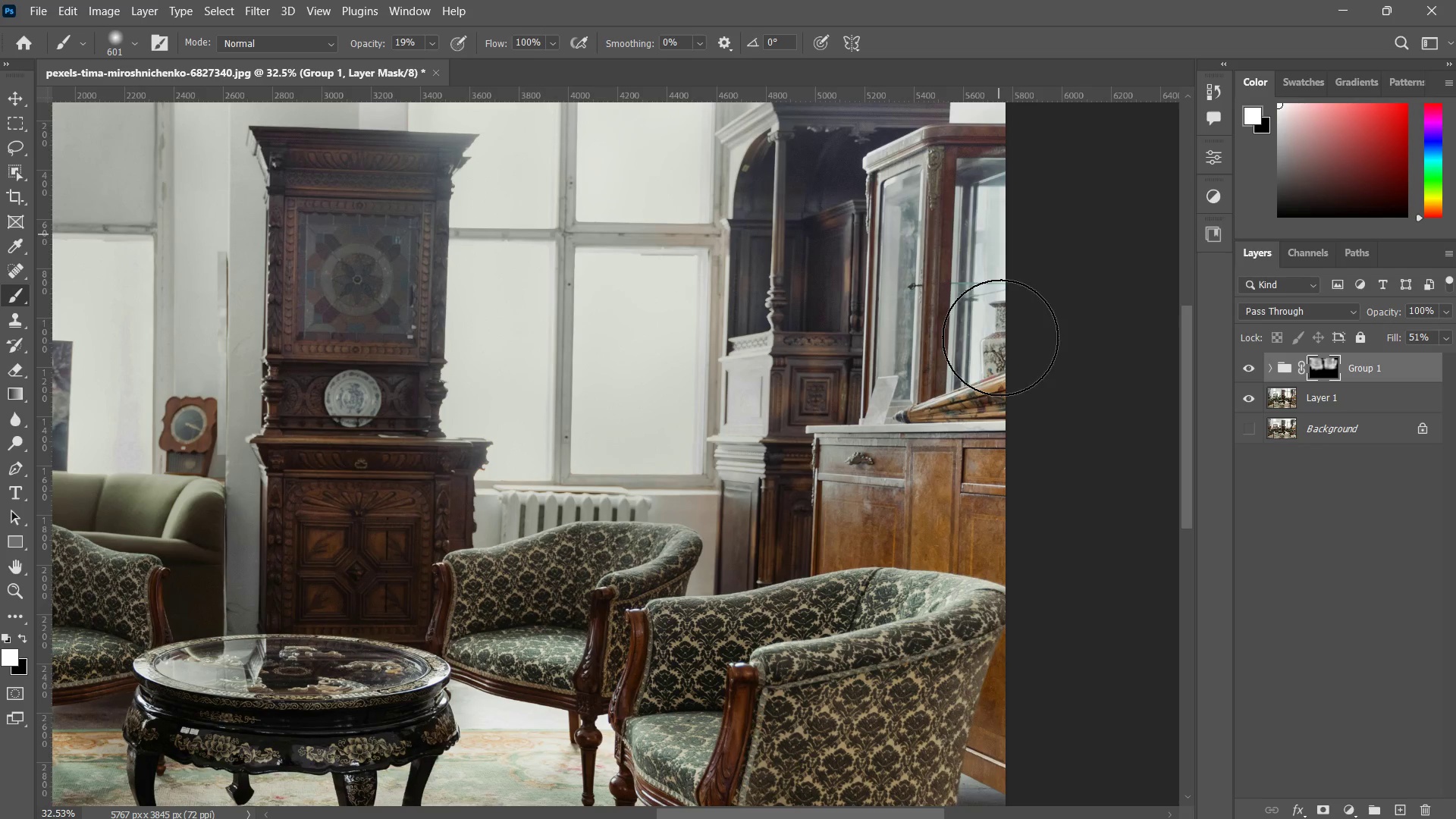 
left_click_drag(start_coordinate=[996, 202], to_coordinate=[987, 307])
 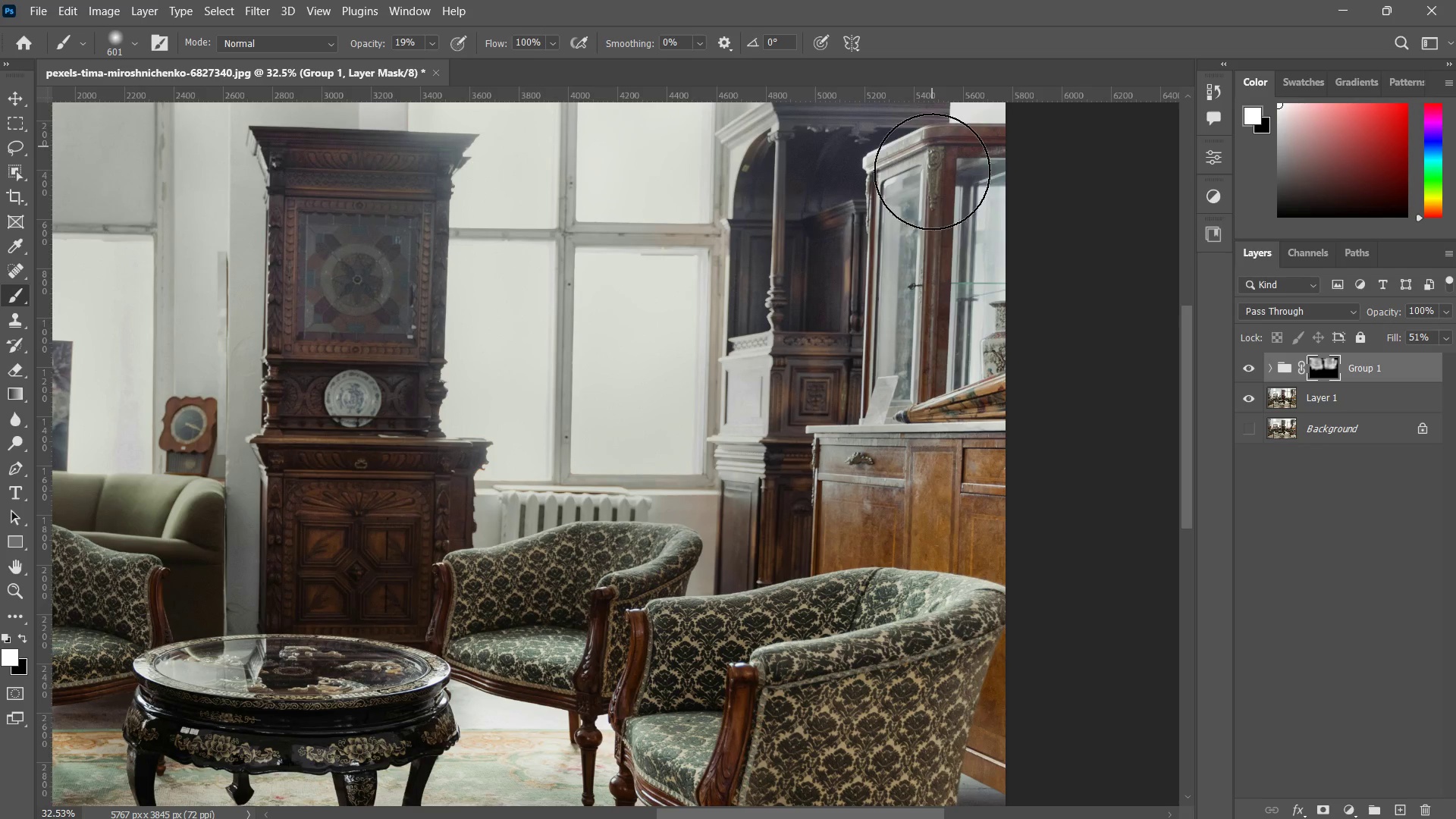 
left_click_drag(start_coordinate=[932, 136], to_coordinate=[906, 265])
 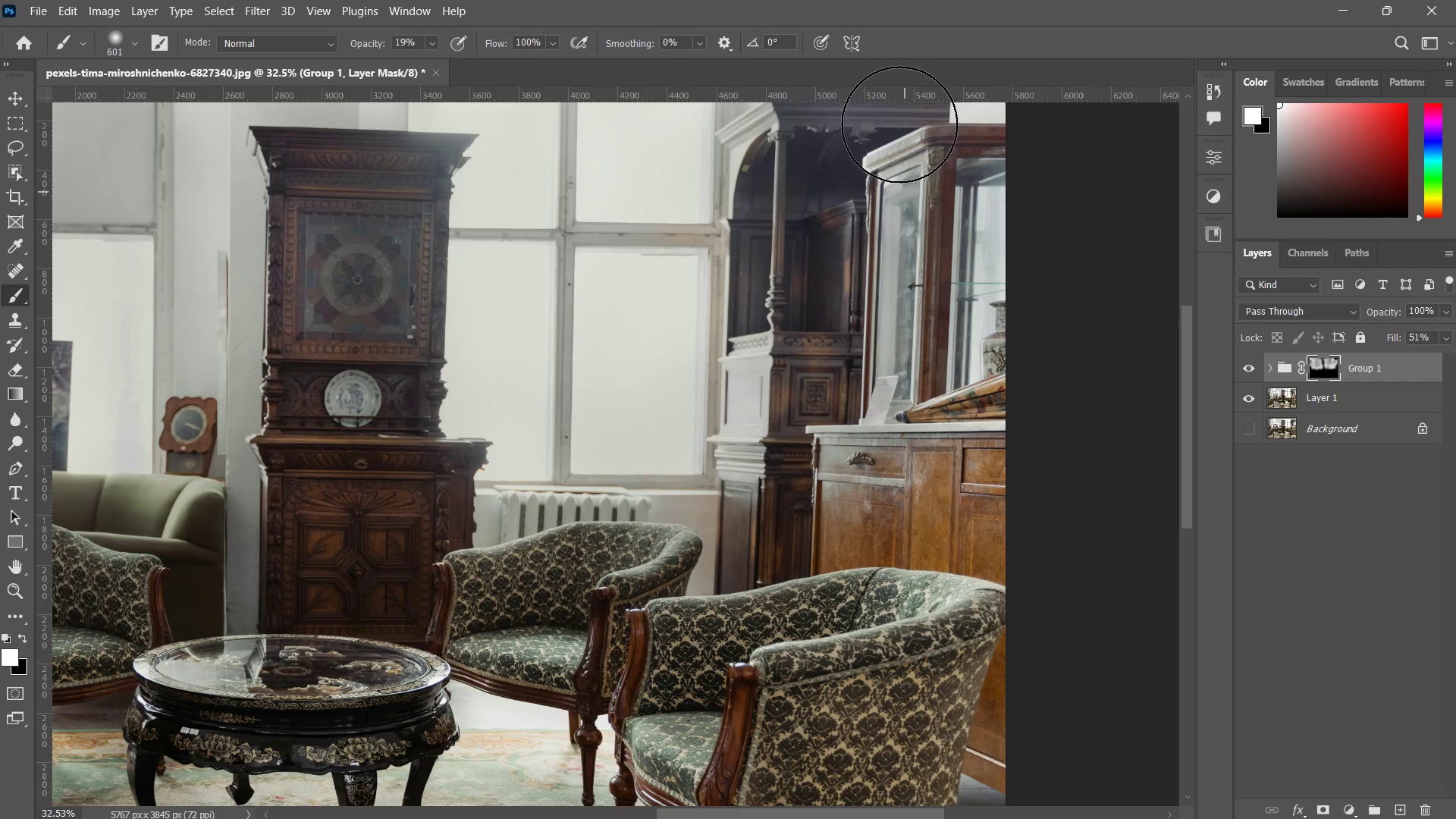 
left_click_drag(start_coordinate=[898, 136], to_coordinate=[888, 302])
 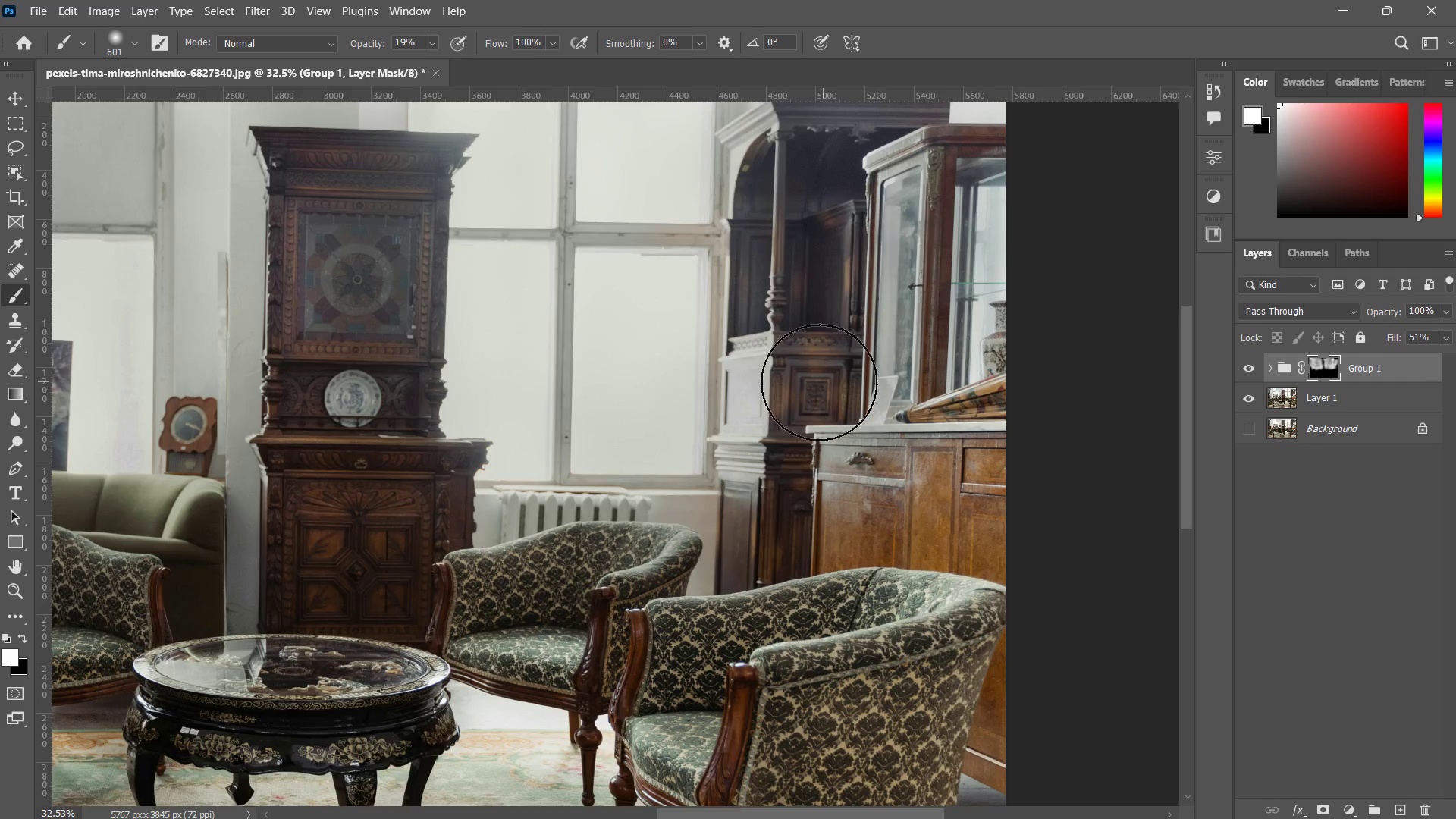 
left_click_drag(start_coordinate=[867, 258], to_coordinate=[808, 365])
 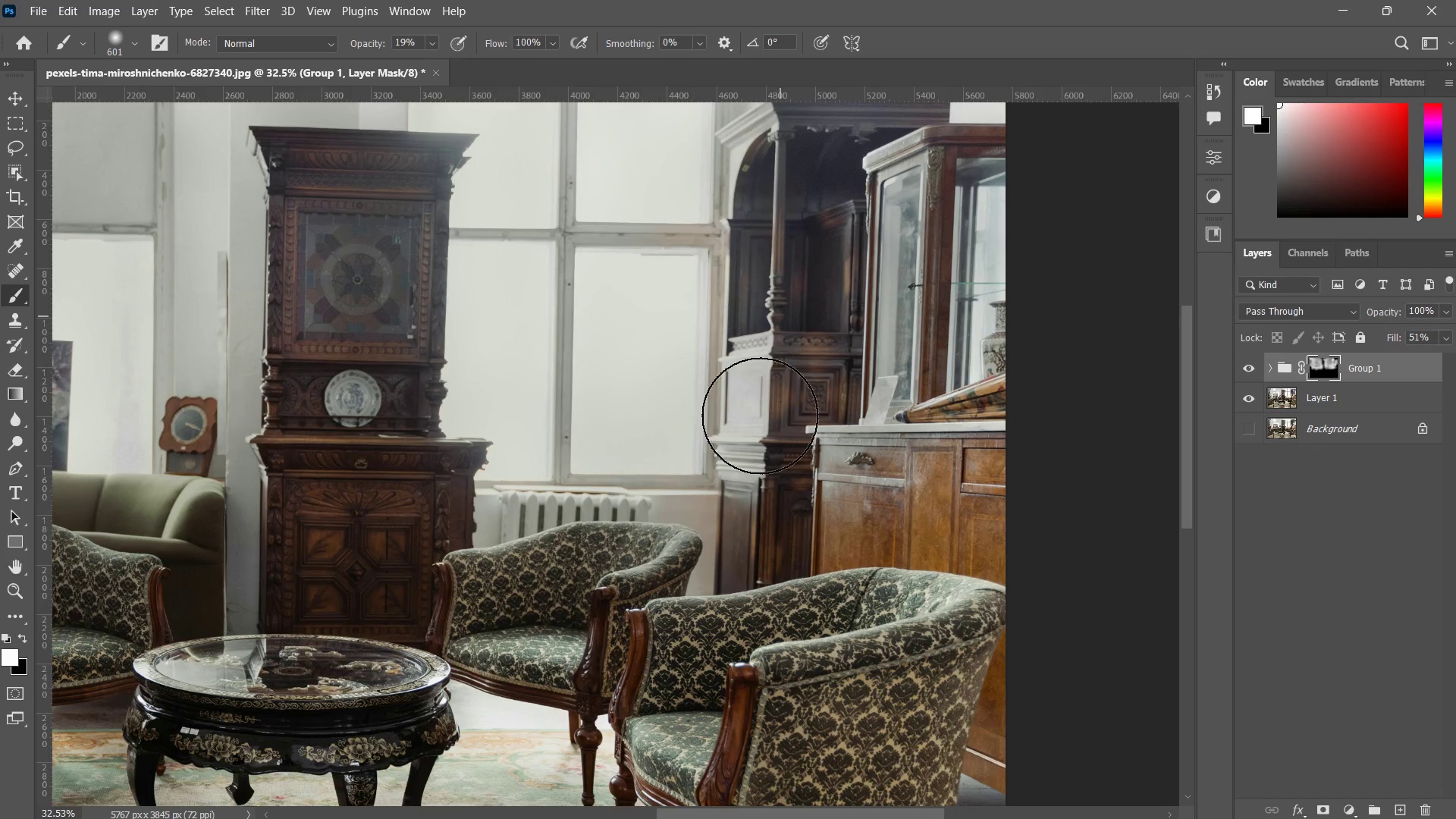 
left_click_drag(start_coordinate=[782, 310], to_coordinate=[762, 405])
 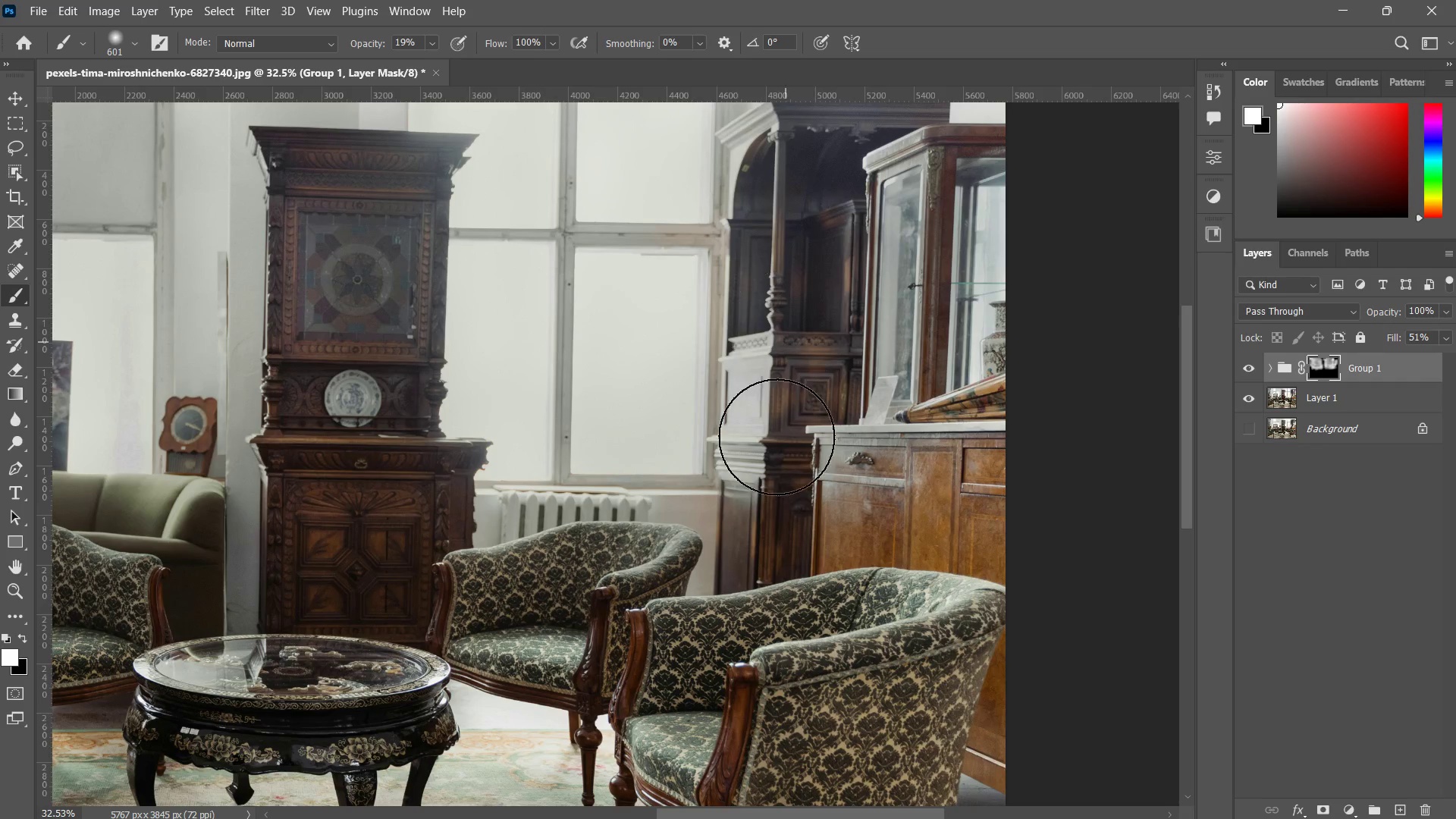 
left_click_drag(start_coordinate=[780, 377], to_coordinate=[763, 542])
 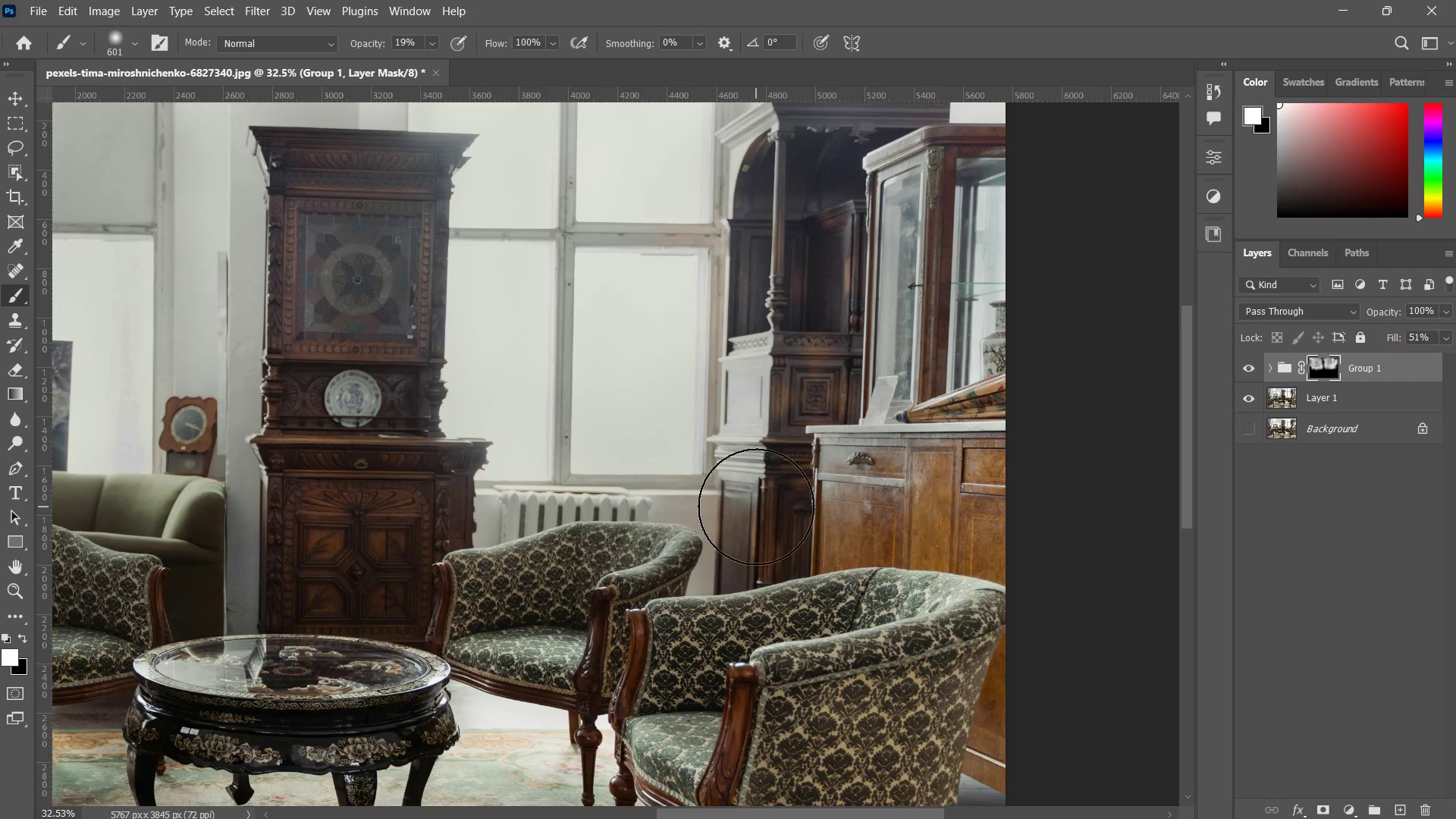 
type(zz)
 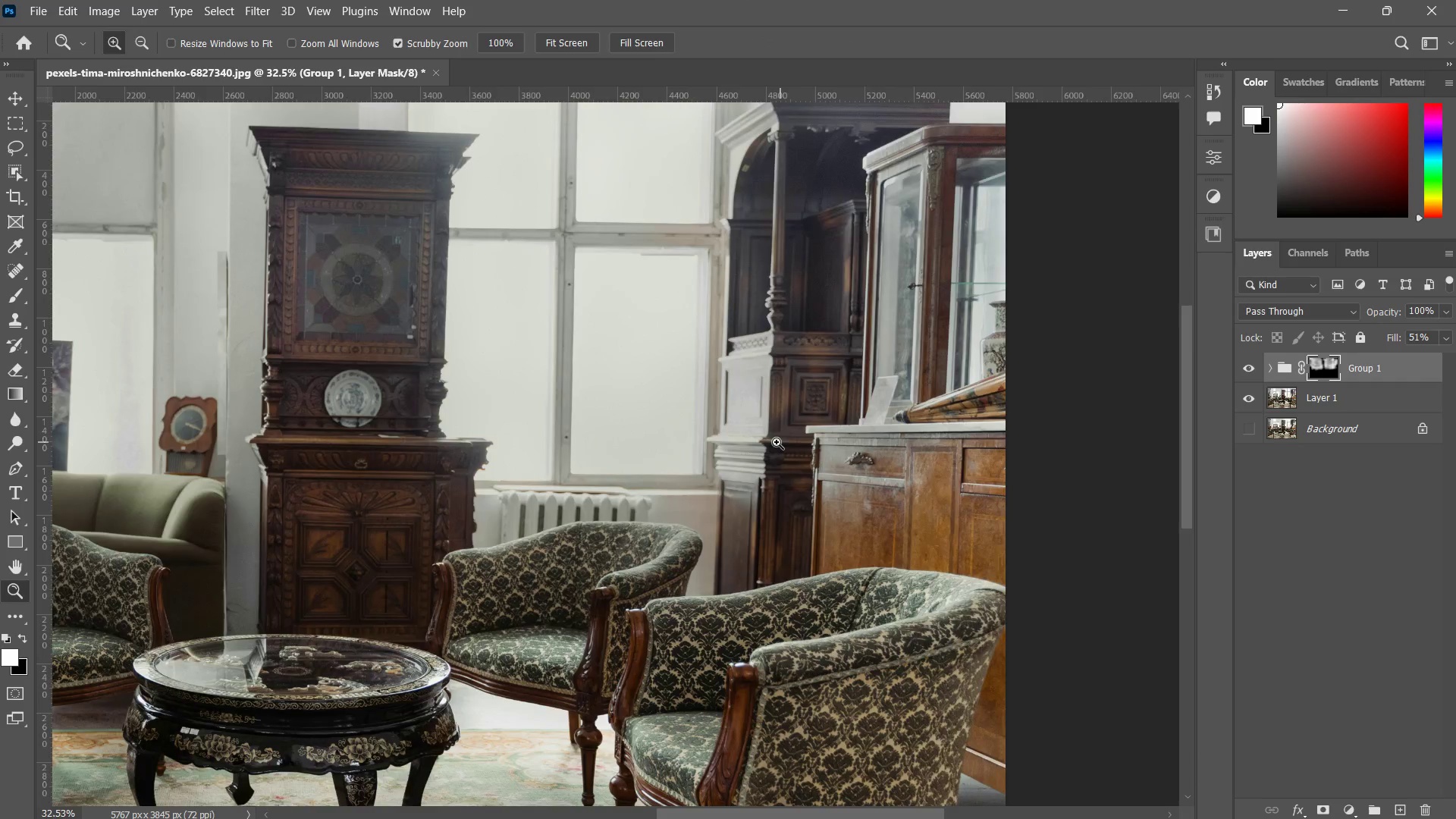 
left_click_drag(start_coordinate=[758, 456], to_coordinate=[708, 529])
 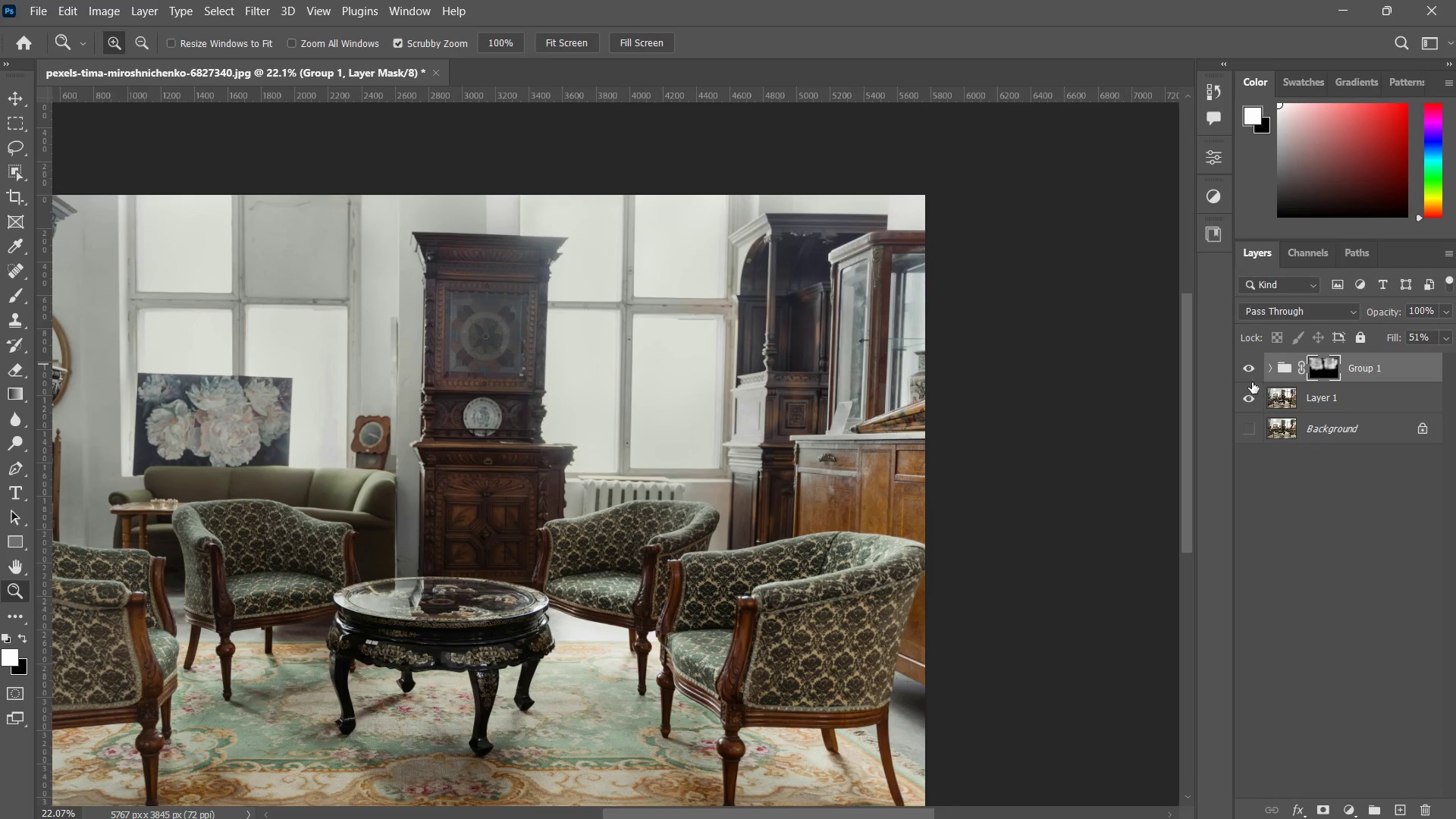 
left_click([1248, 372])
 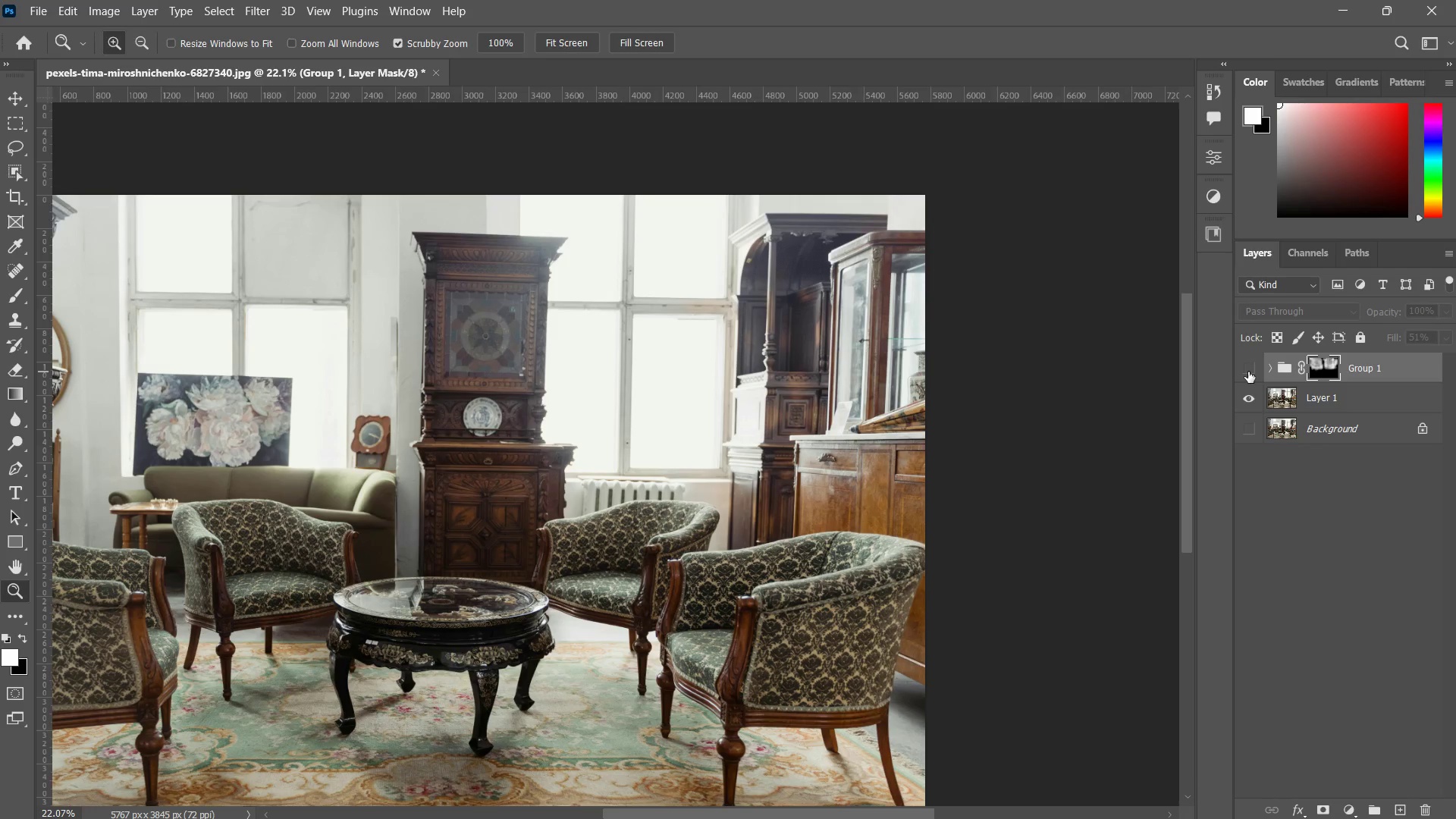 
left_click([1248, 372])
 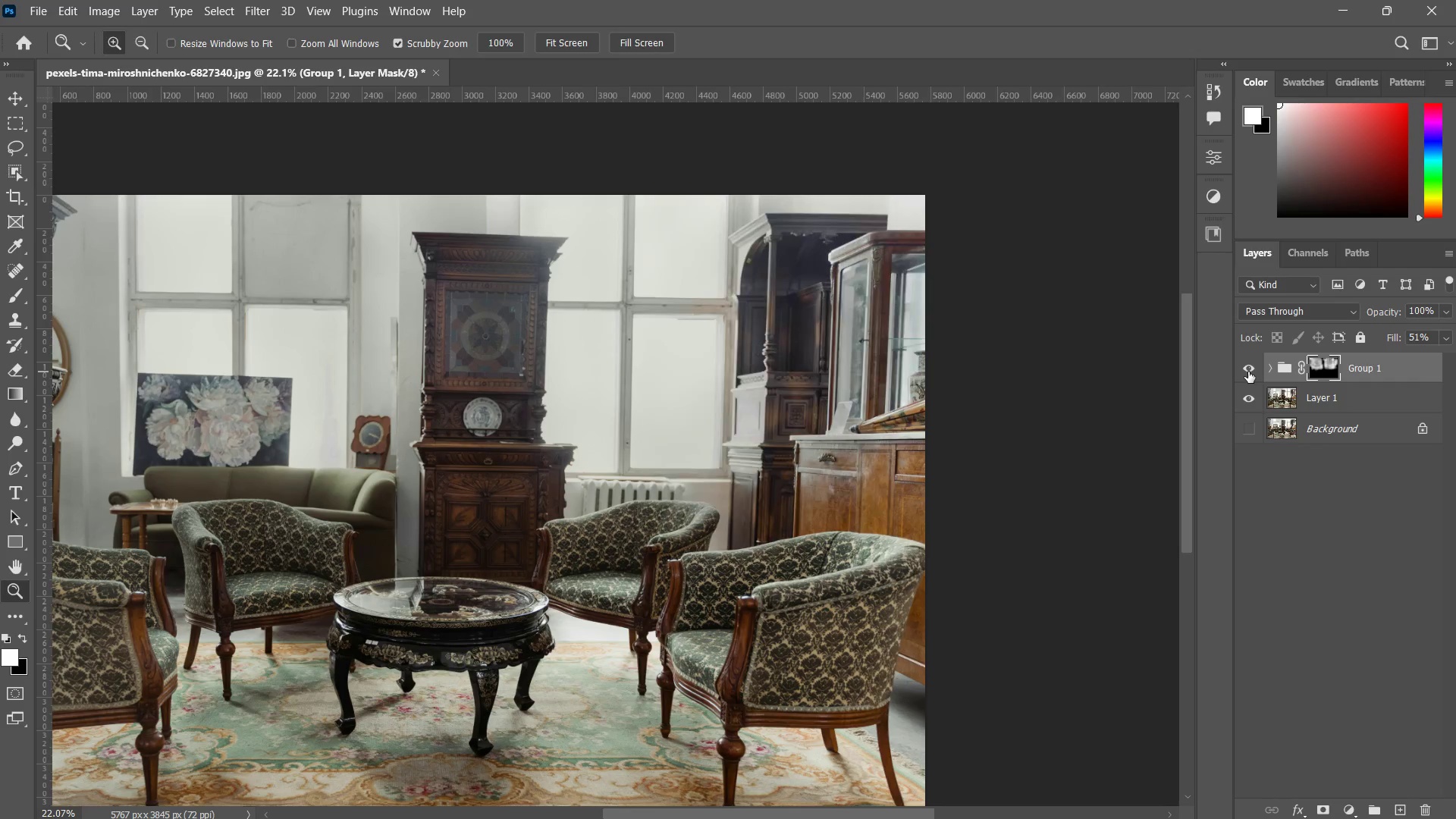 
key(Z)
 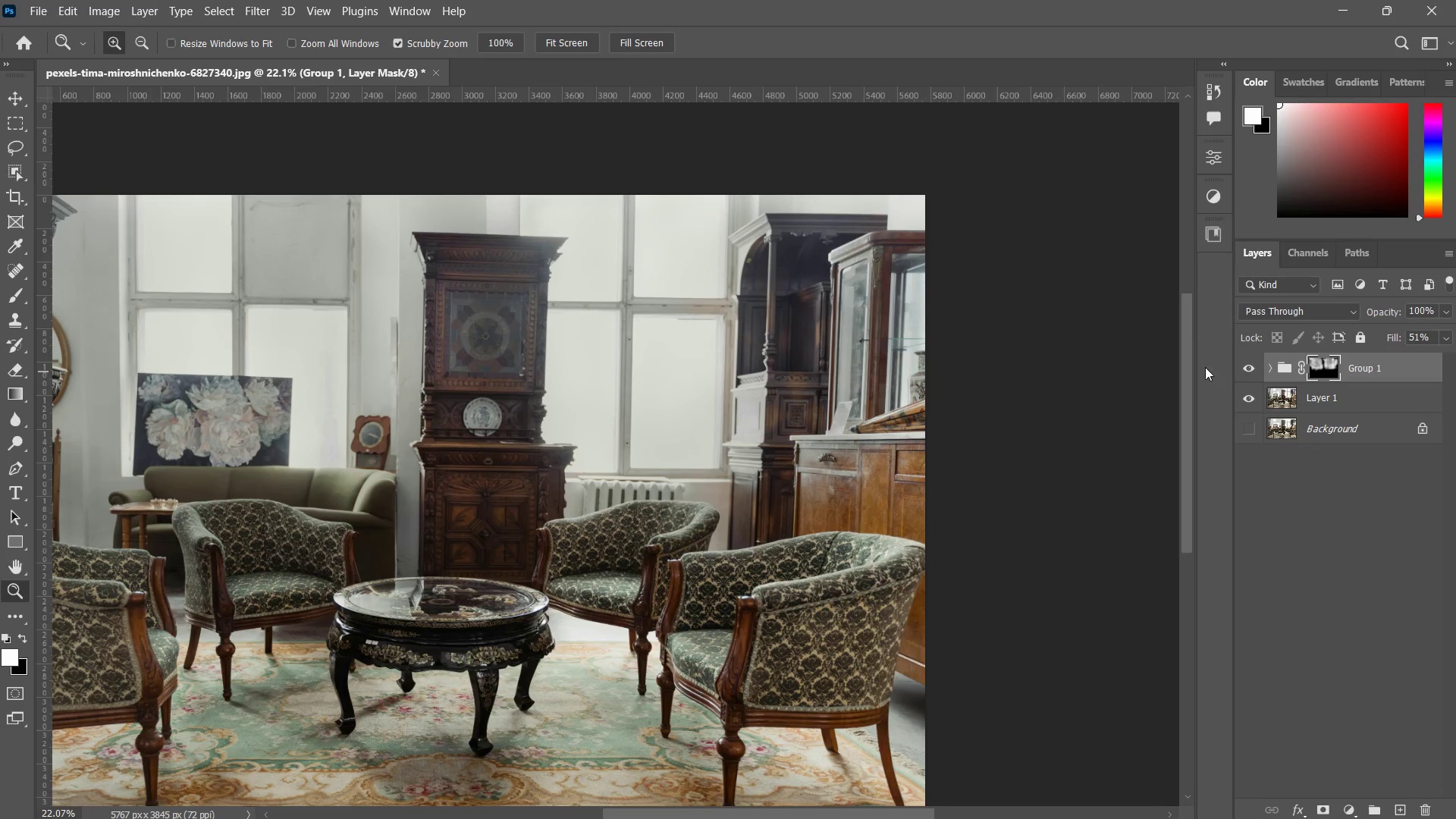 
type(zzb)
 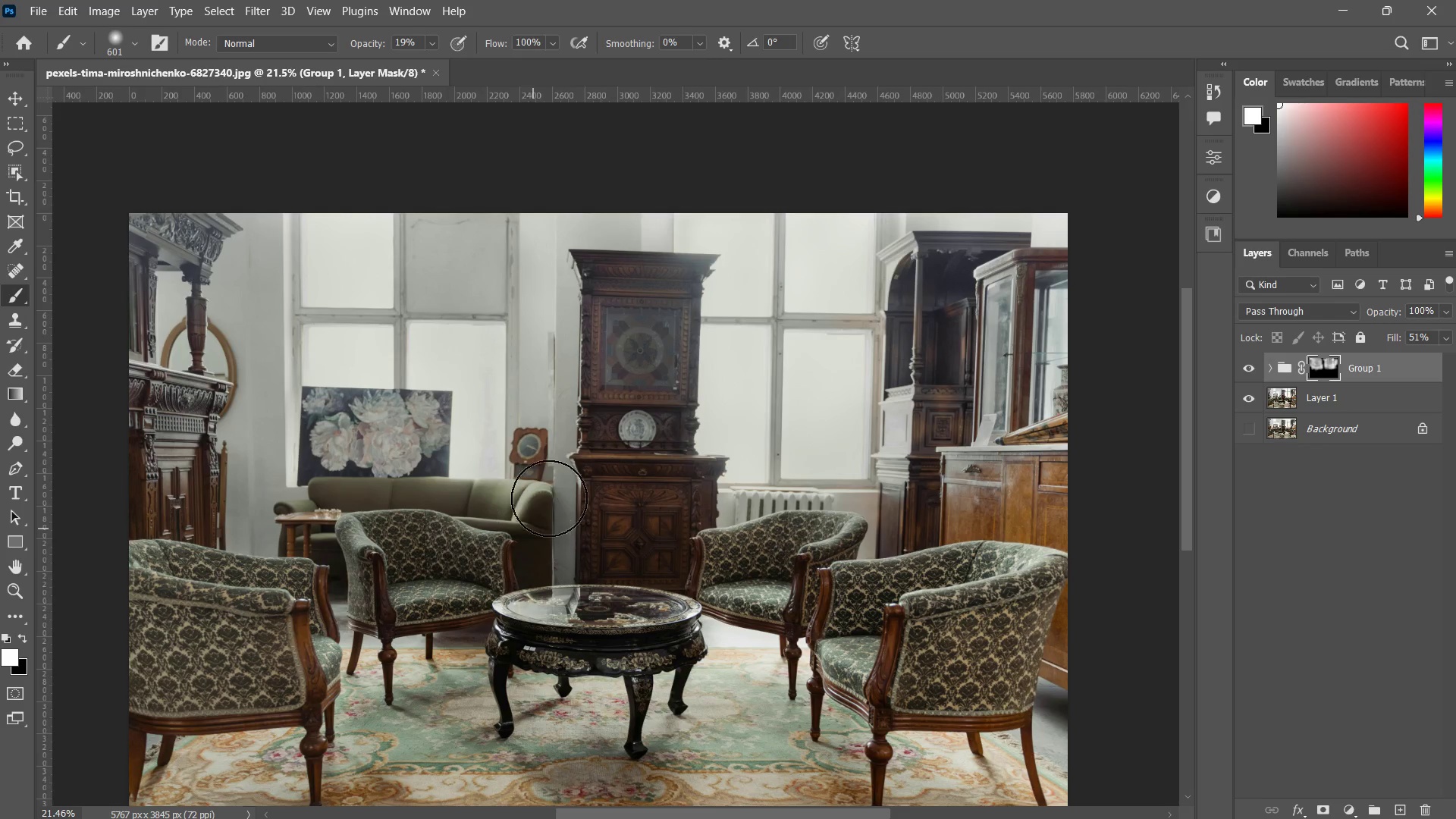 
left_click_drag(start_coordinate=[392, 472], to_coordinate=[372, 541])
 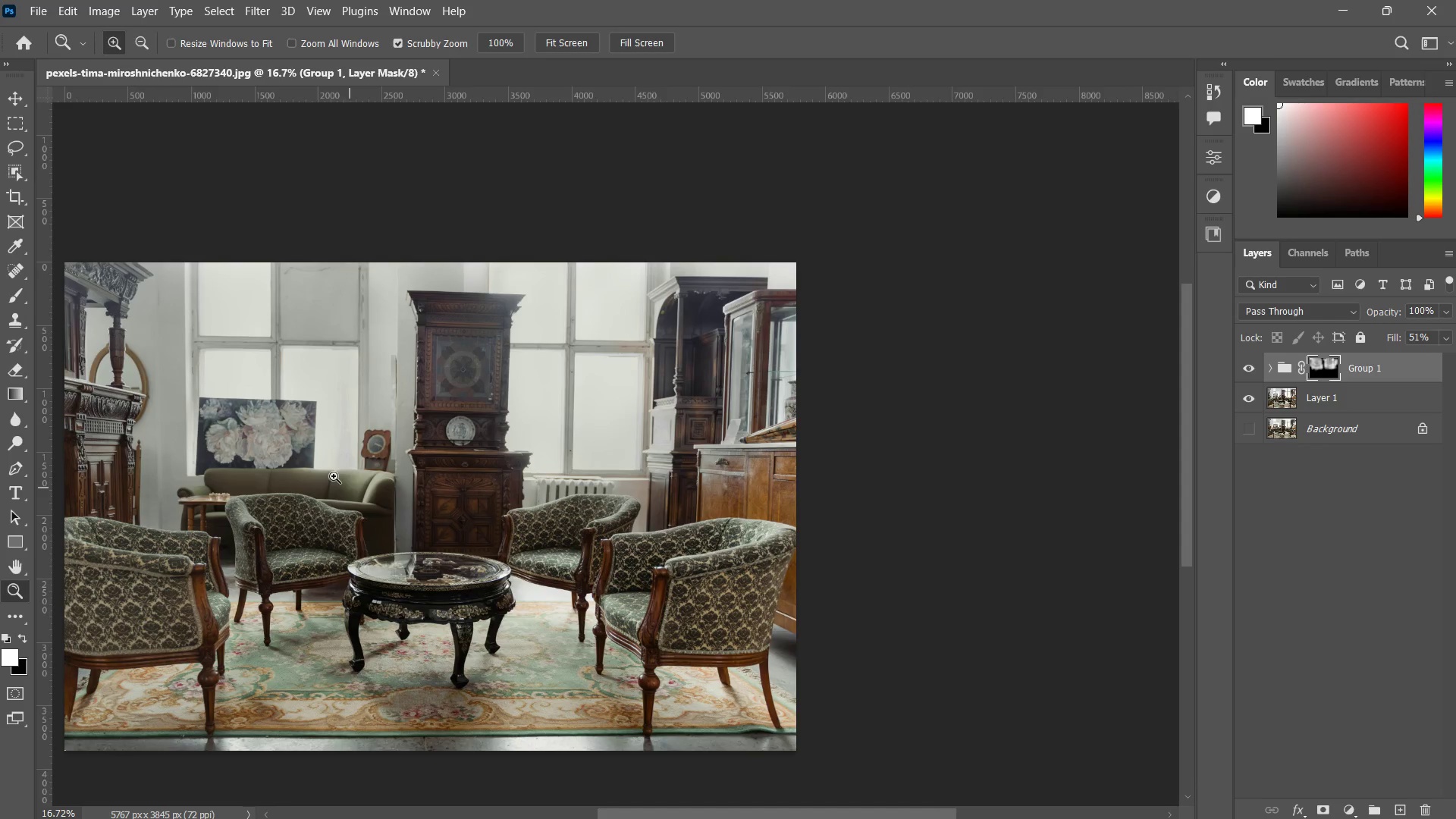 
hold_key(key=Space, duration=0.39)
 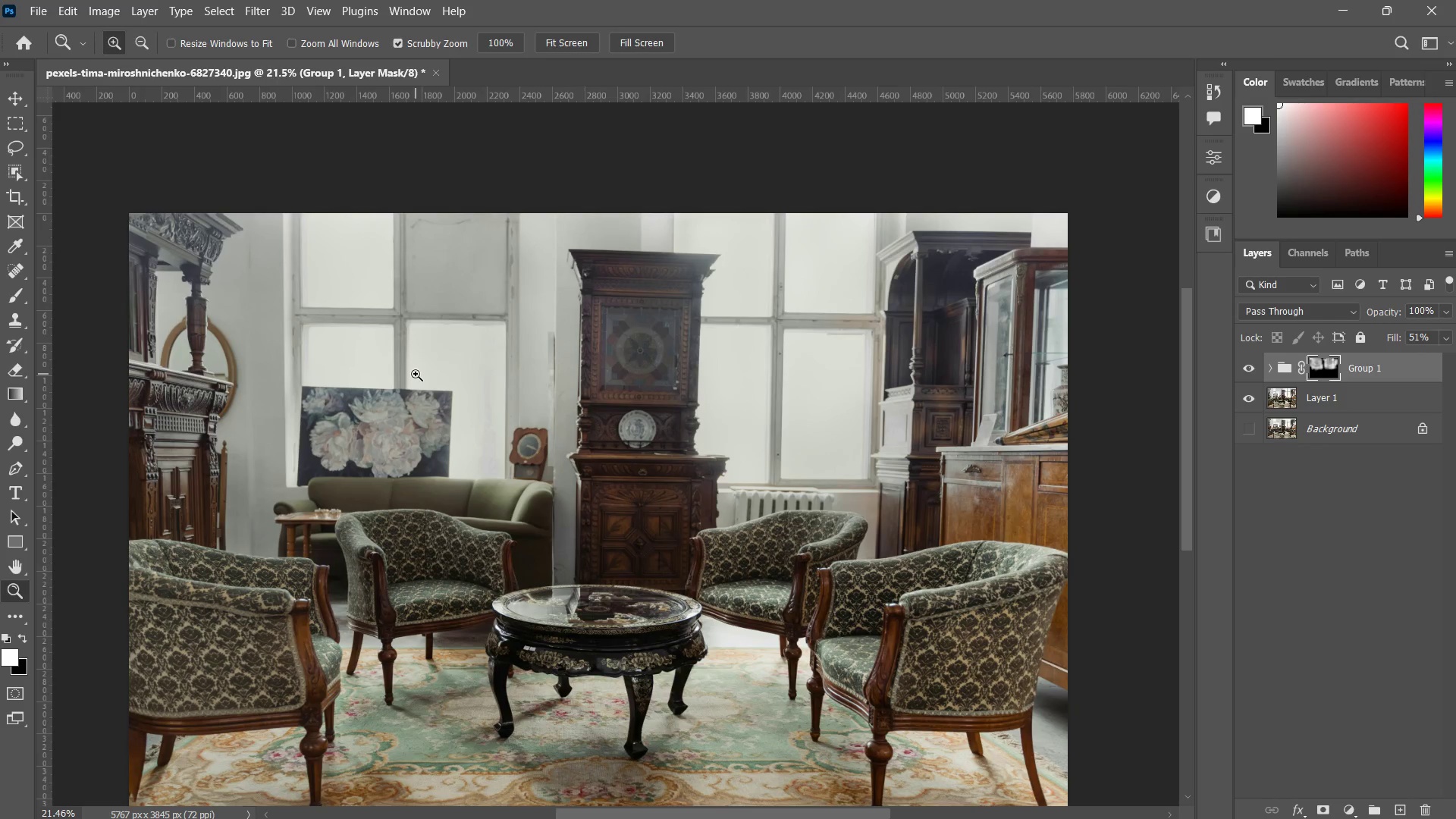 
left_click_drag(start_coordinate=[277, 416], to_coordinate=[356, 411])
 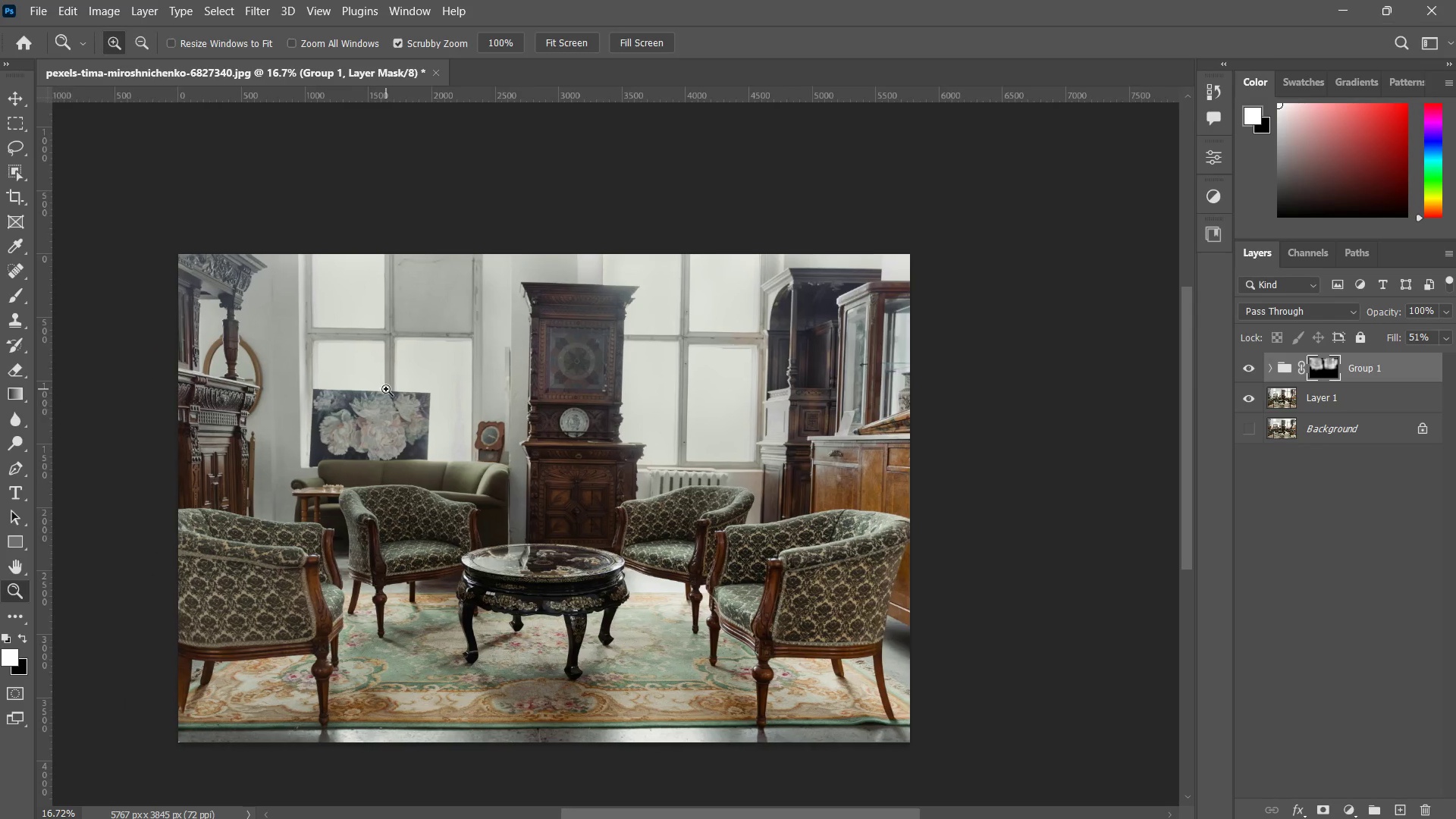 
left_click_drag(start_coordinate=[351, 398], to_coordinate=[416, 374])
 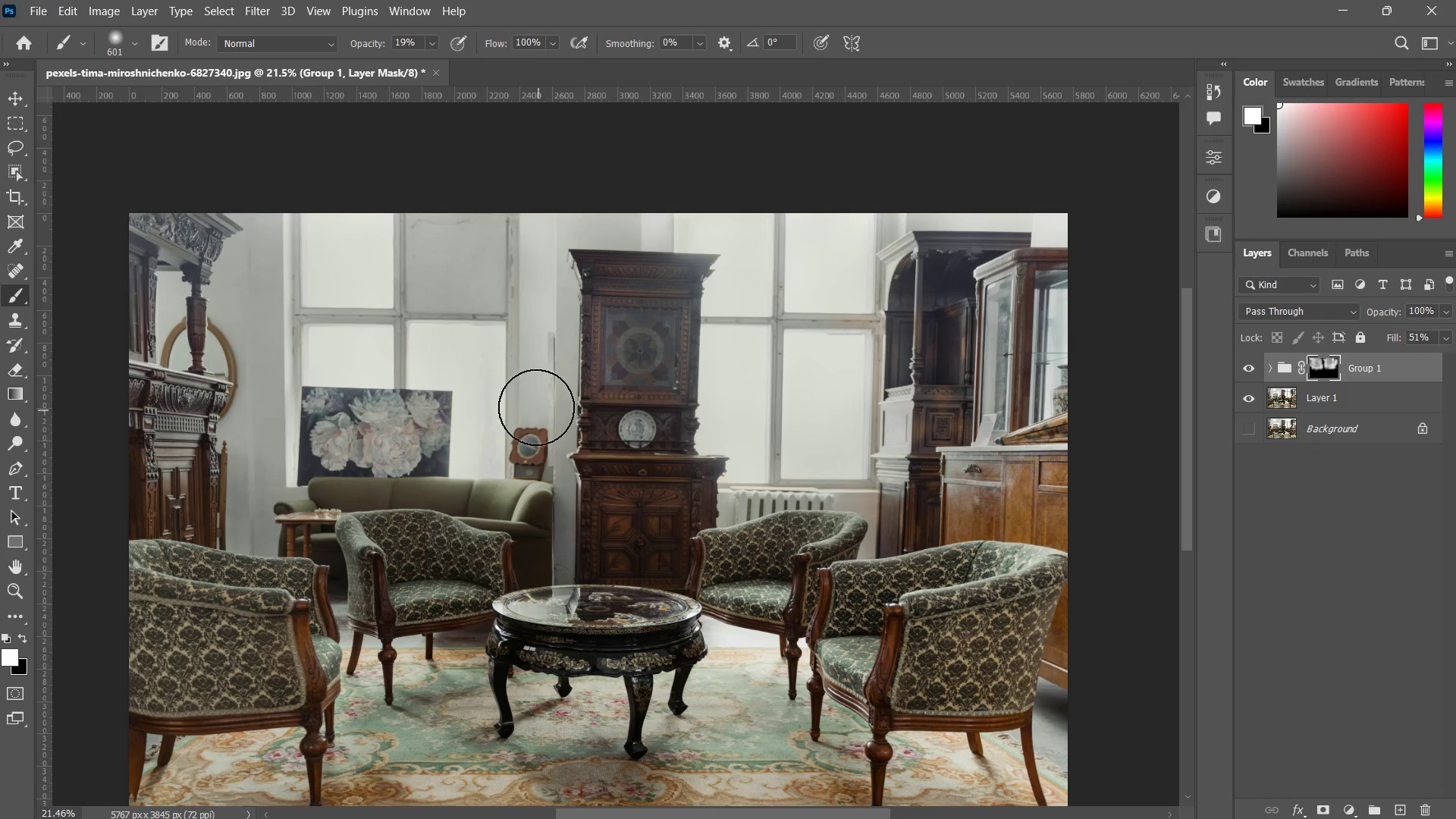 
left_click_drag(start_coordinate=[554, 370], to_coordinate=[533, 528])
 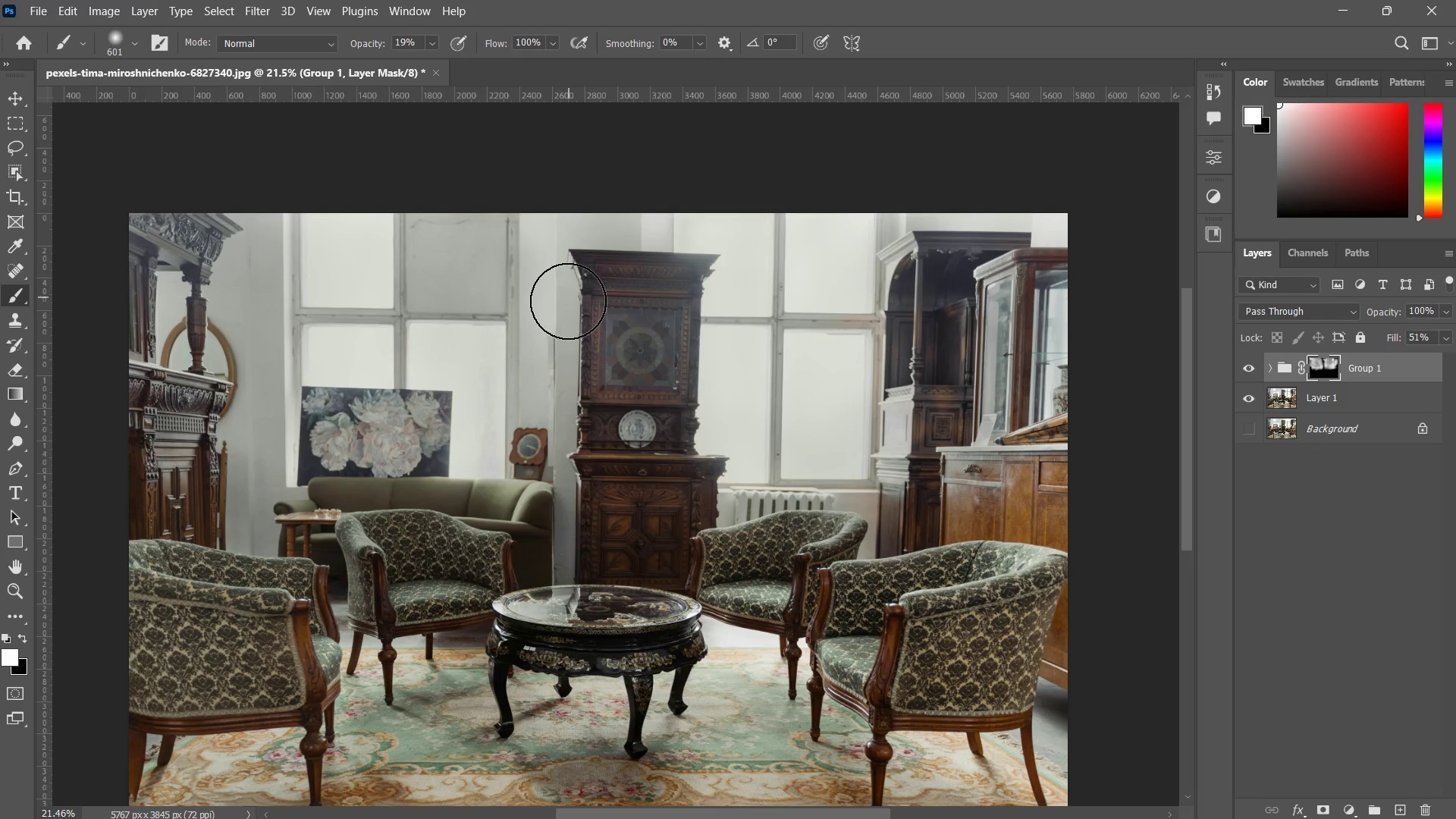 
left_click_drag(start_coordinate=[566, 309], to_coordinate=[530, 457])
 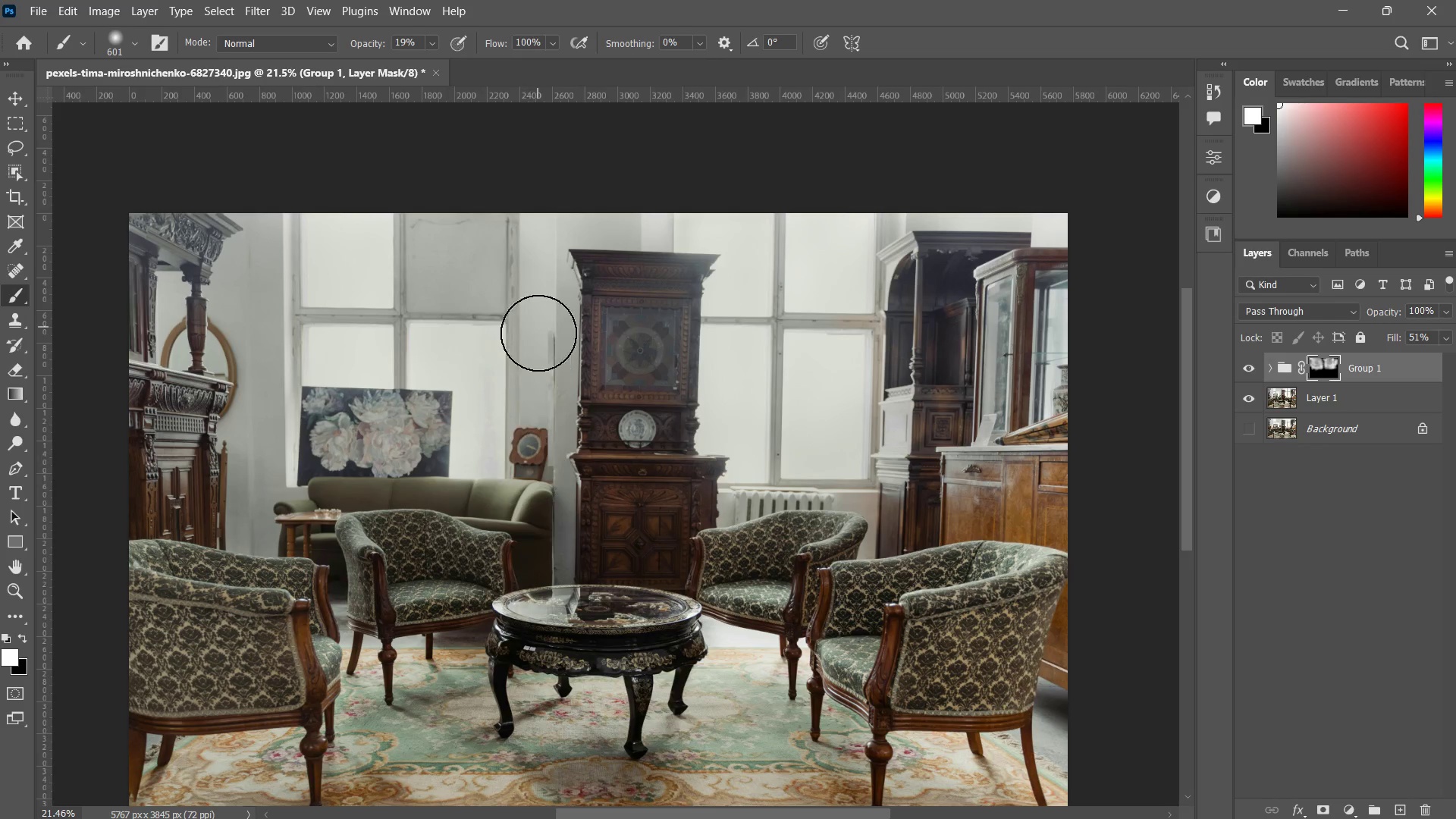 
left_click_drag(start_coordinate=[538, 327], to_coordinate=[557, 422])
 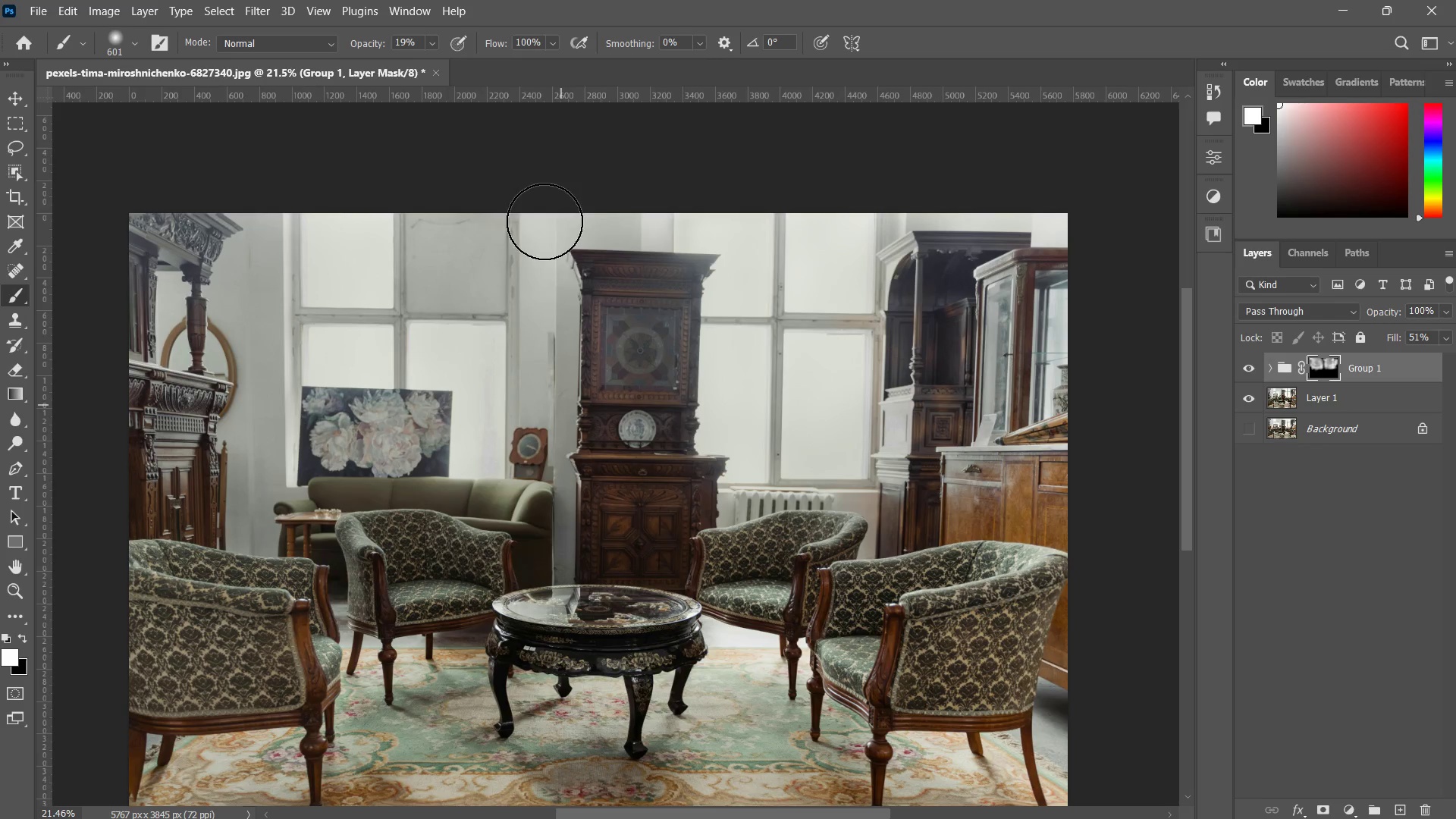 
left_click_drag(start_coordinate=[534, 202], to_coordinate=[567, 280])
 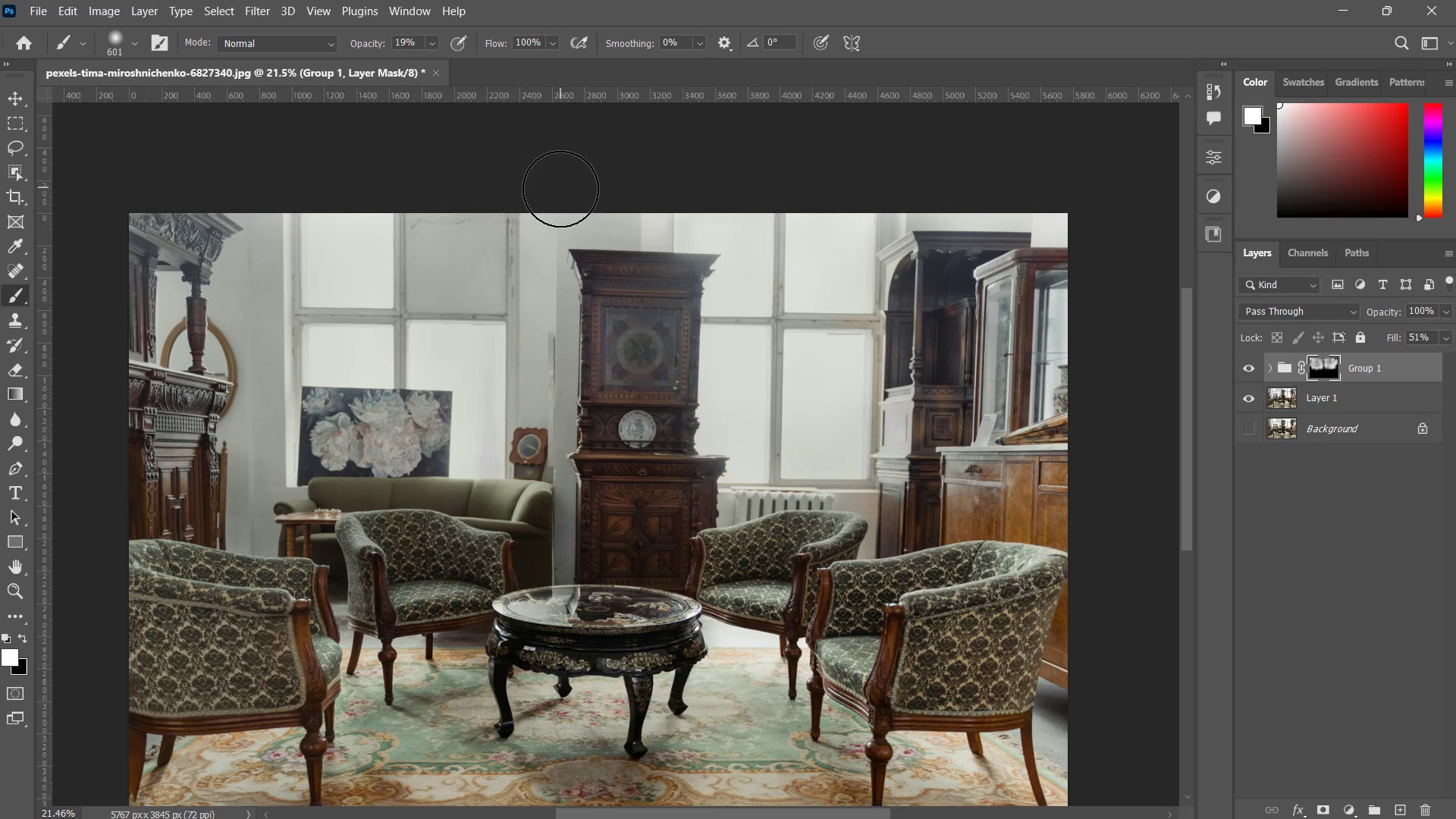 
left_click_drag(start_coordinate=[560, 189], to_coordinate=[557, 260])
 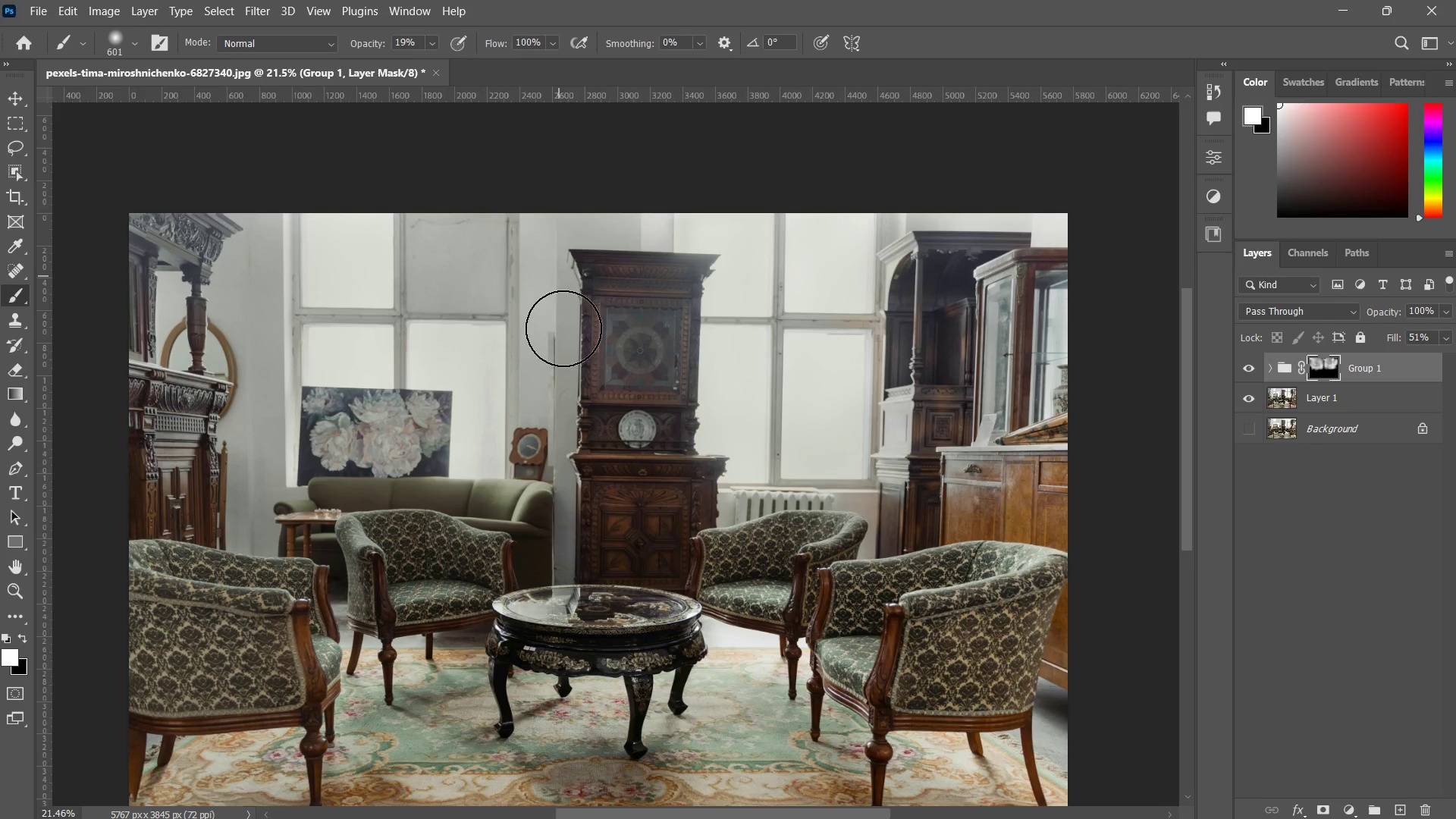 
left_click_drag(start_coordinate=[558, 253], to_coordinate=[564, 322])
 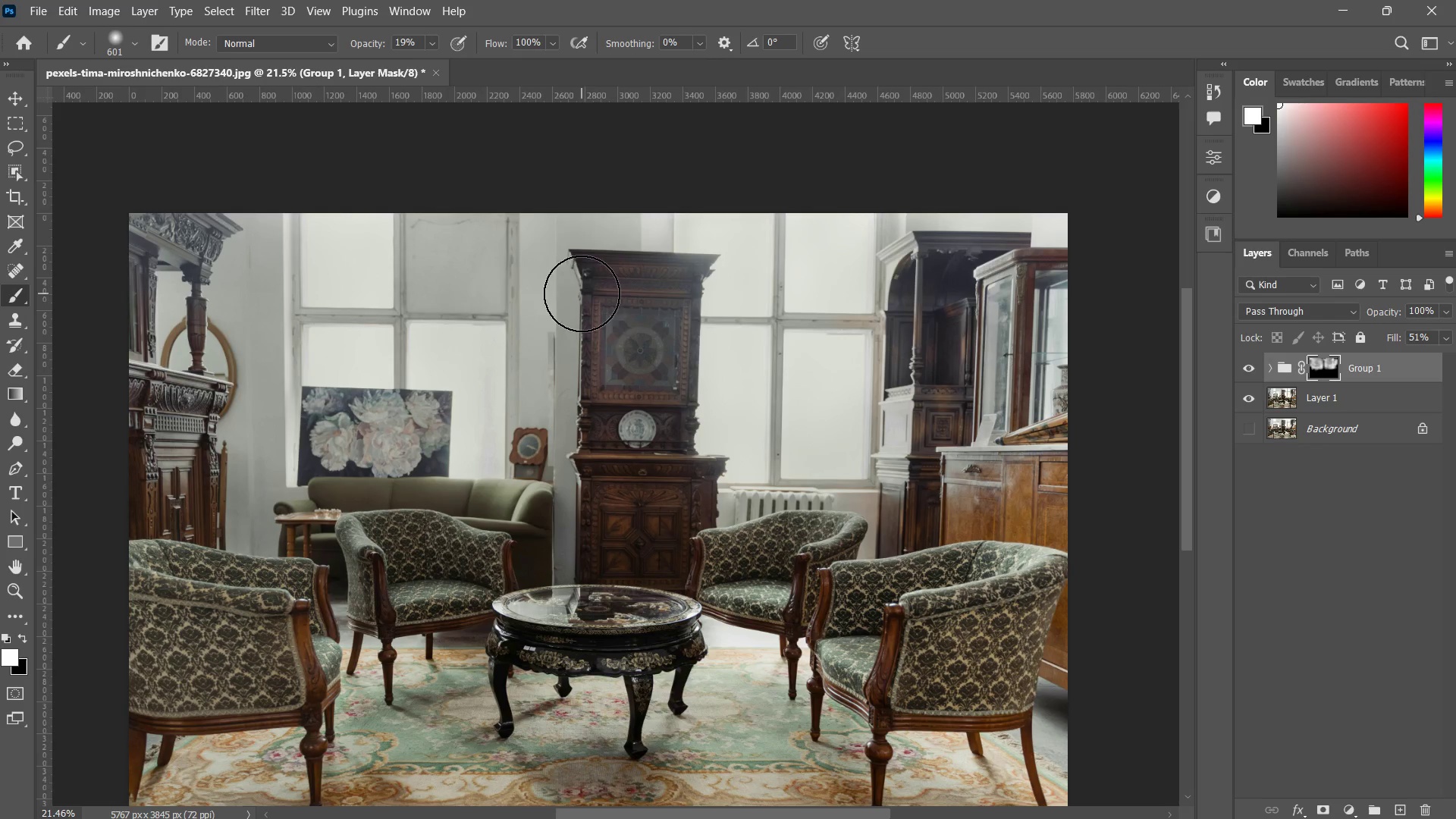 
left_click_drag(start_coordinate=[579, 274], to_coordinate=[584, 316])
 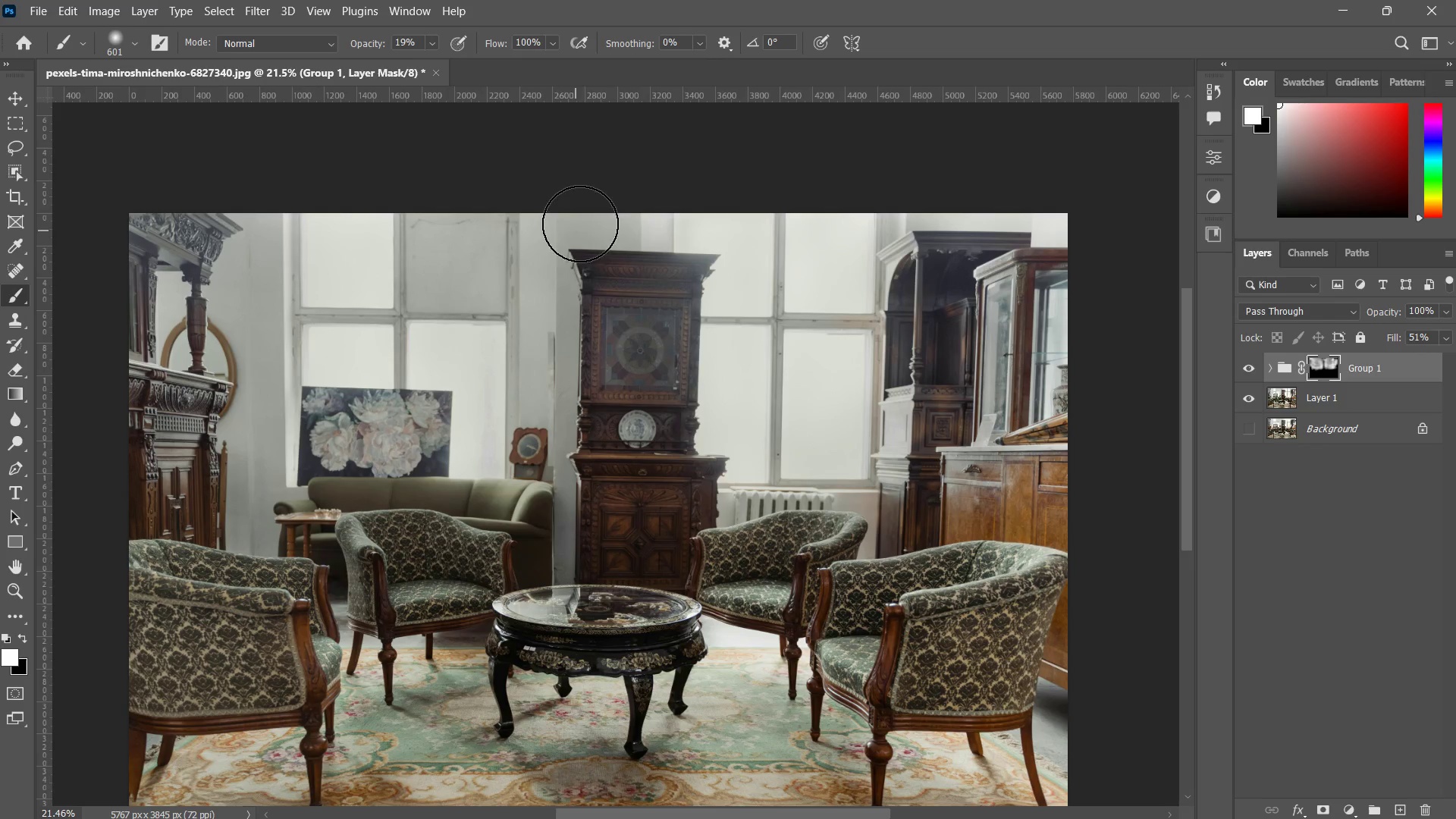 
left_click_drag(start_coordinate=[596, 222], to_coordinate=[588, 243])
 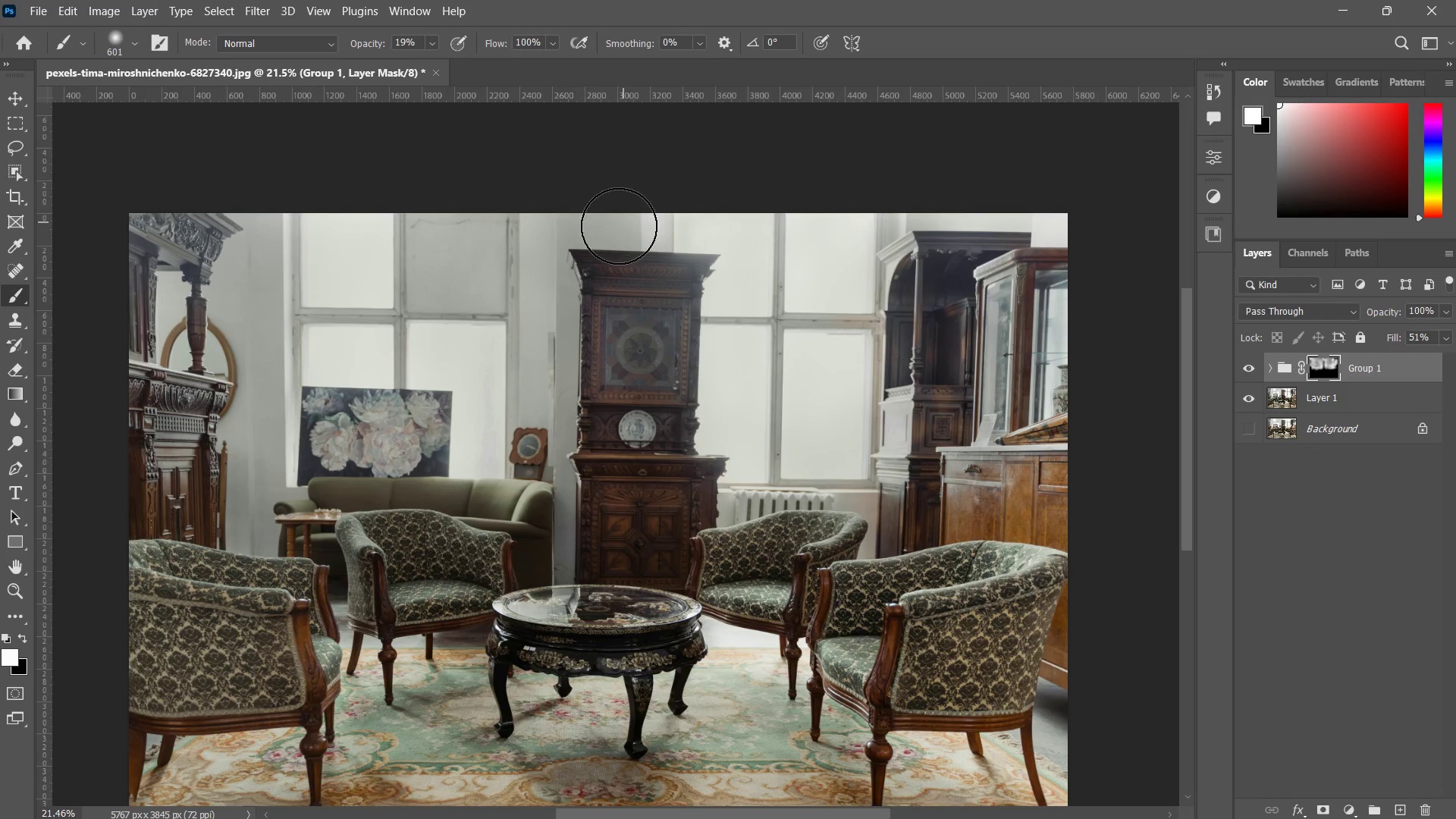 
left_click_drag(start_coordinate=[623, 222], to_coordinate=[614, 237])
 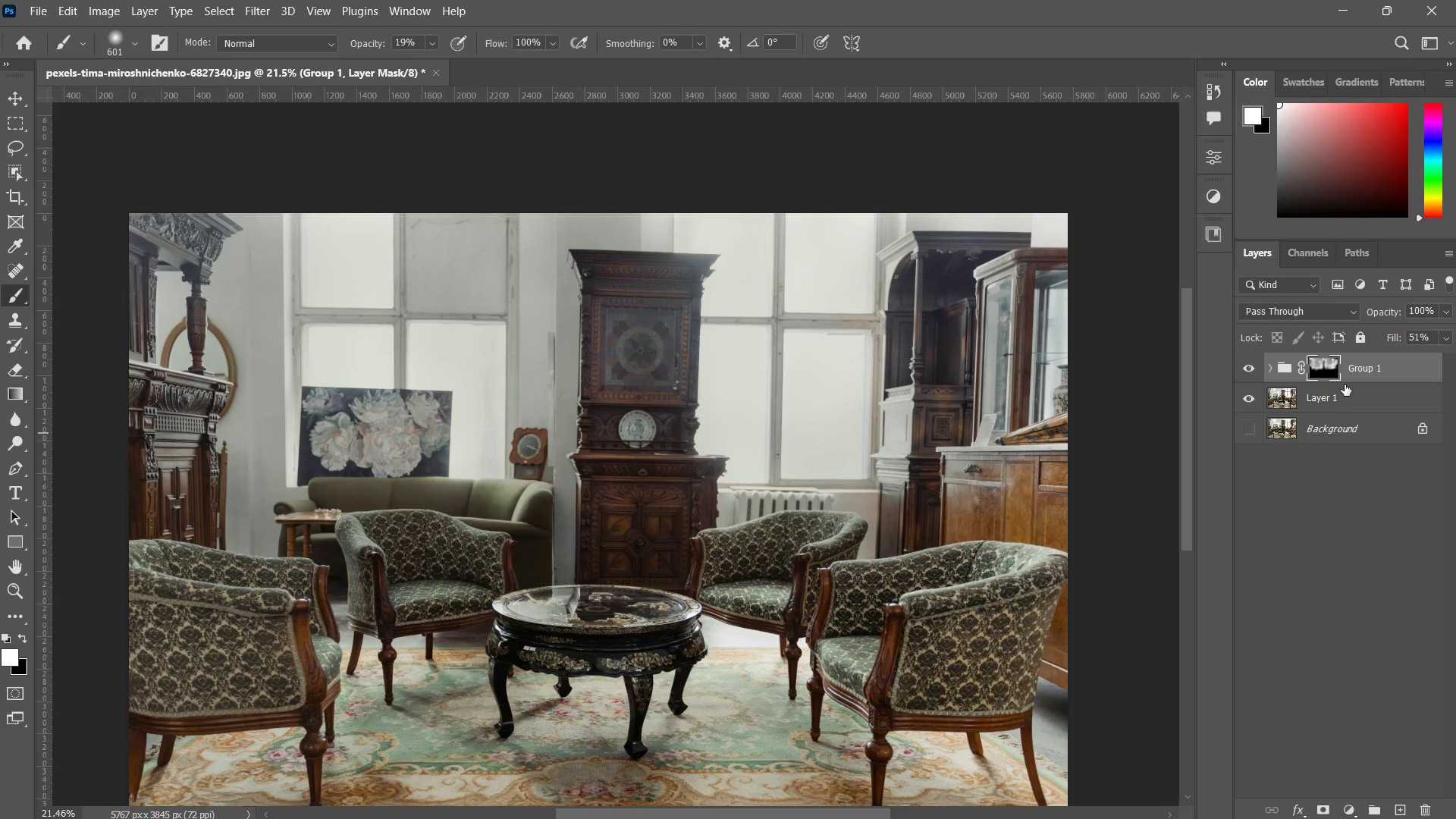 
left_click([1331, 403])
 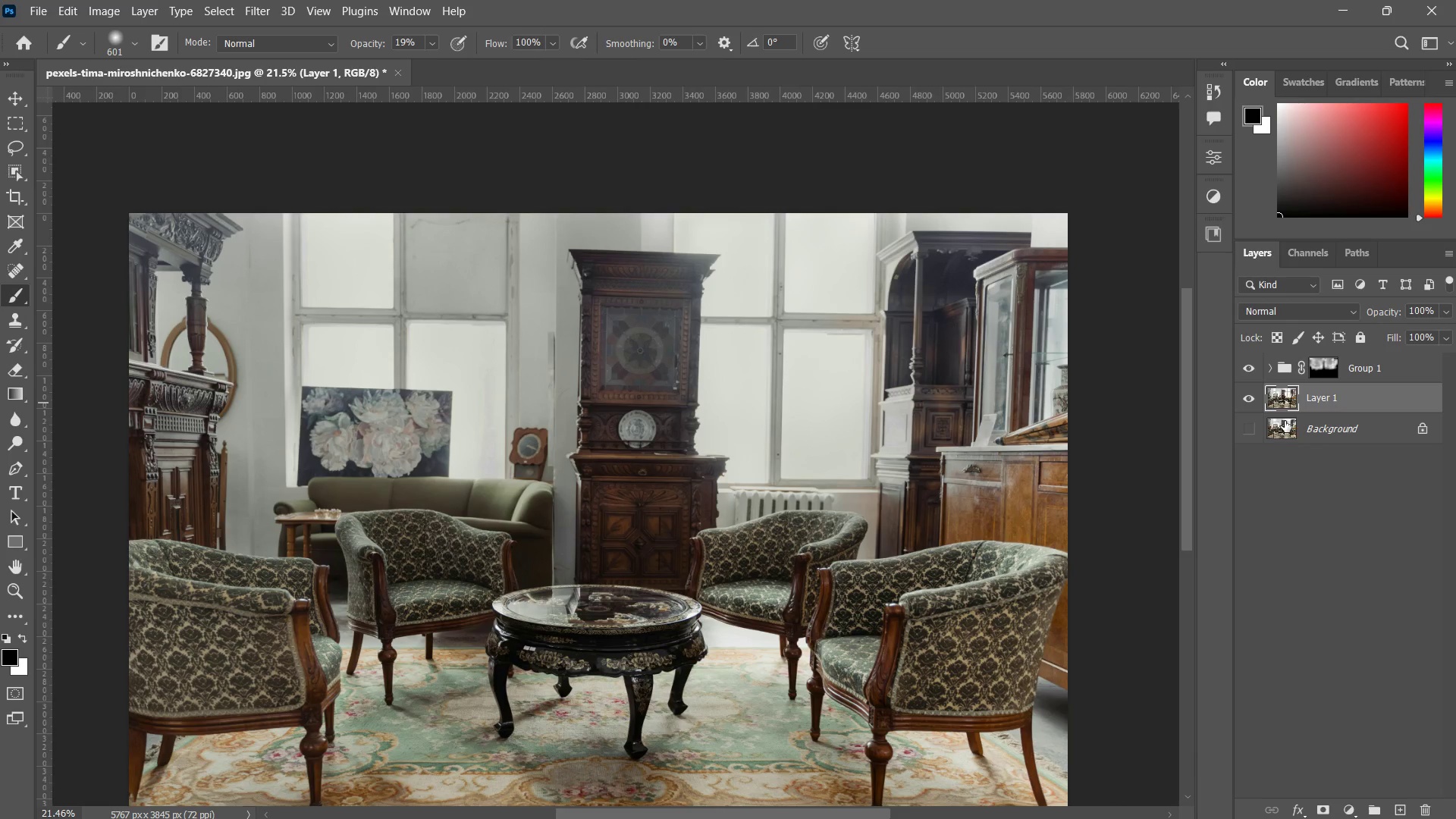 
hold_key(key=ControlLeft, duration=0.59)
 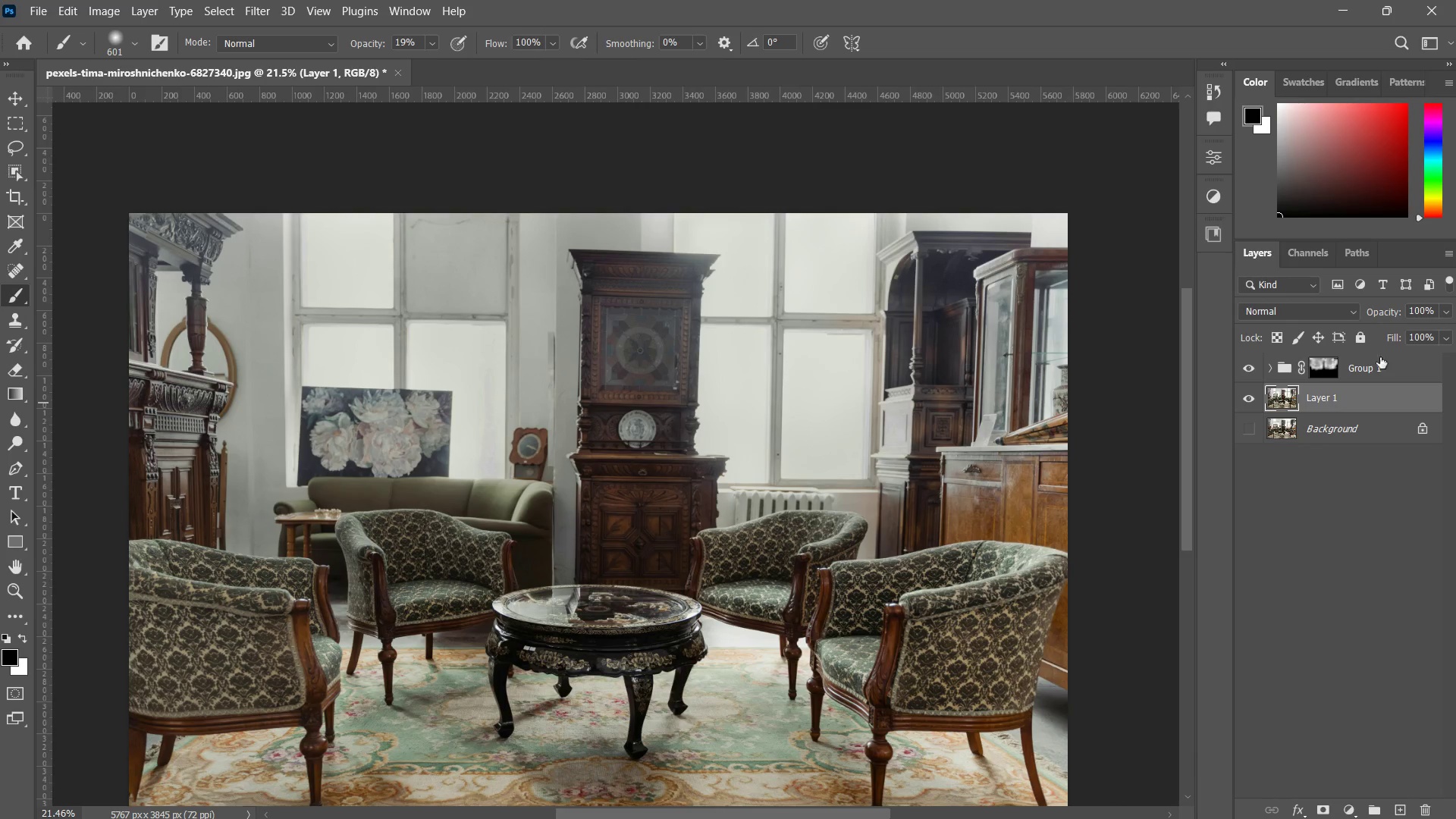 
hold_key(key=AltLeft, duration=0.47)
 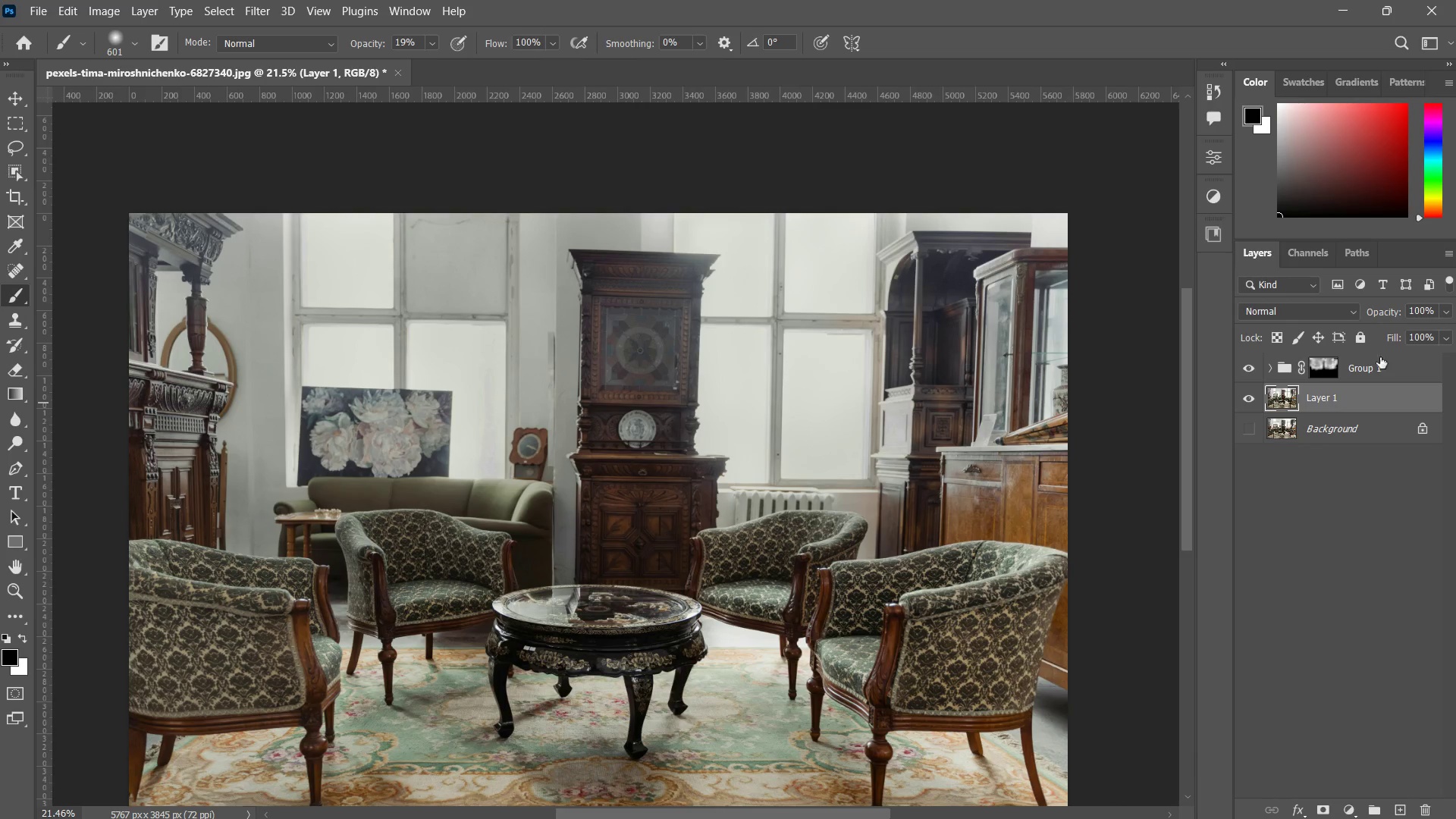 
left_click([1384, 364])
 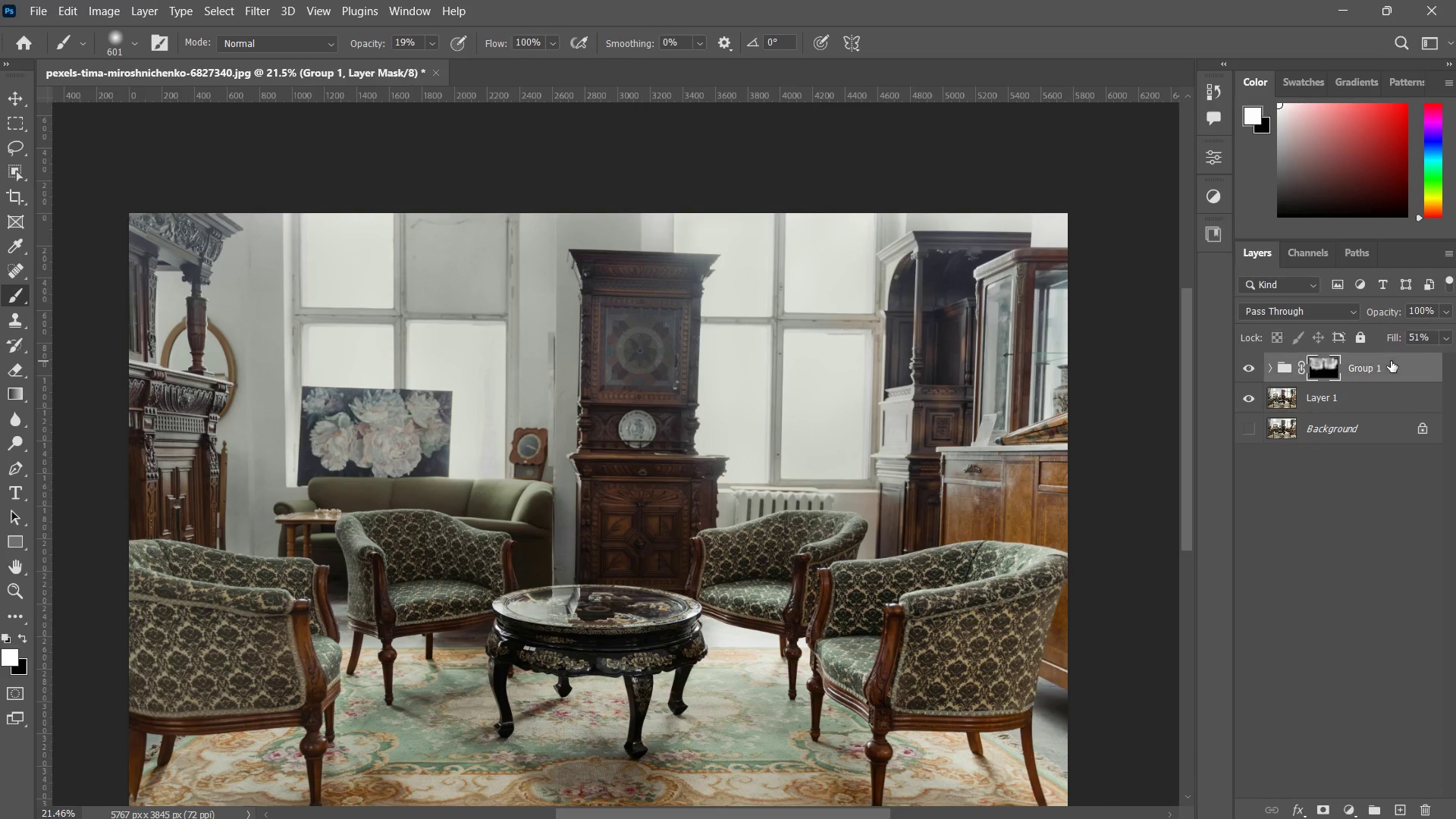 
key(Alt+Control+E)
 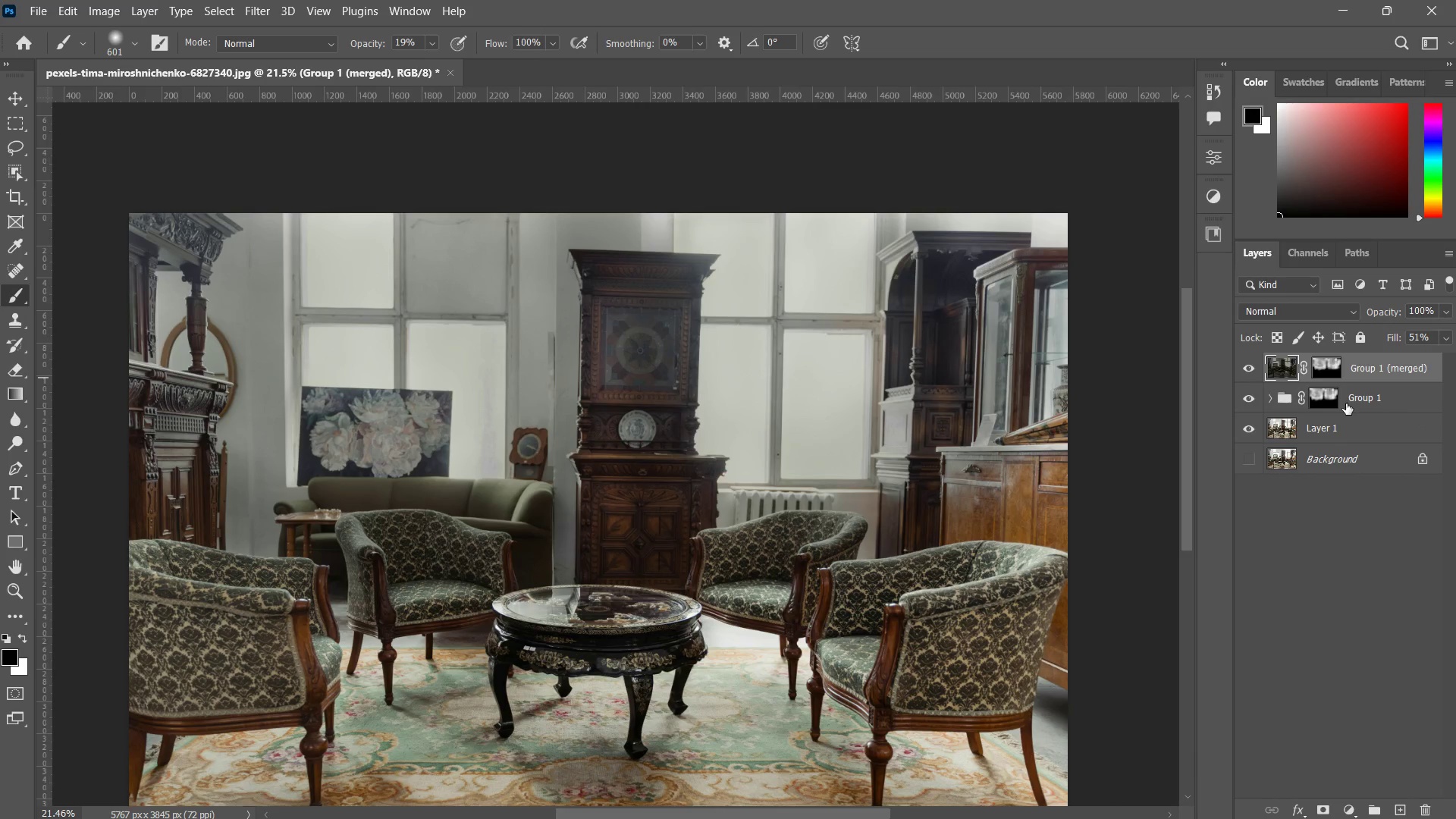 
key(Control+Z)
 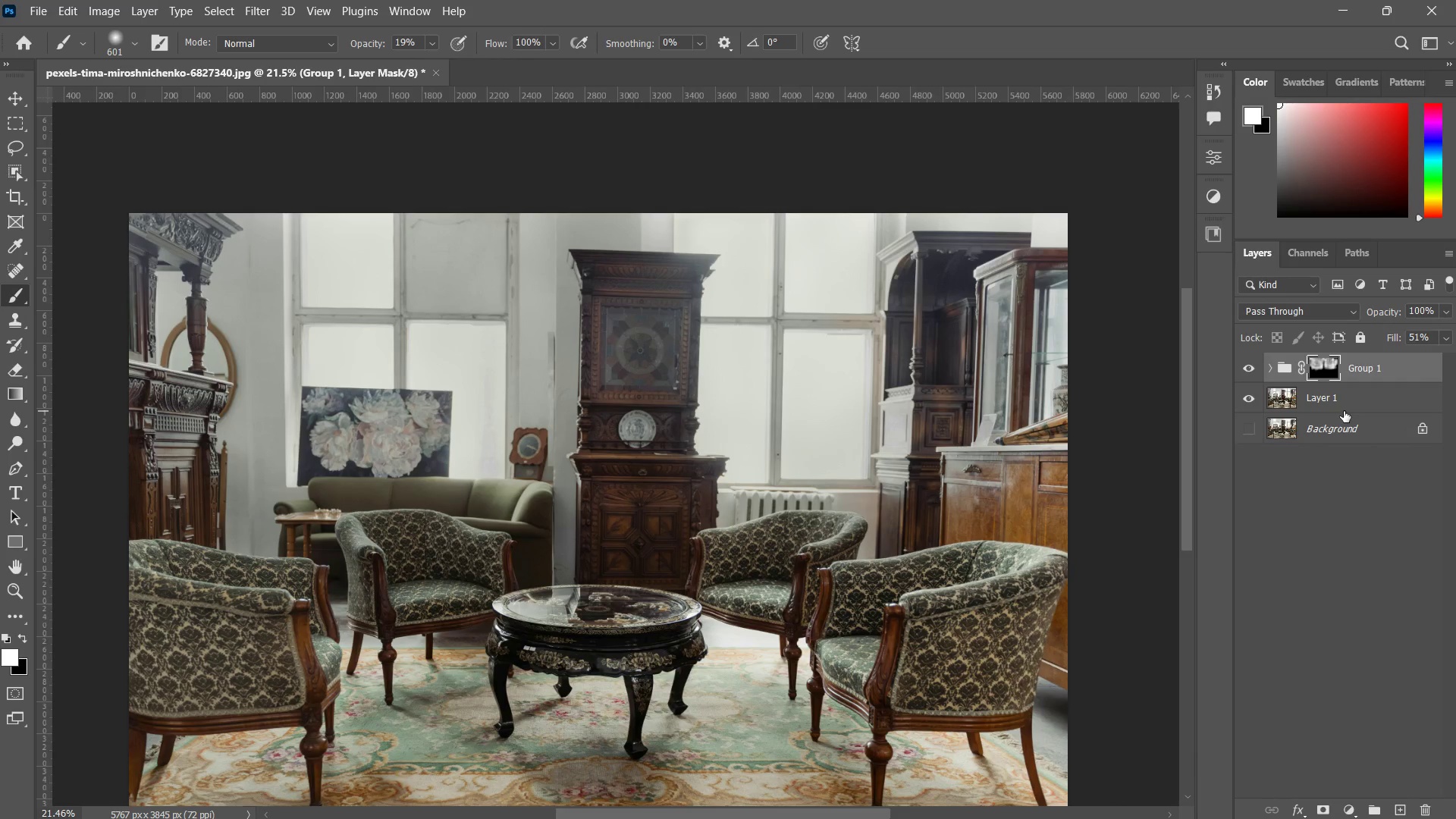 
key(Alt+Control+Shift+E)
 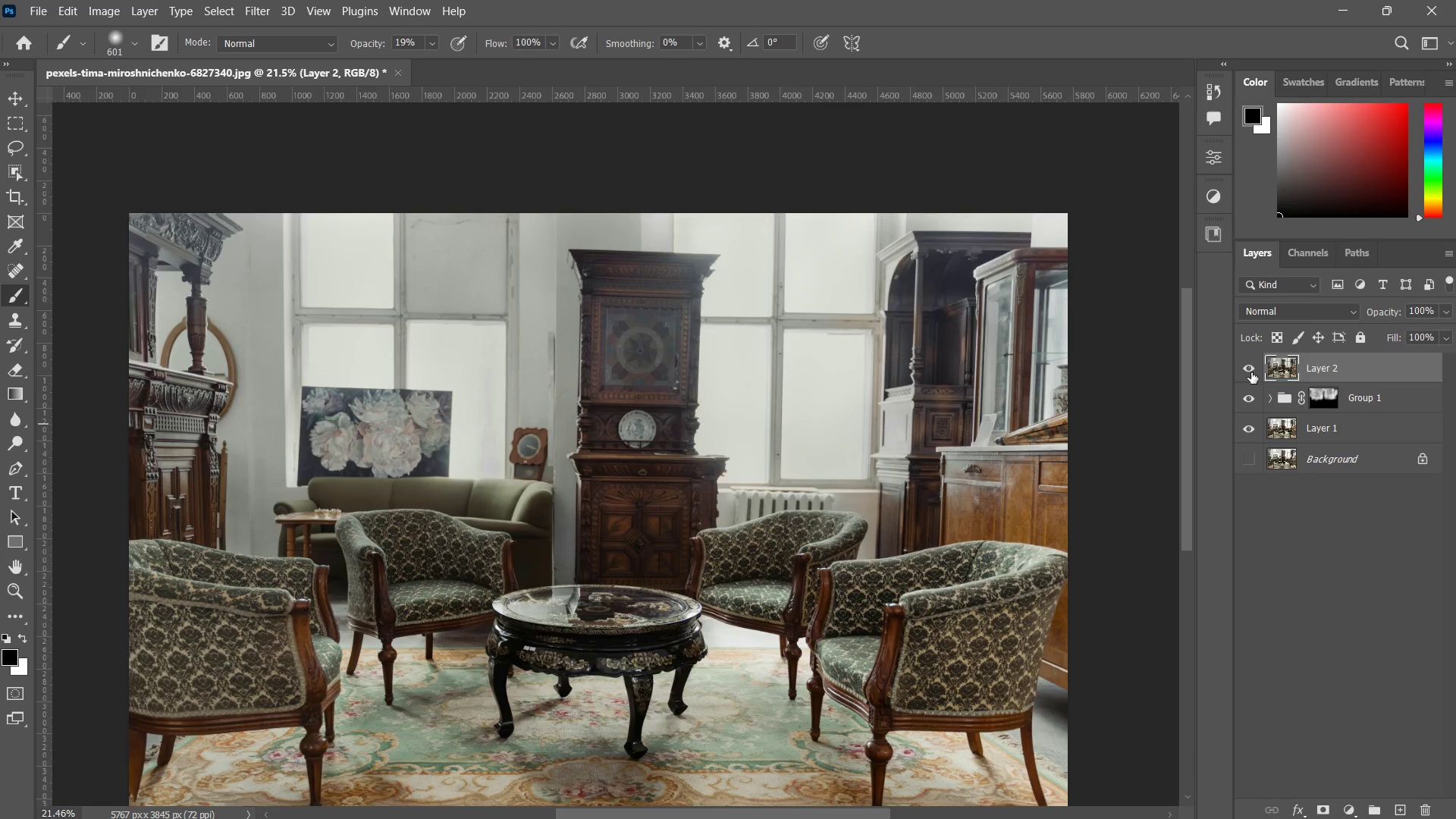 
left_click([1251, 372])
 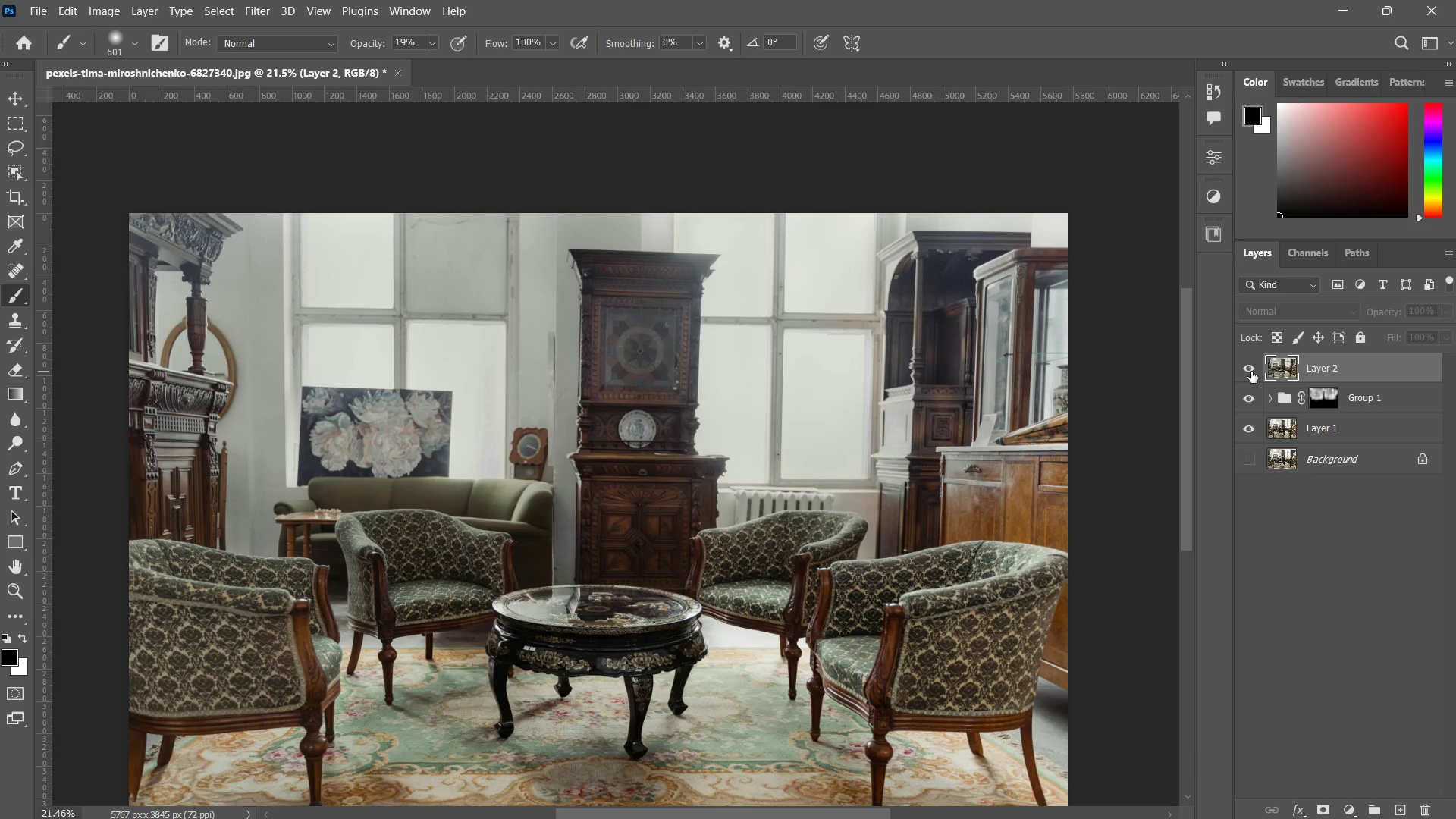 
left_click([1251, 372])
 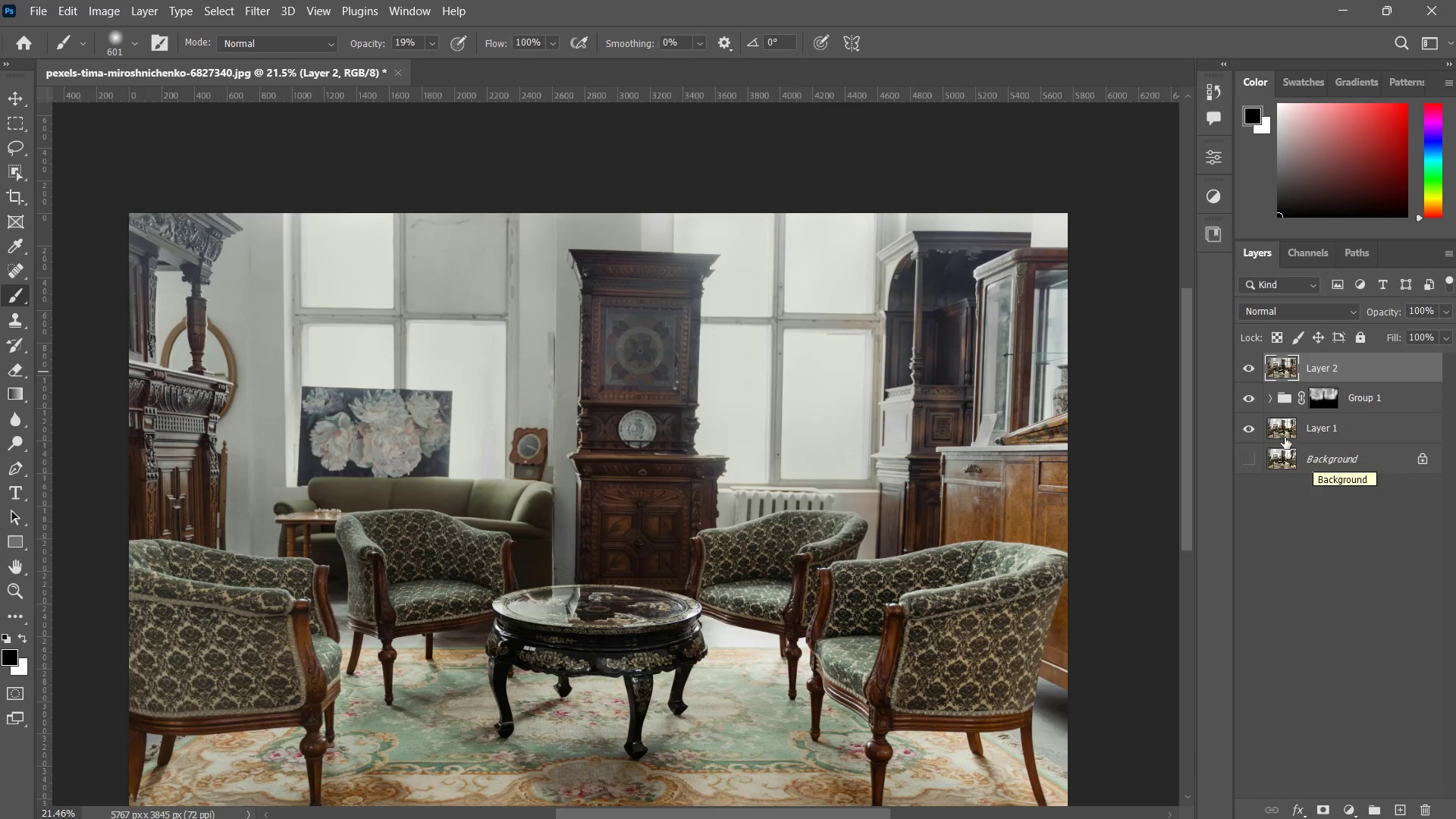 
left_click([1254, 391])
 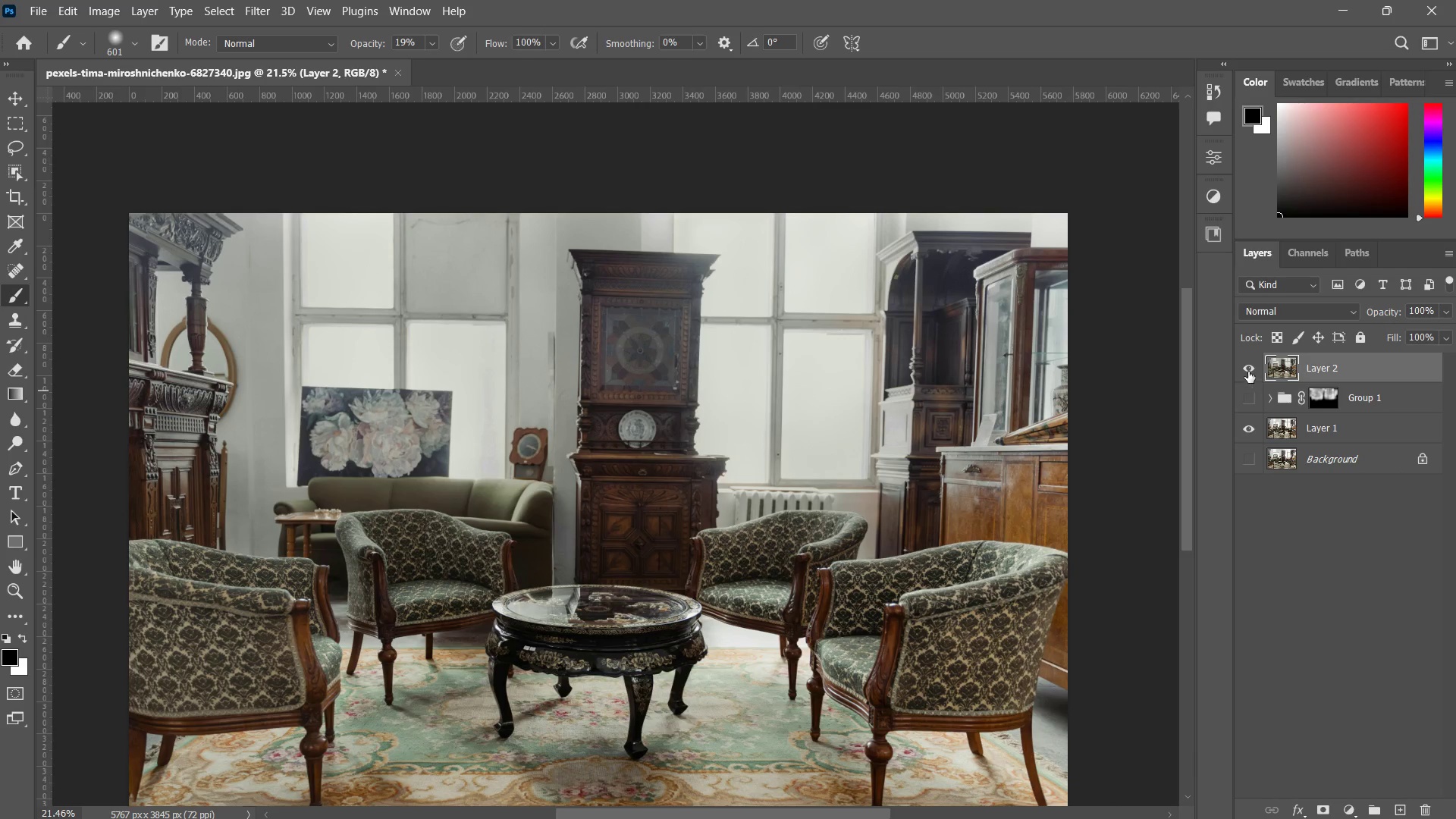 
left_click([1247, 369])
 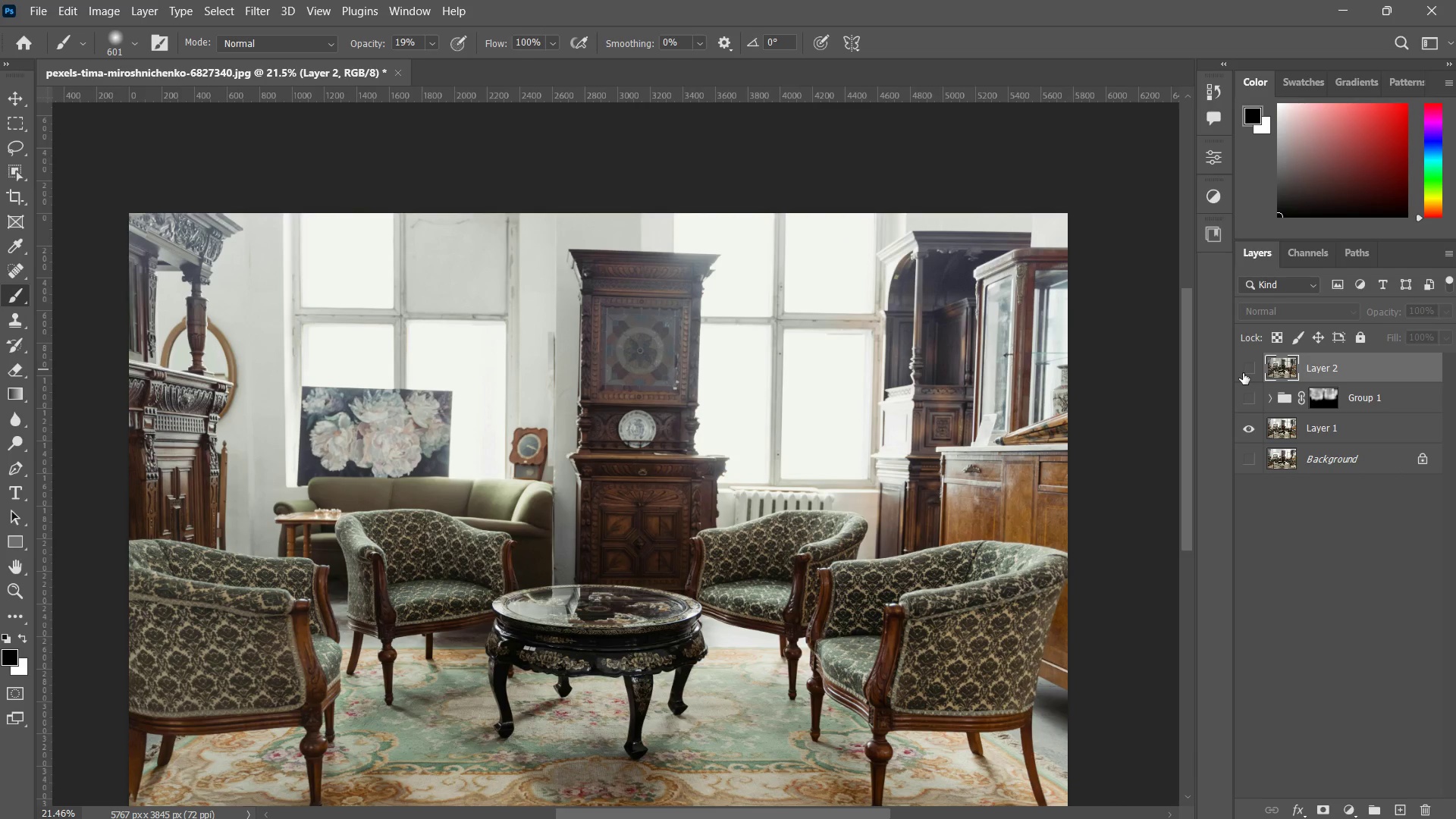 
left_click([1243, 373])
 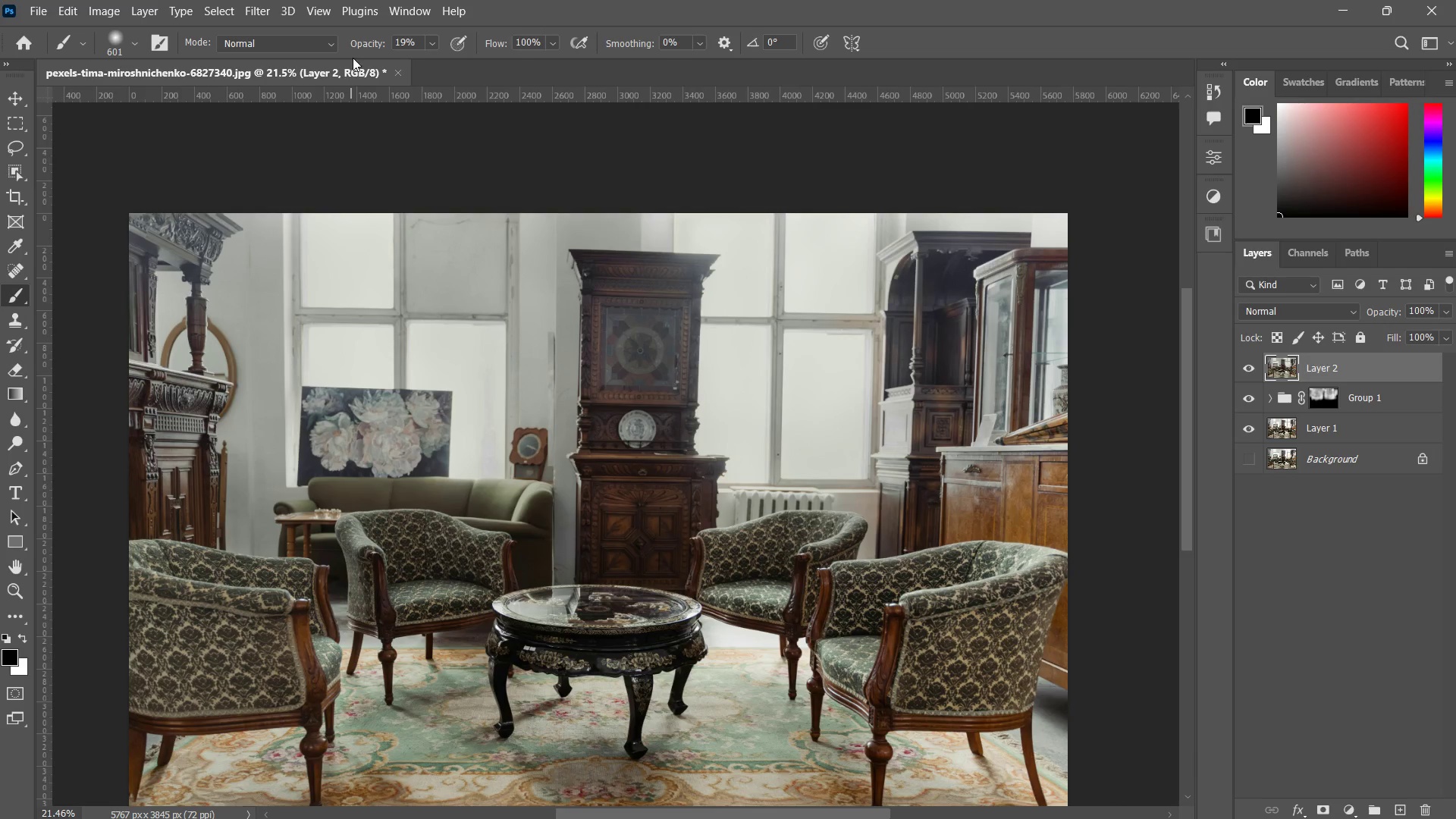 
wait(6.56)
 